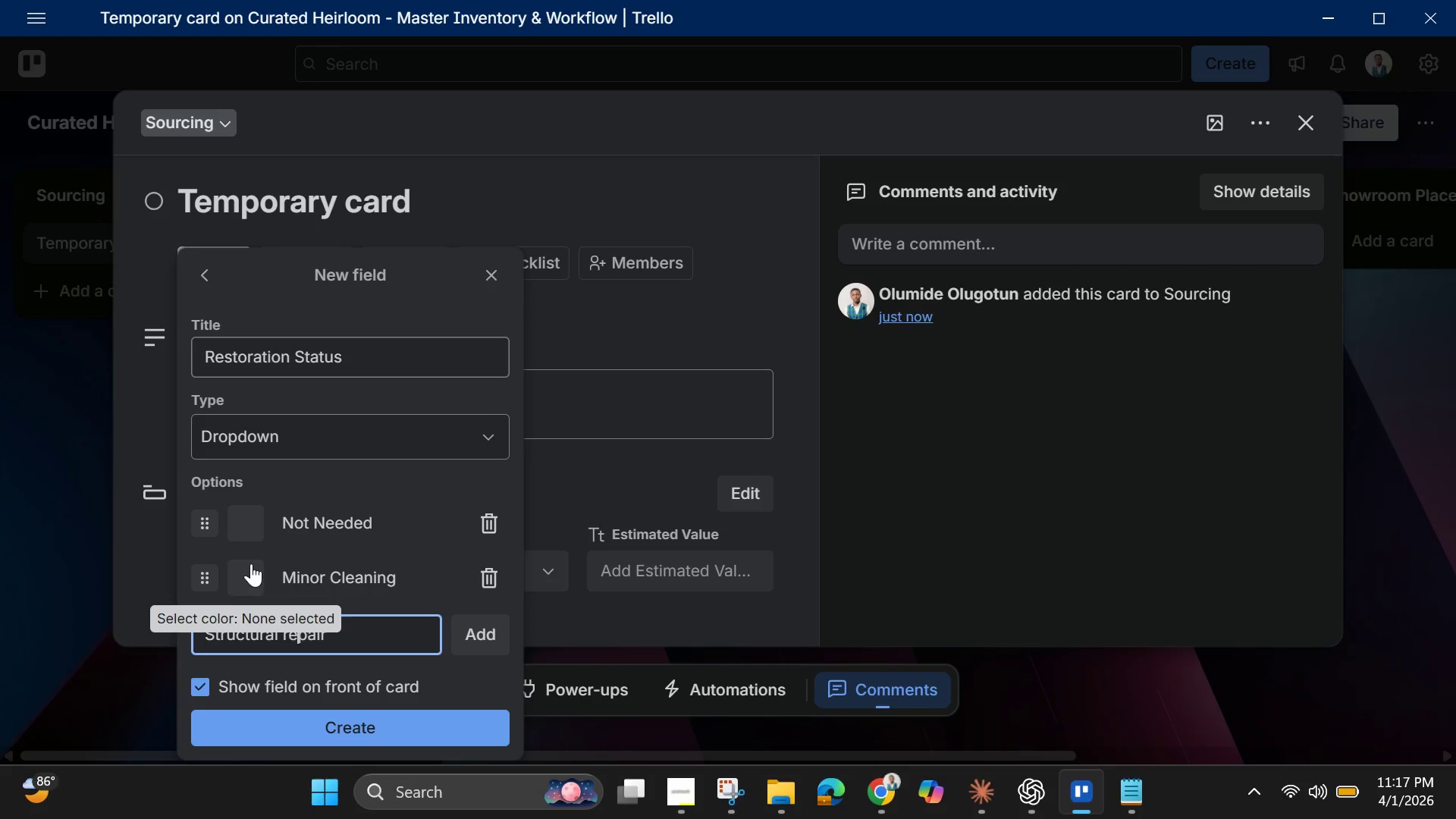 
key(ArrowLeft)
 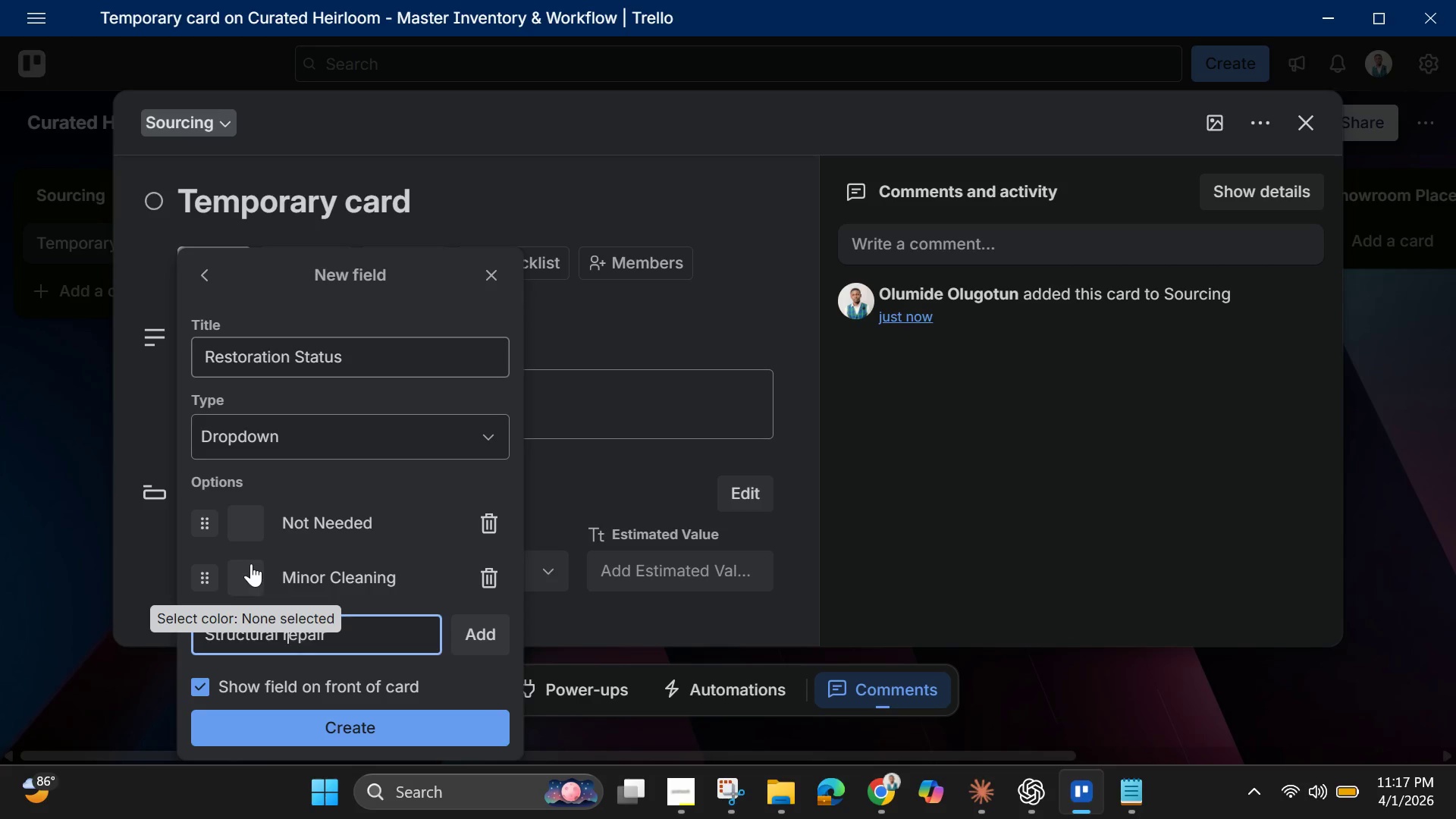 
key(ArrowLeft)
 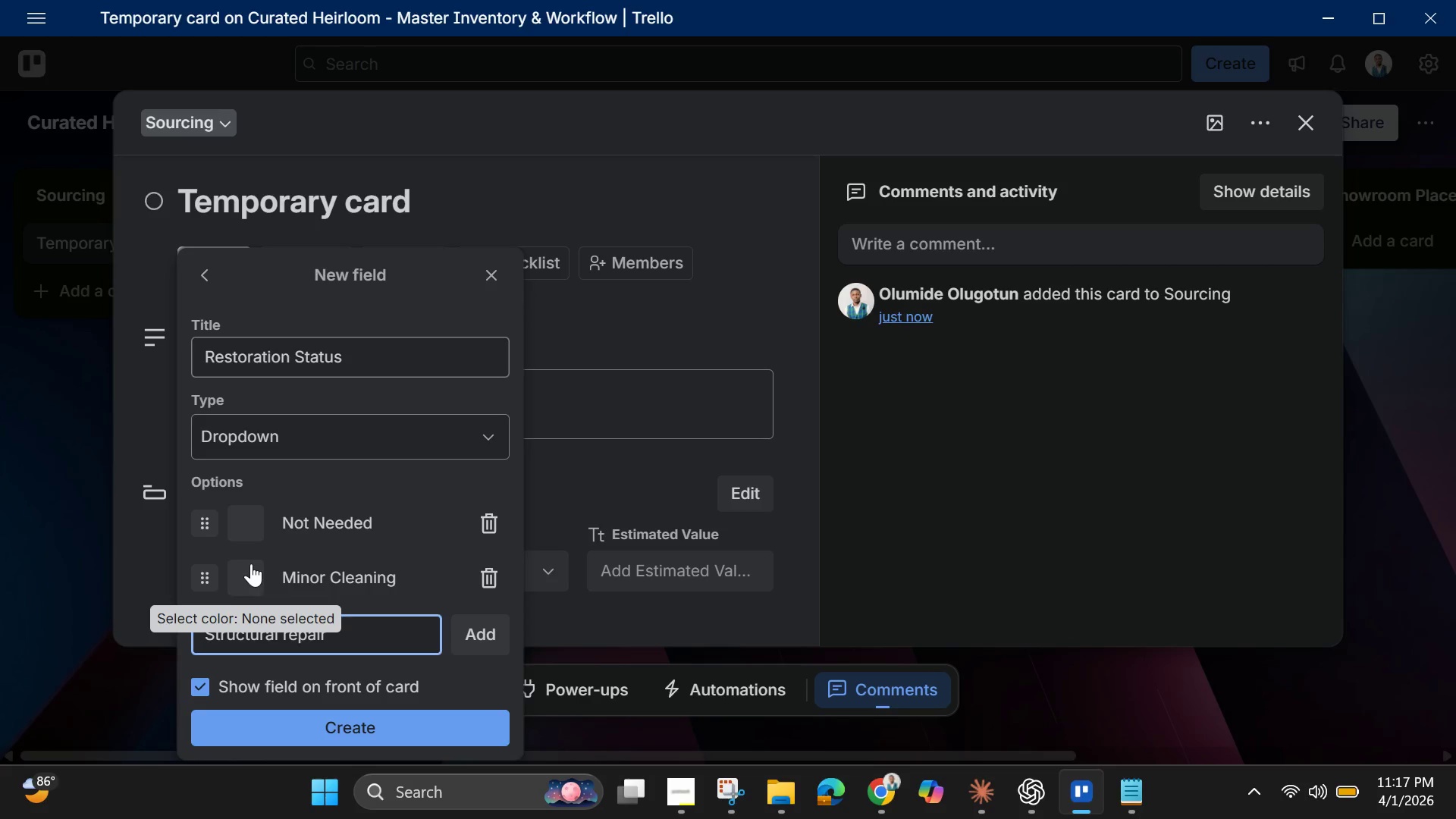 
key(Backspace)
 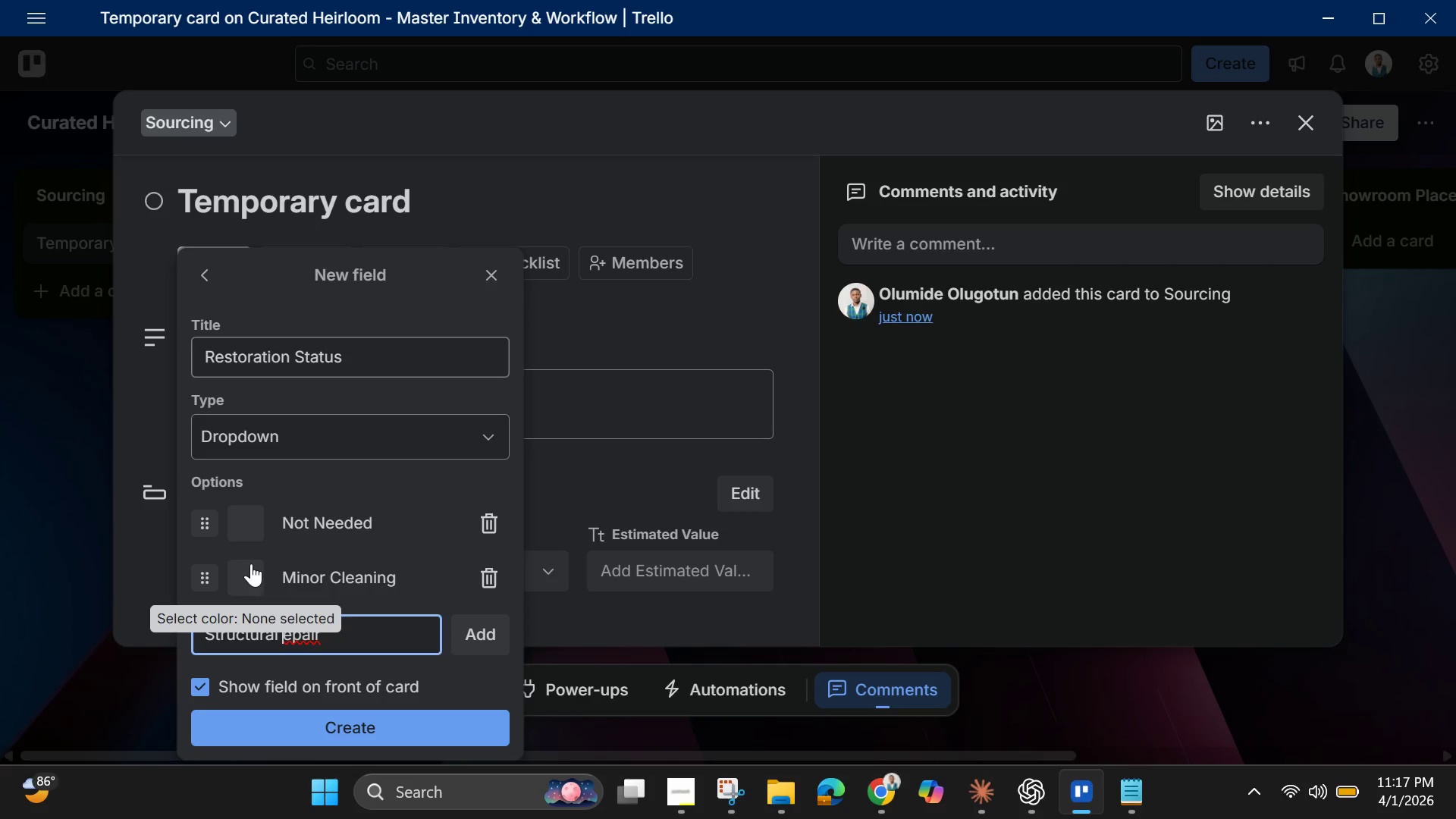 
key(Shift+R)
 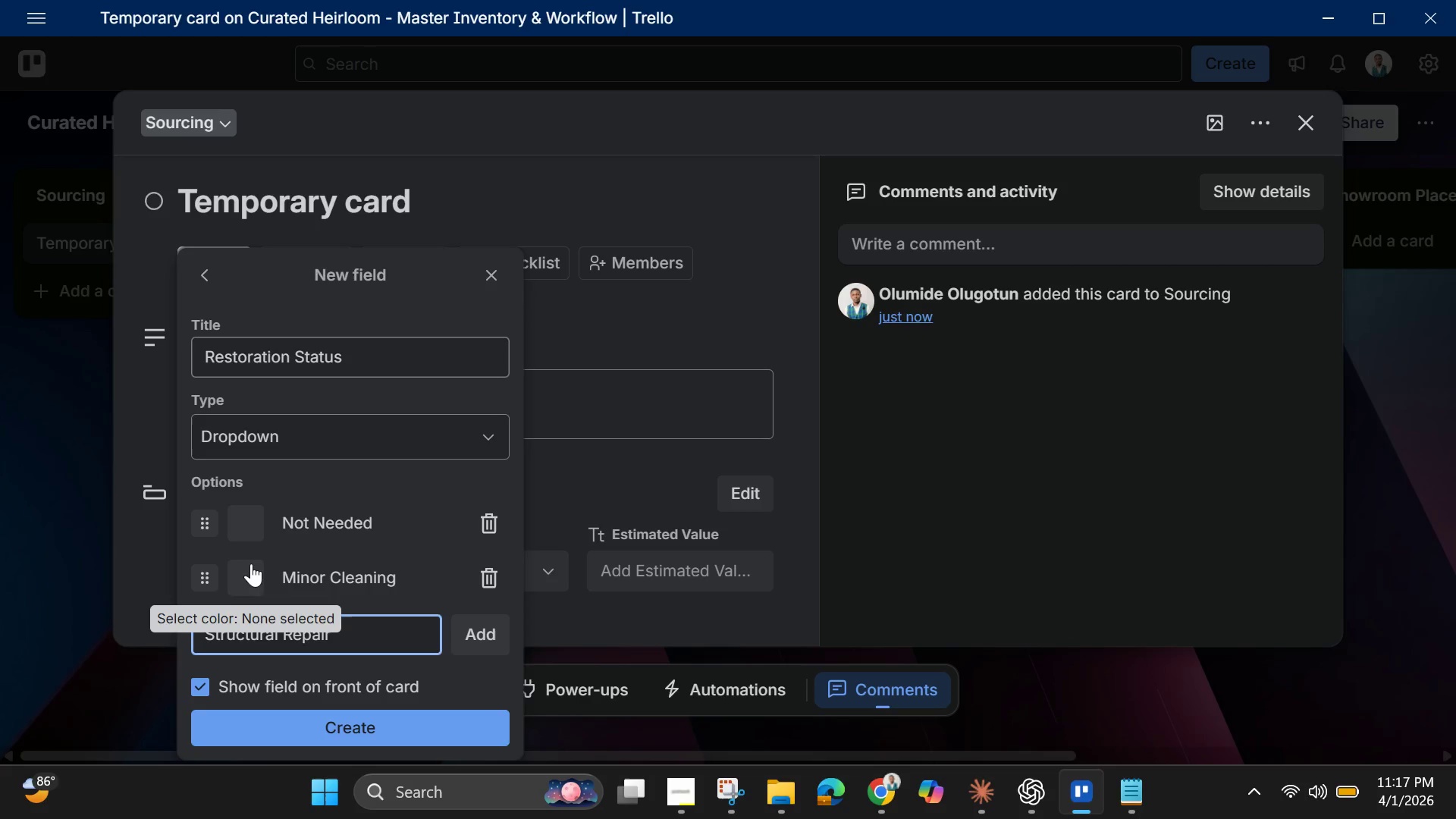 
key(Enter)
 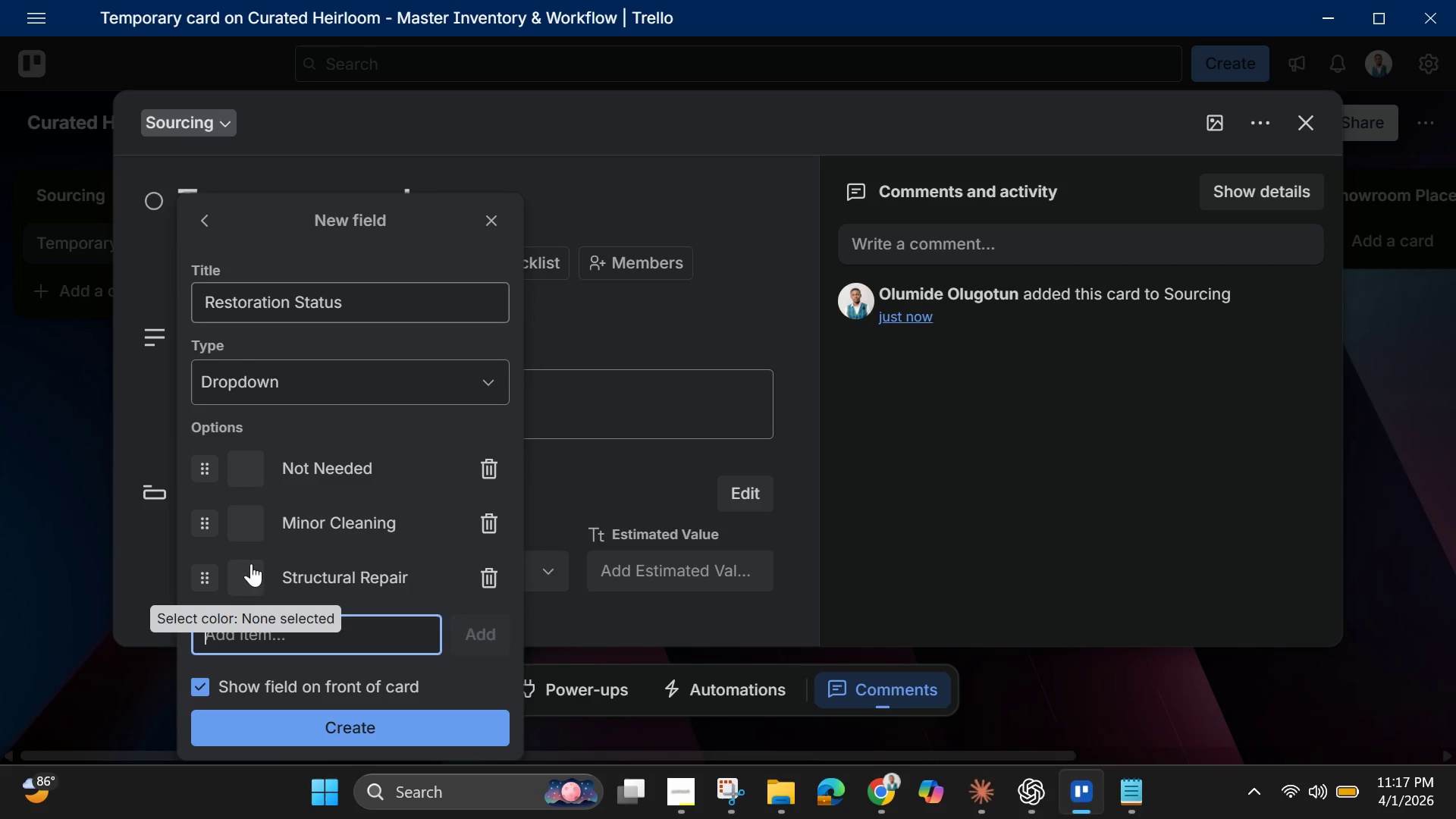 
wait(7.53)
 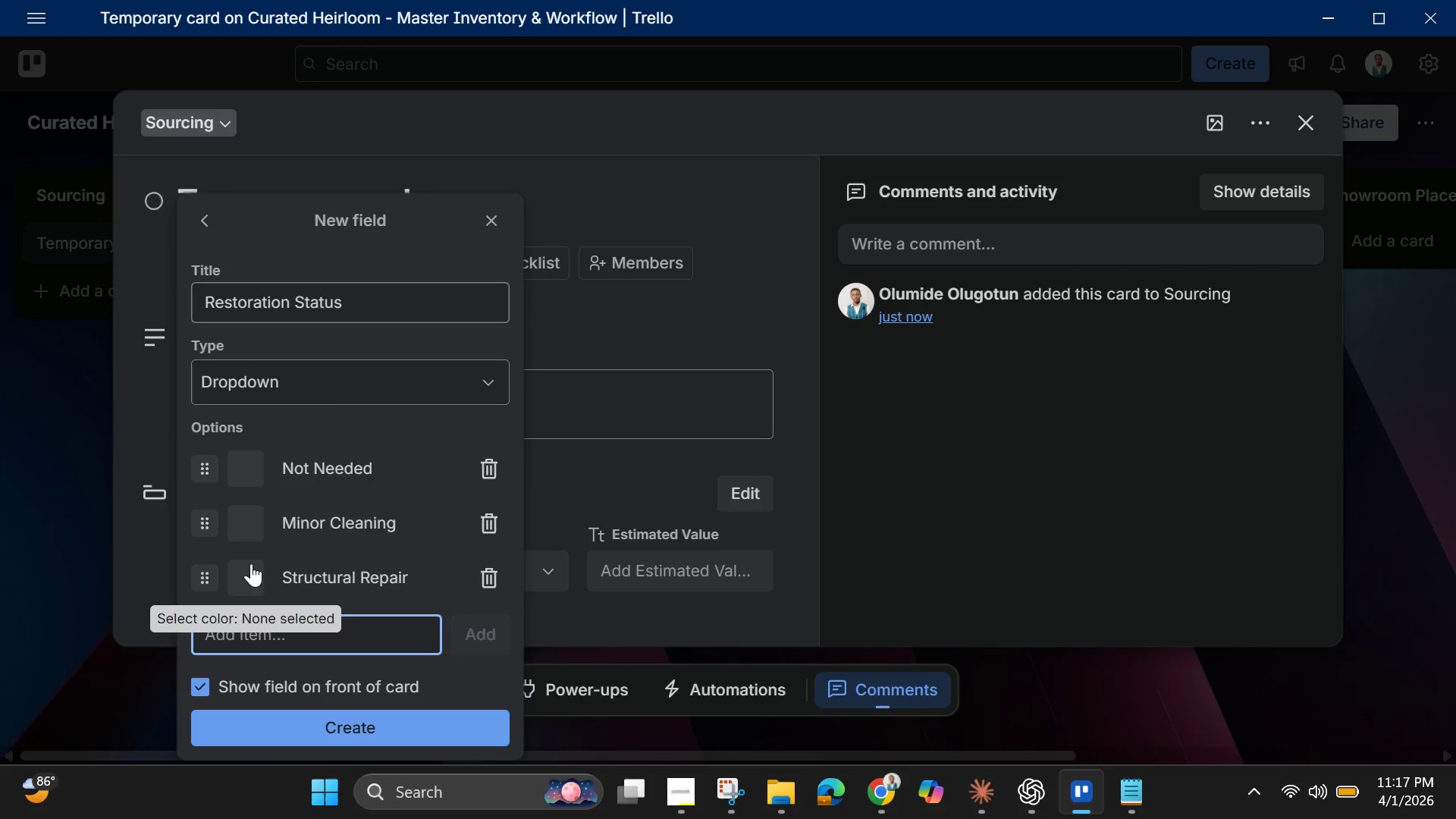 
type(Fi)
key(Backspace)
type(ull )
 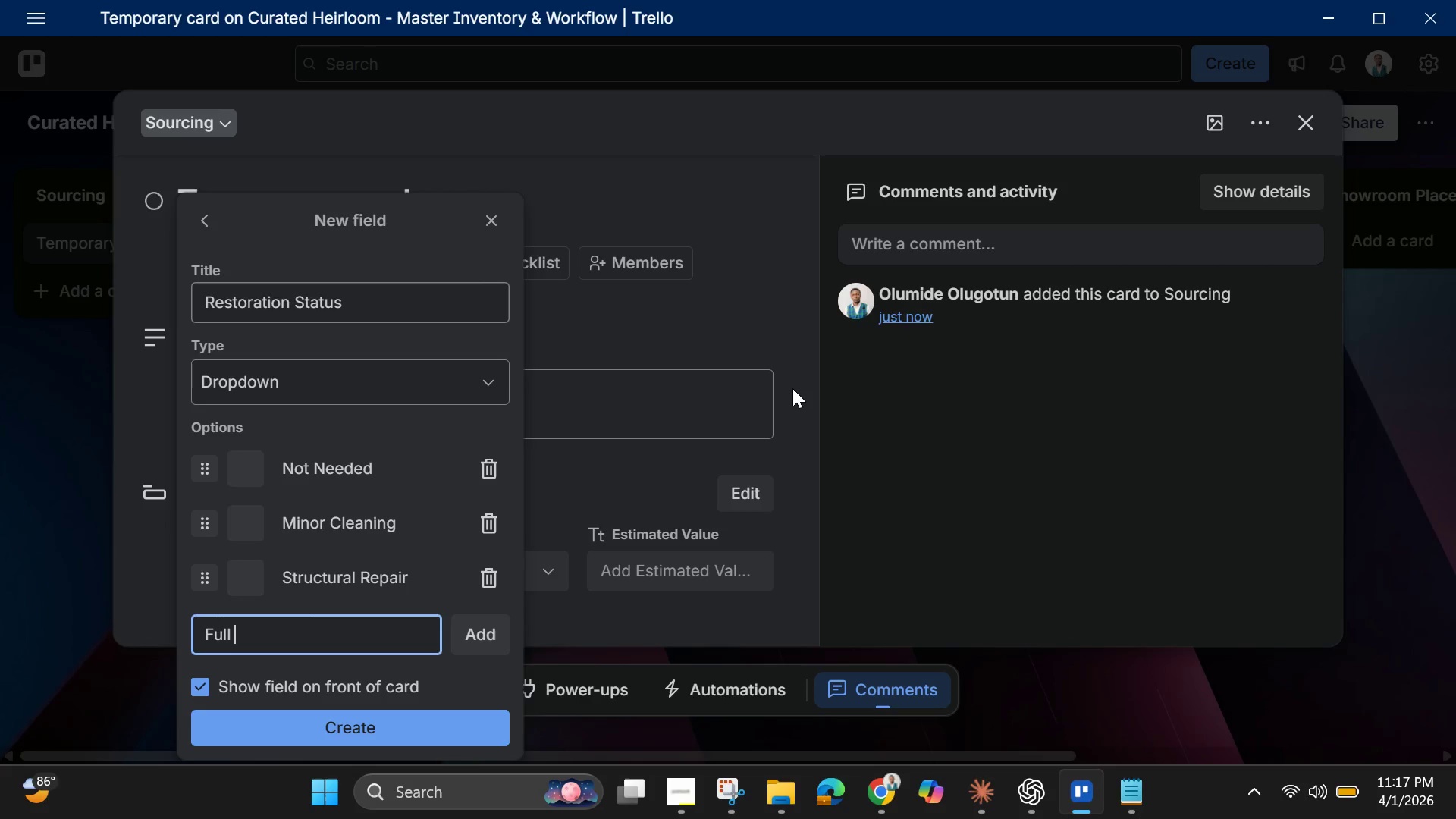 
type(Restoration)
 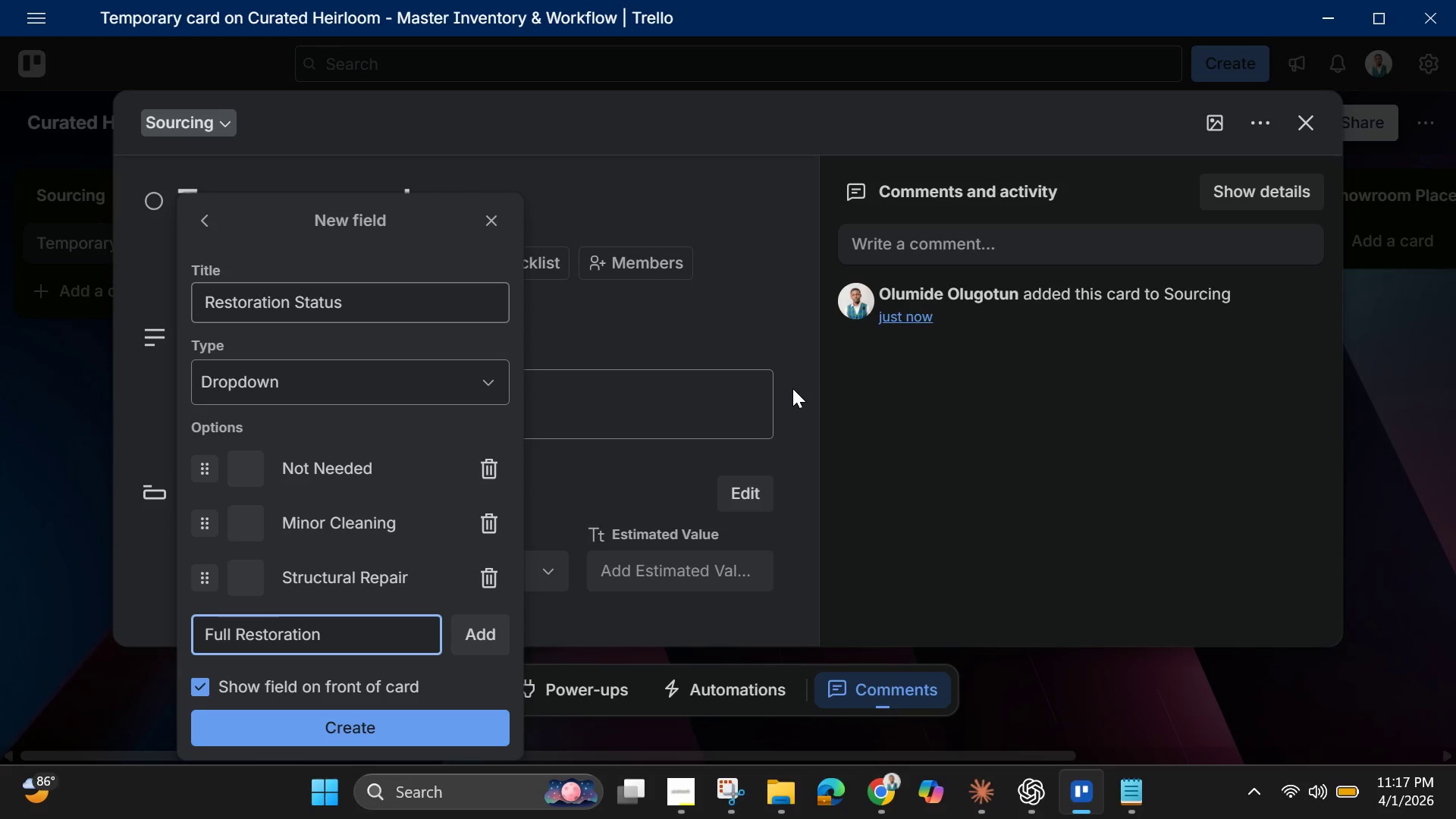 
key(Enter)
 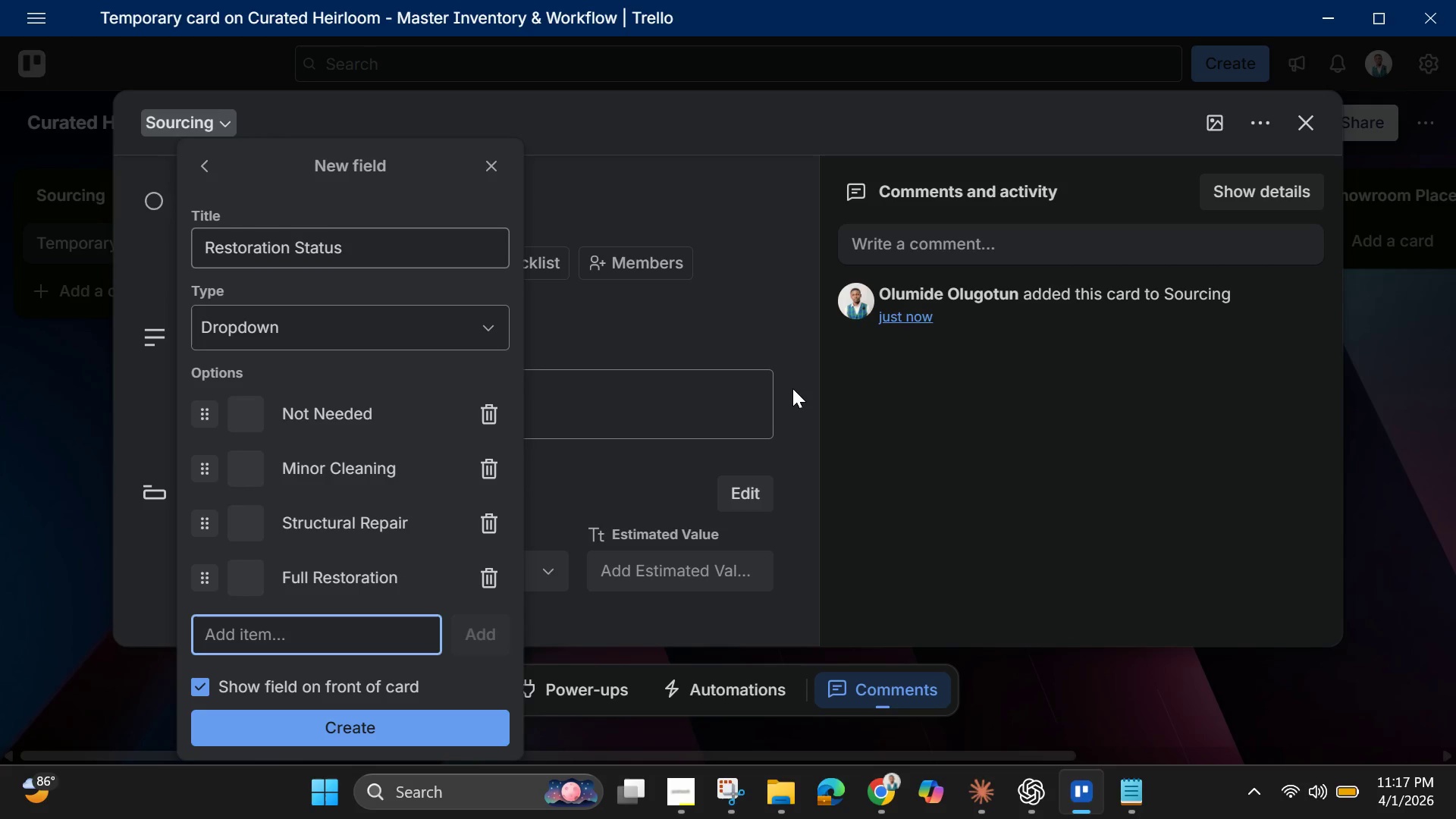 
type(Completed)
 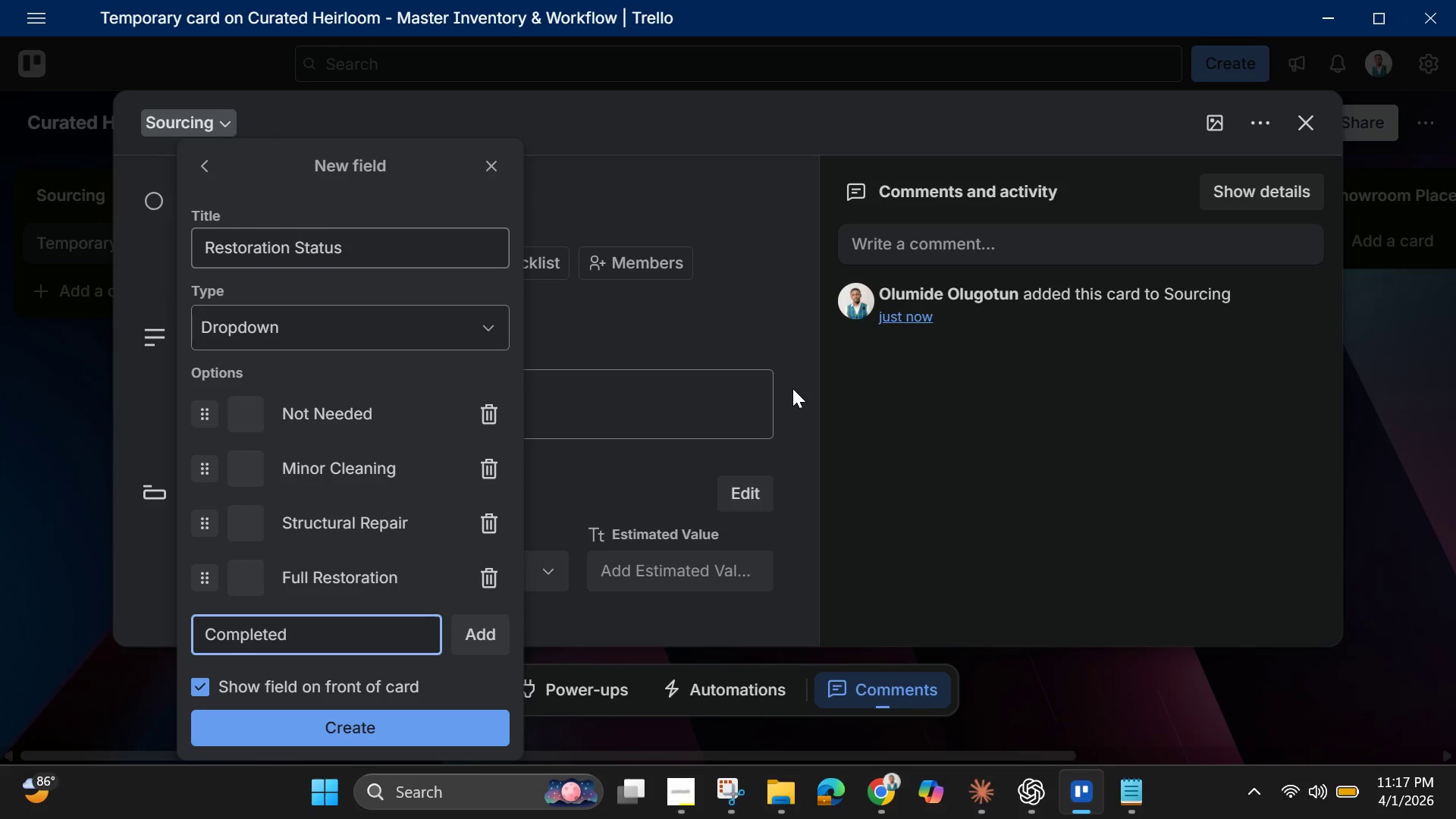 
key(Enter)
 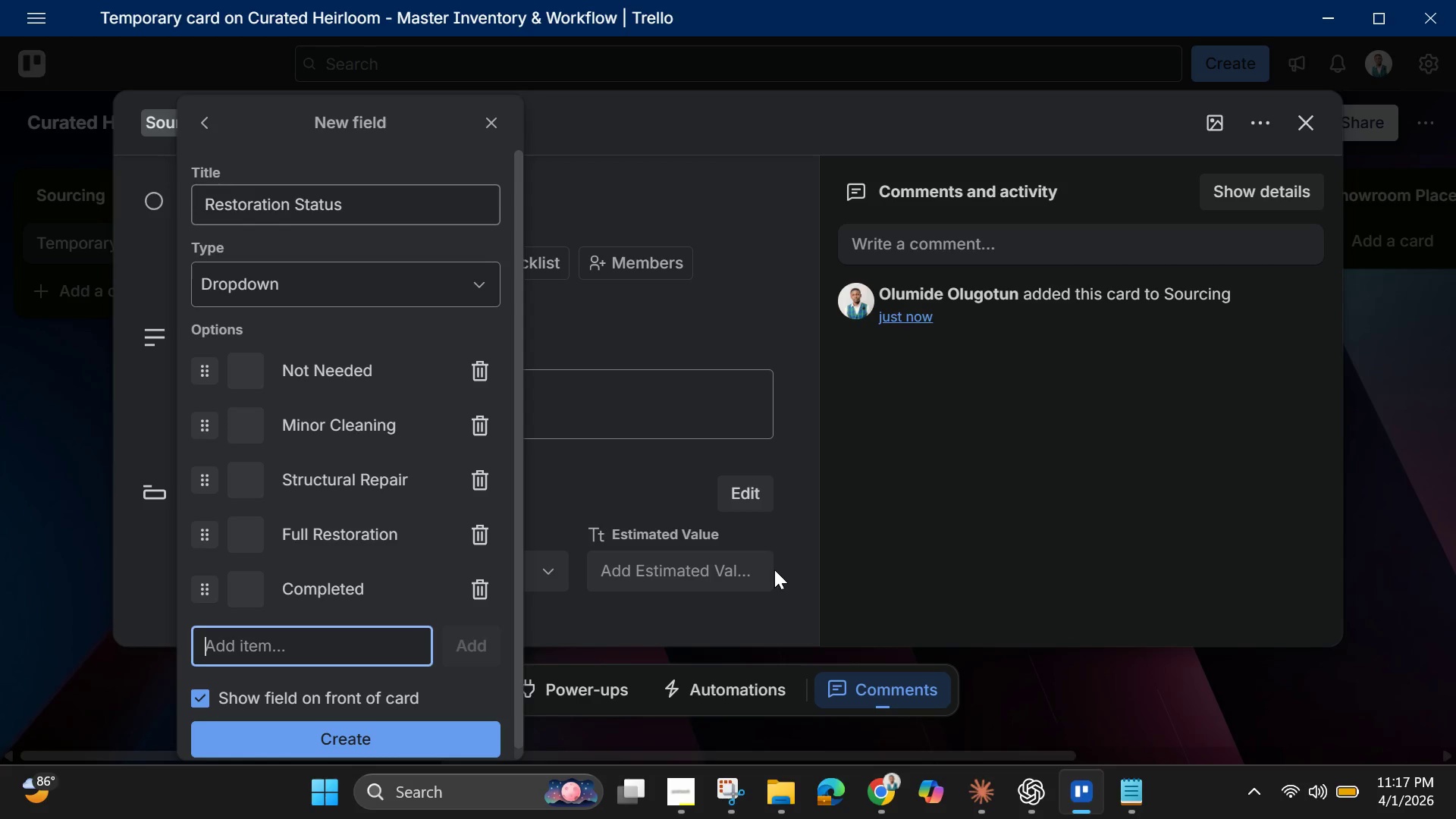 
wait(7.14)
 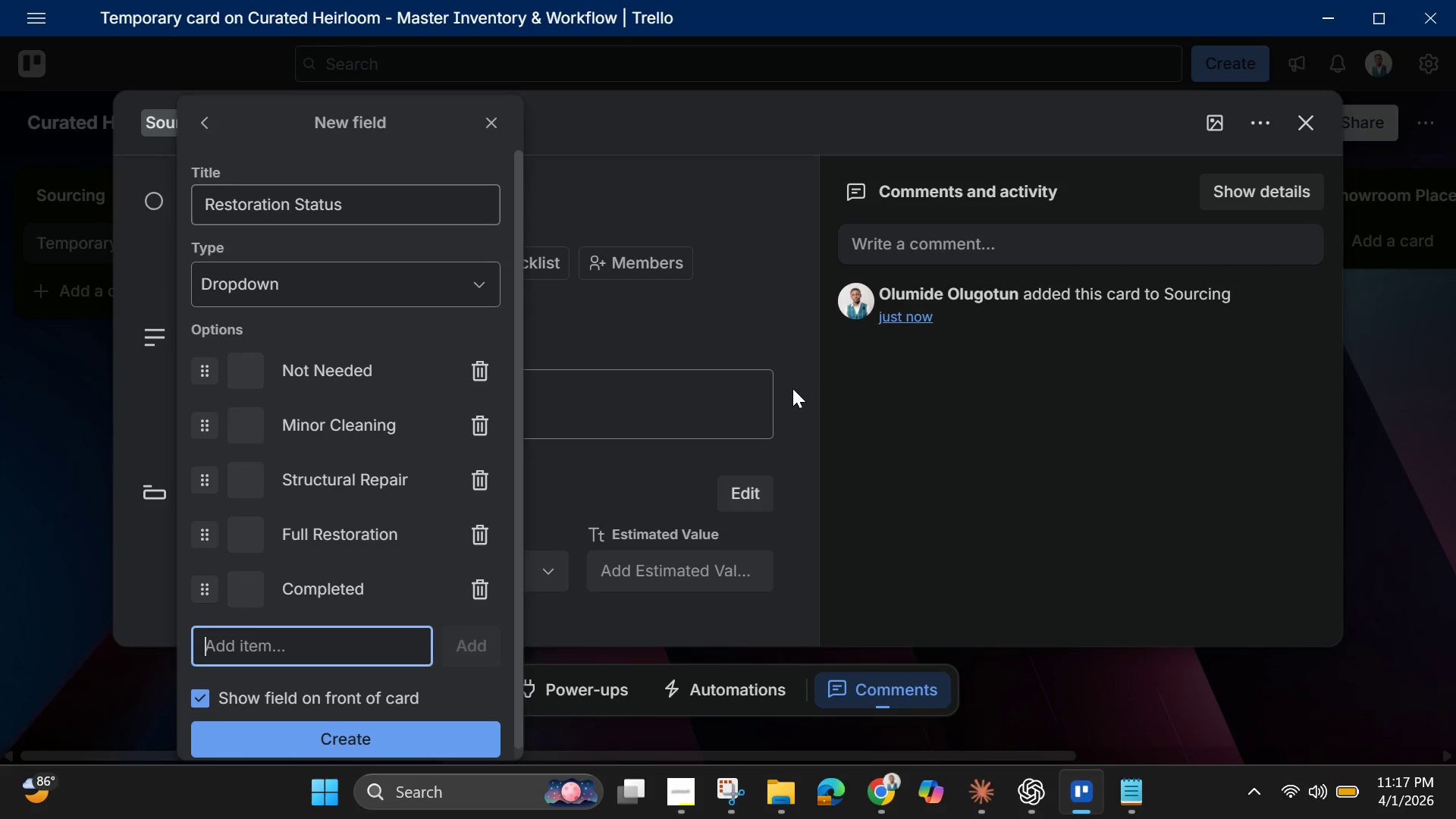 
left_click([368, 733])
 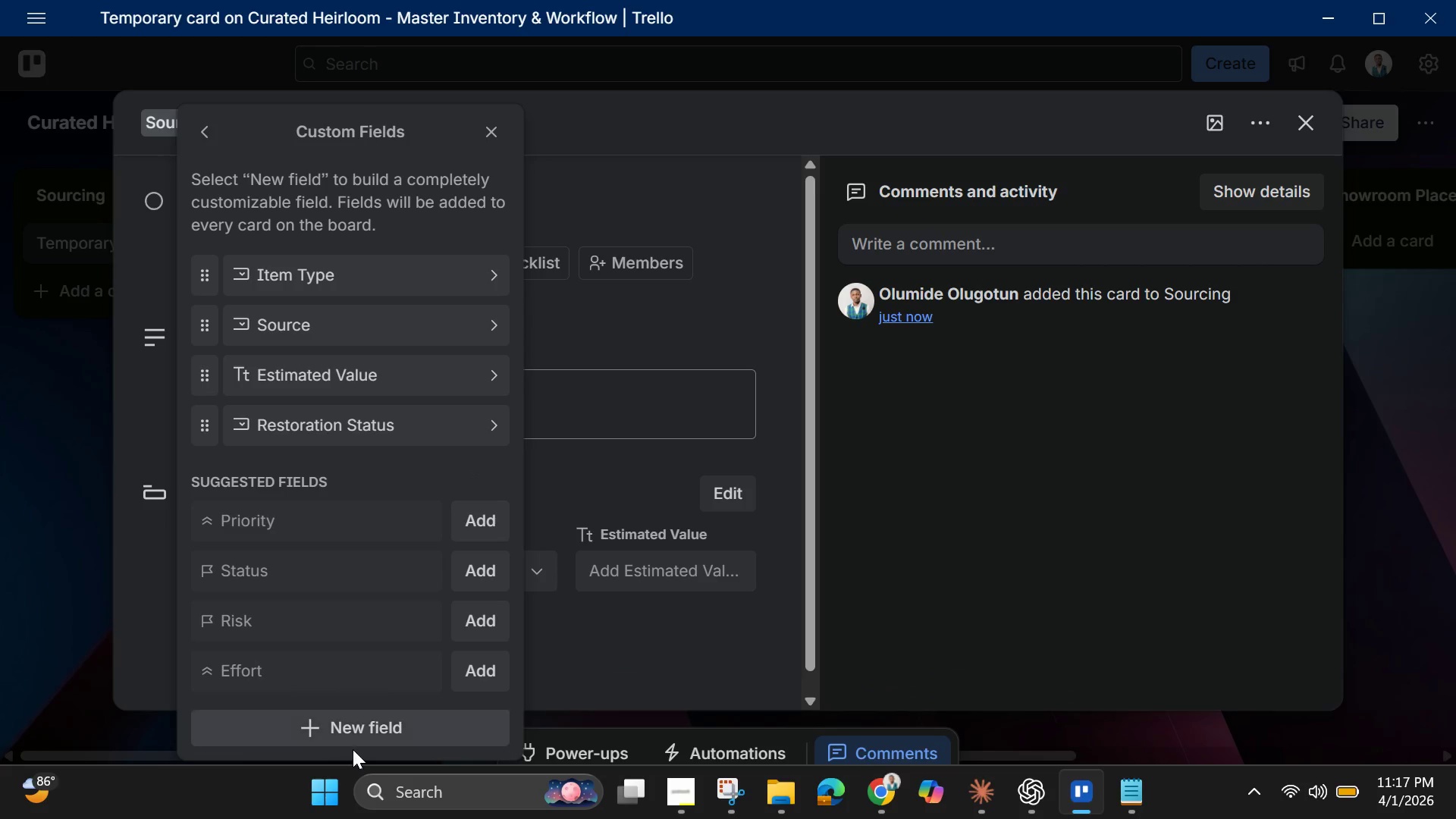 
left_click([350, 738])
 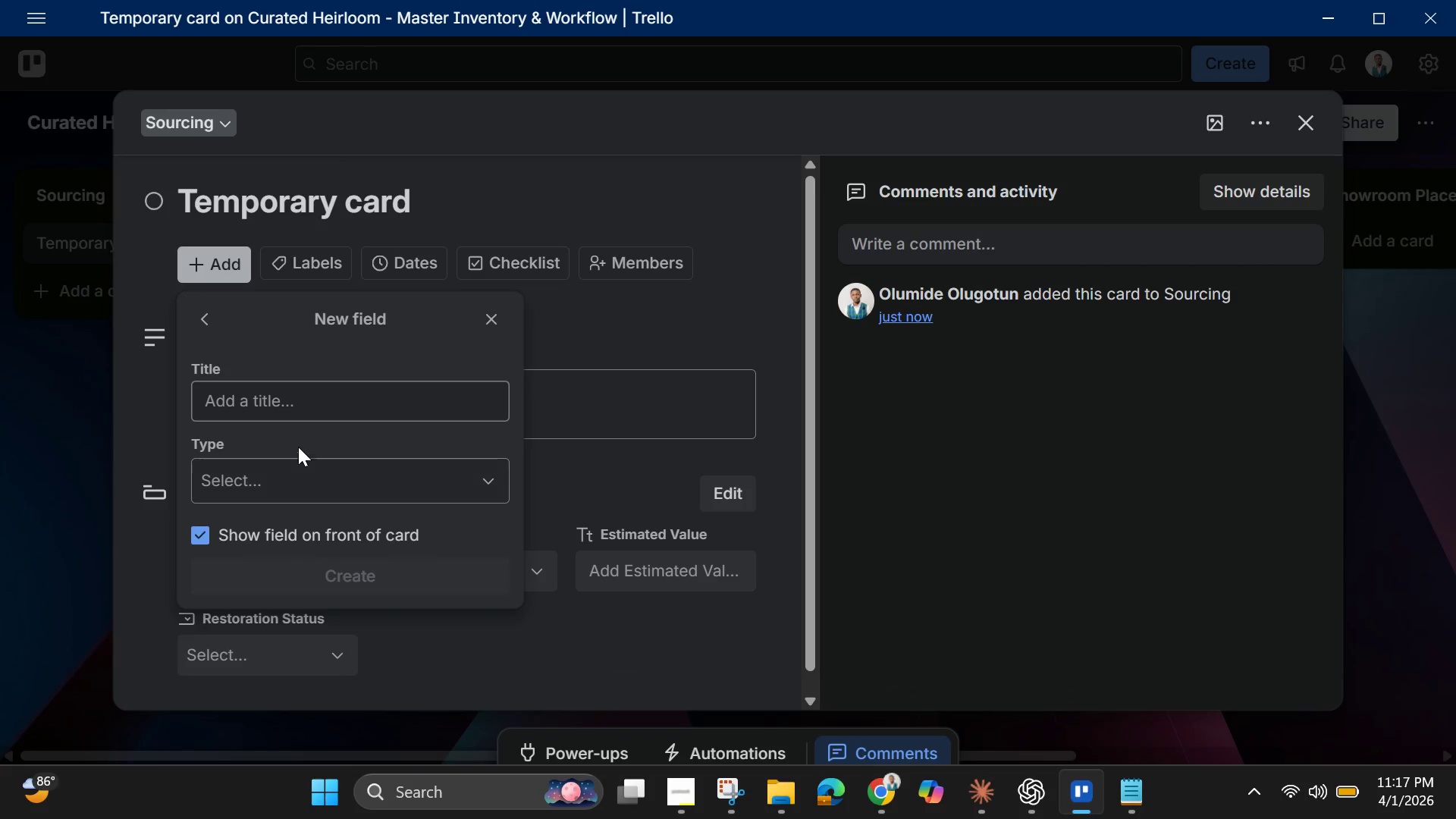 
left_click([300, 401])
 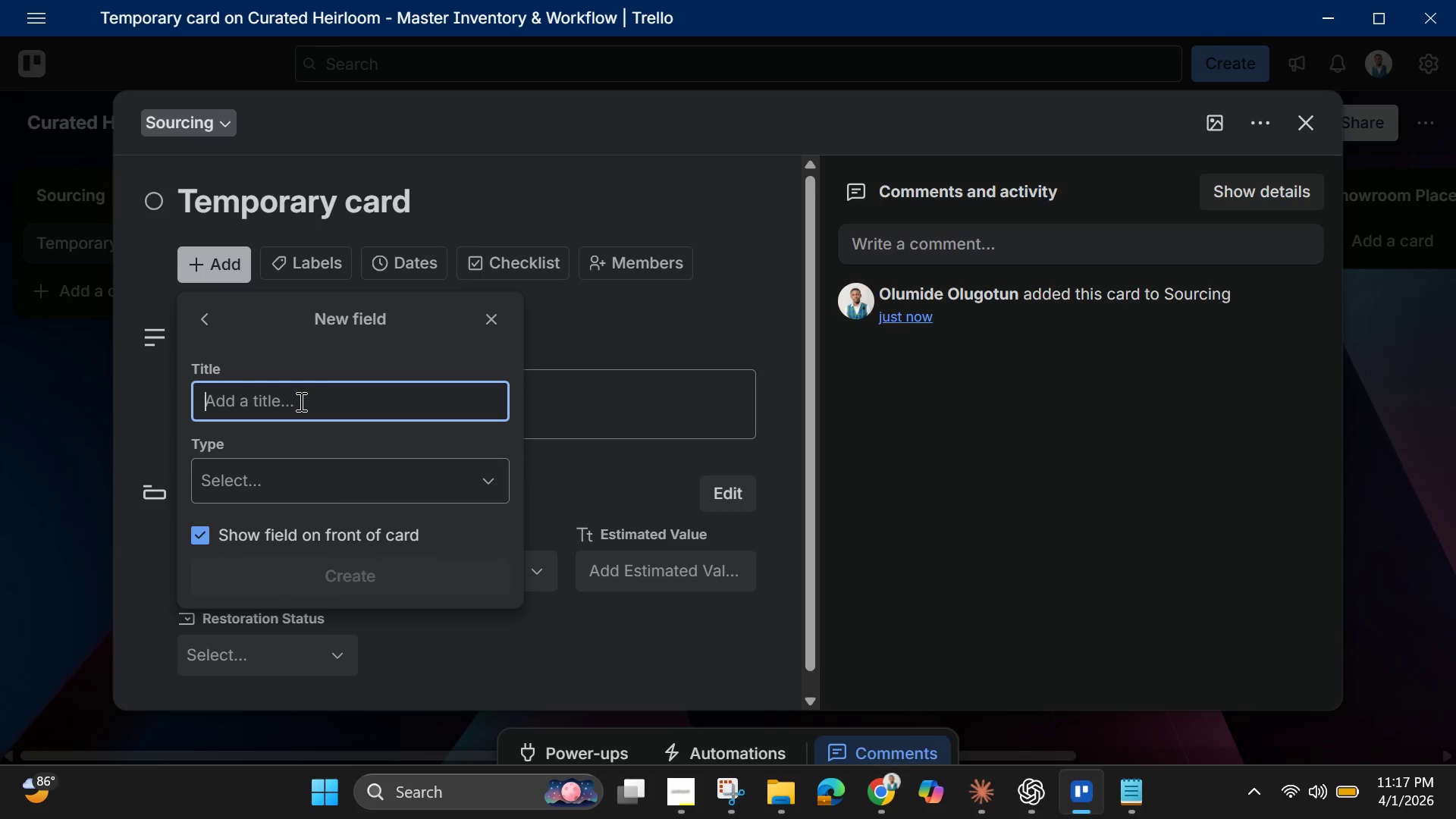 
type(Date Acquired)
 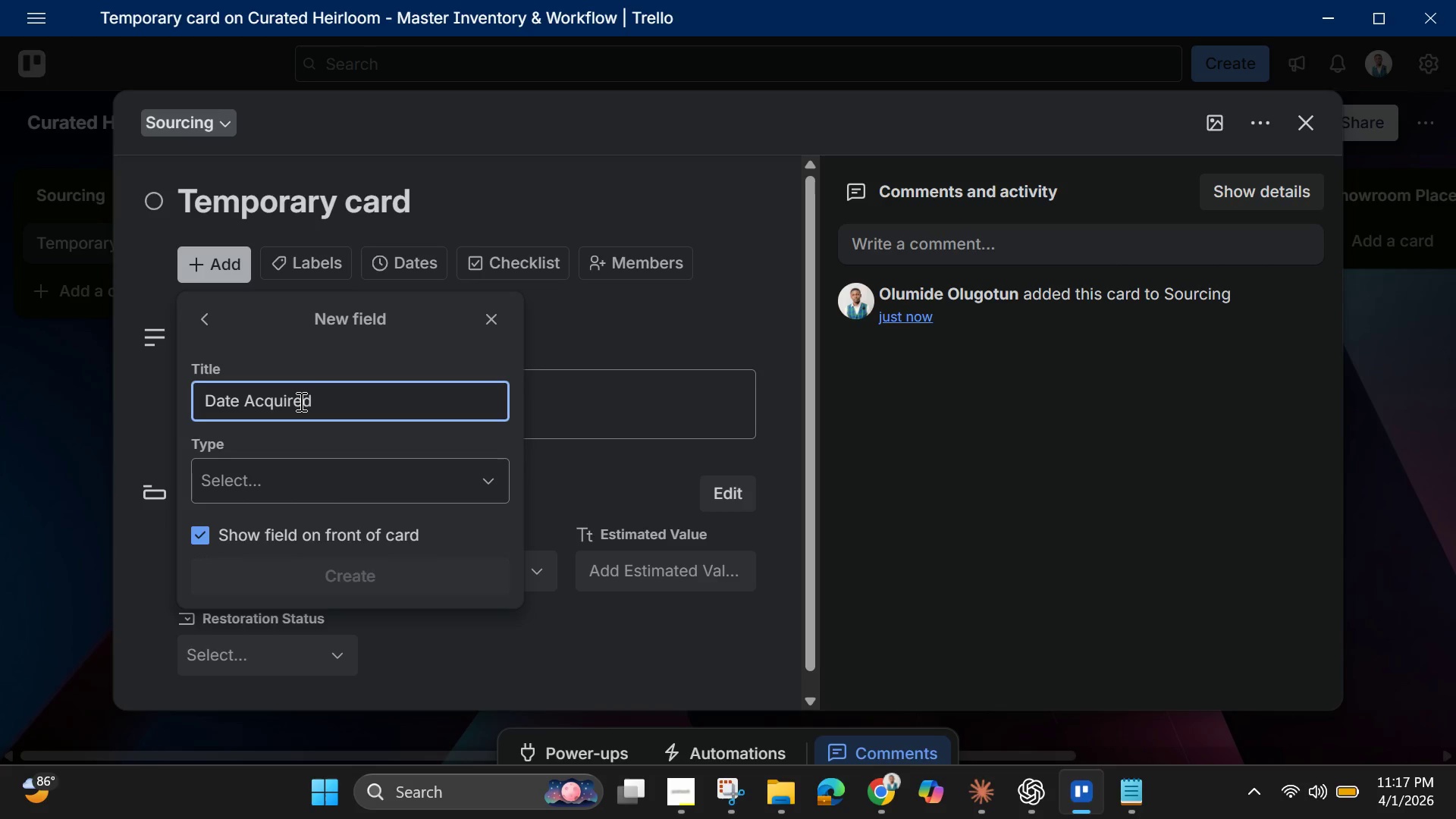 
key(Enter)
 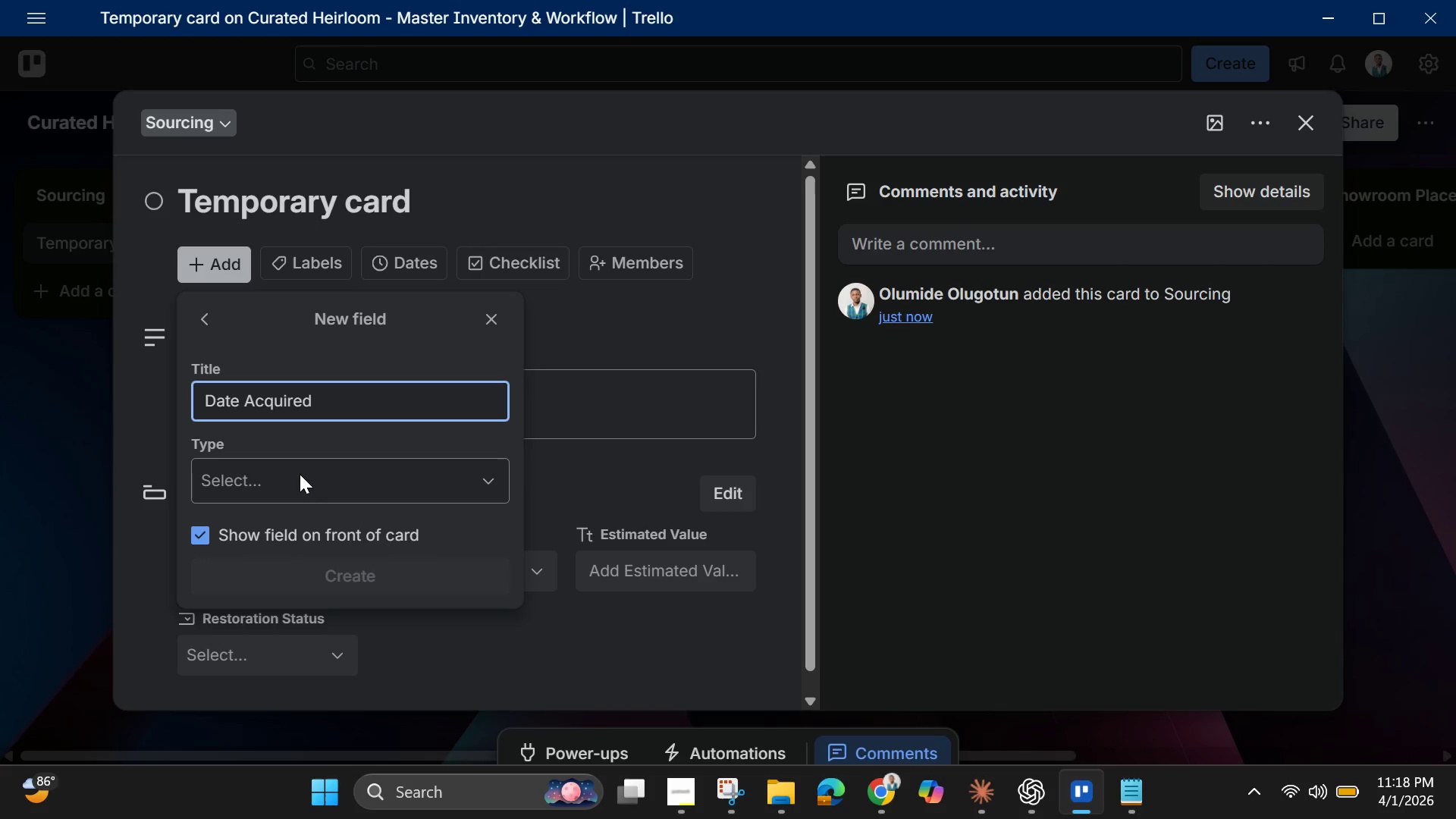 
left_click([303, 494])
 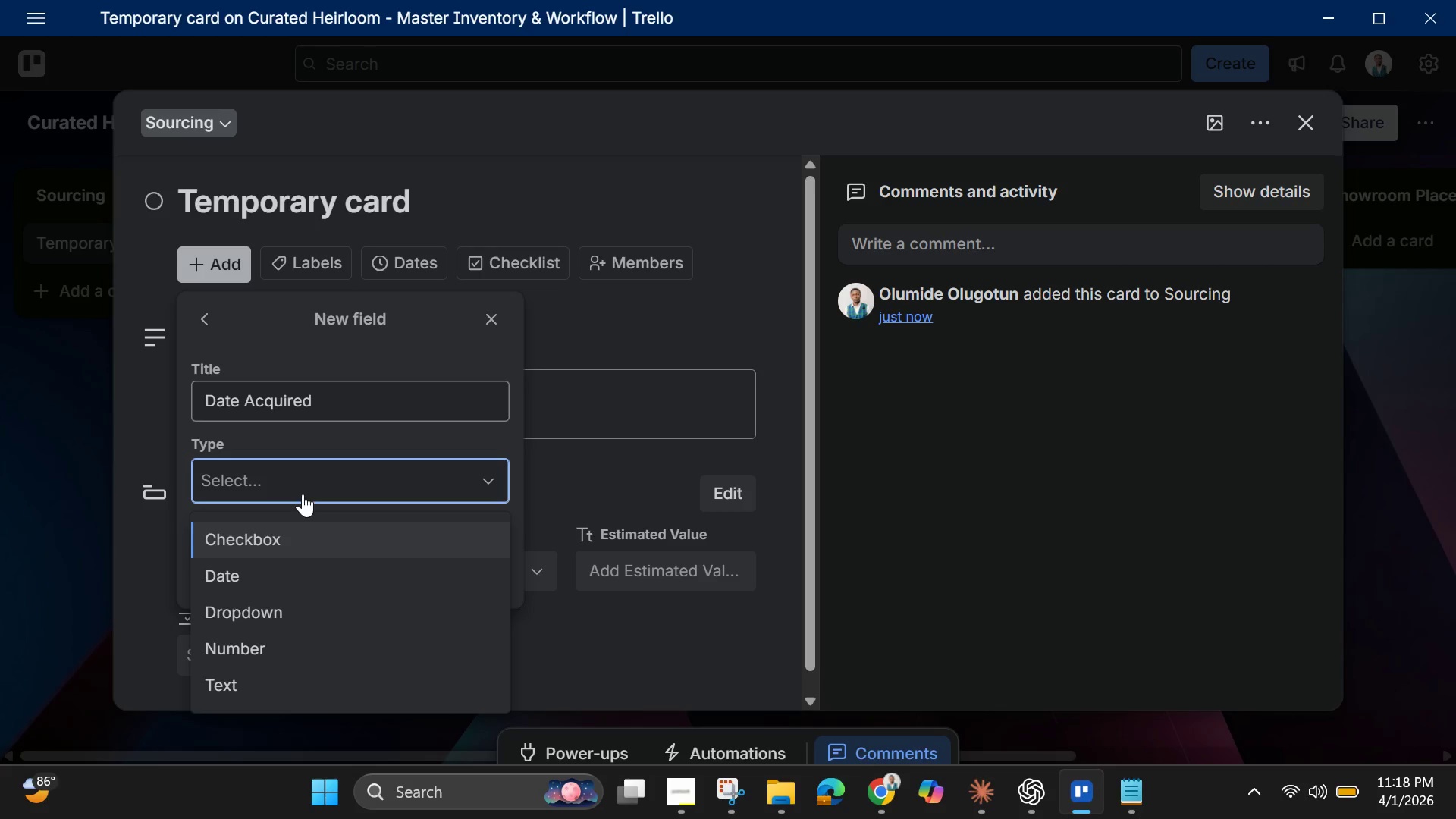 
left_click([286, 579])
 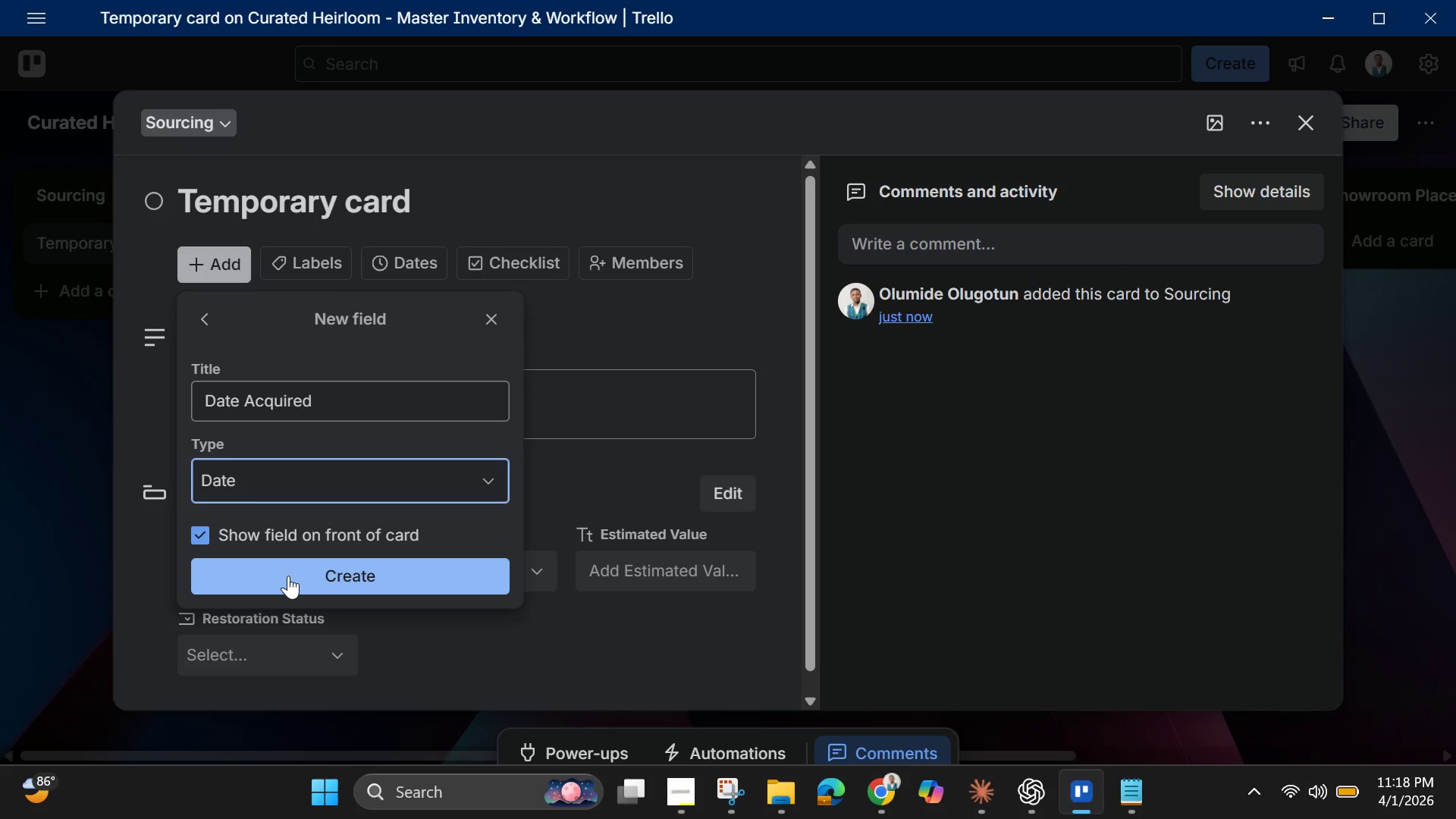 
left_click([288, 576])
 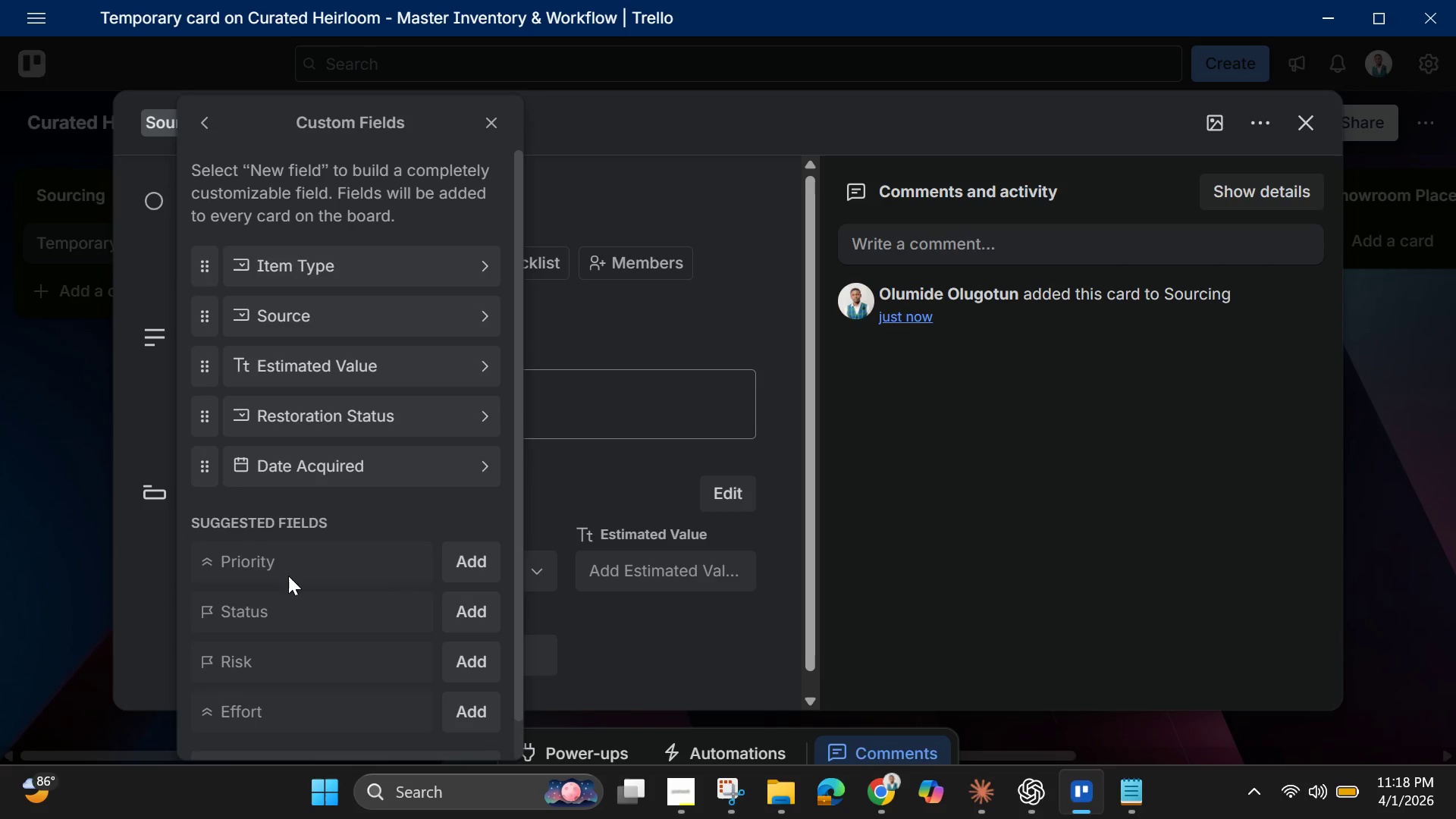 
wait(8.53)
 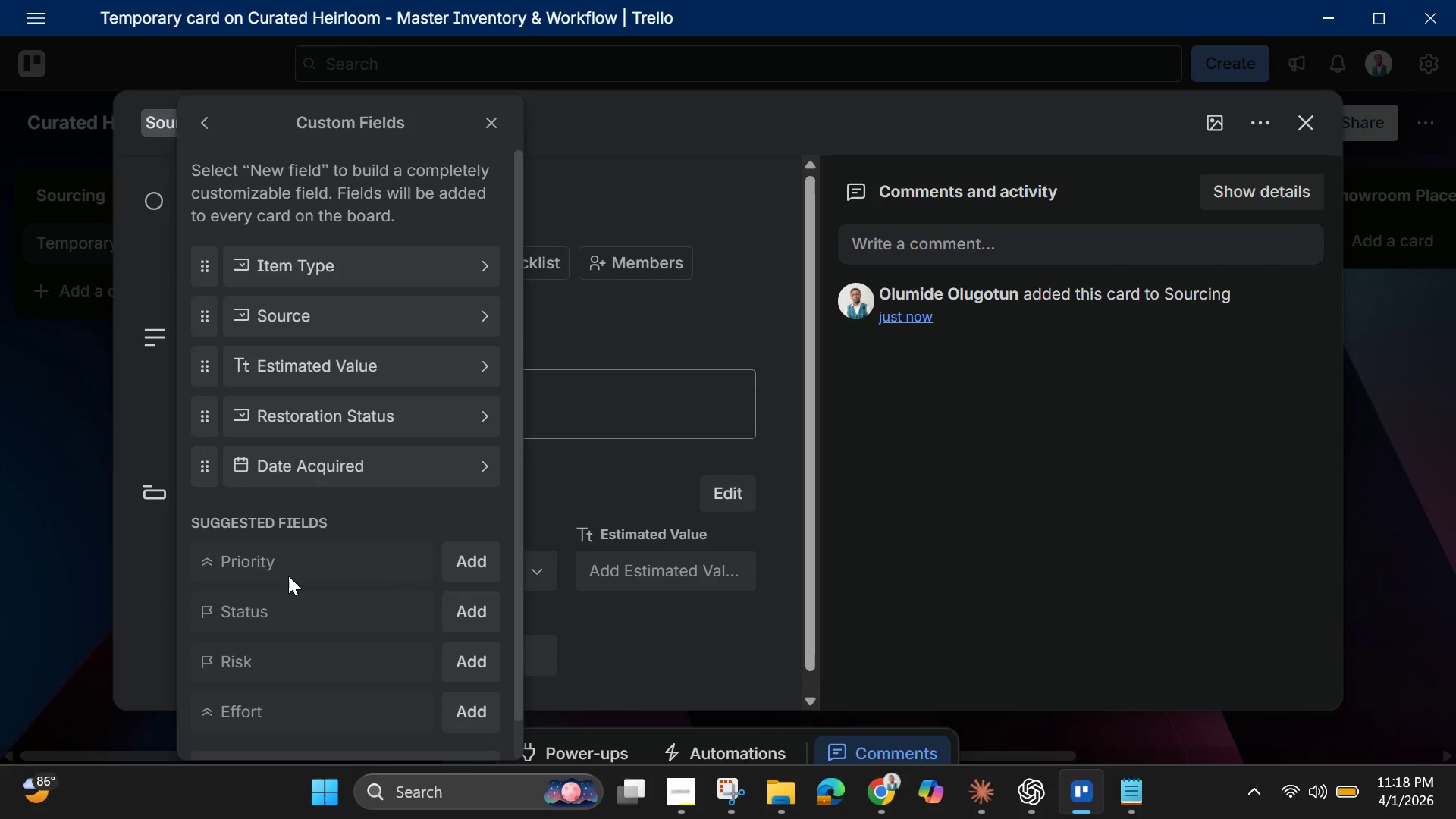 
scroll: coordinate [288, 576], scroll_direction: down, amount: 1.0
 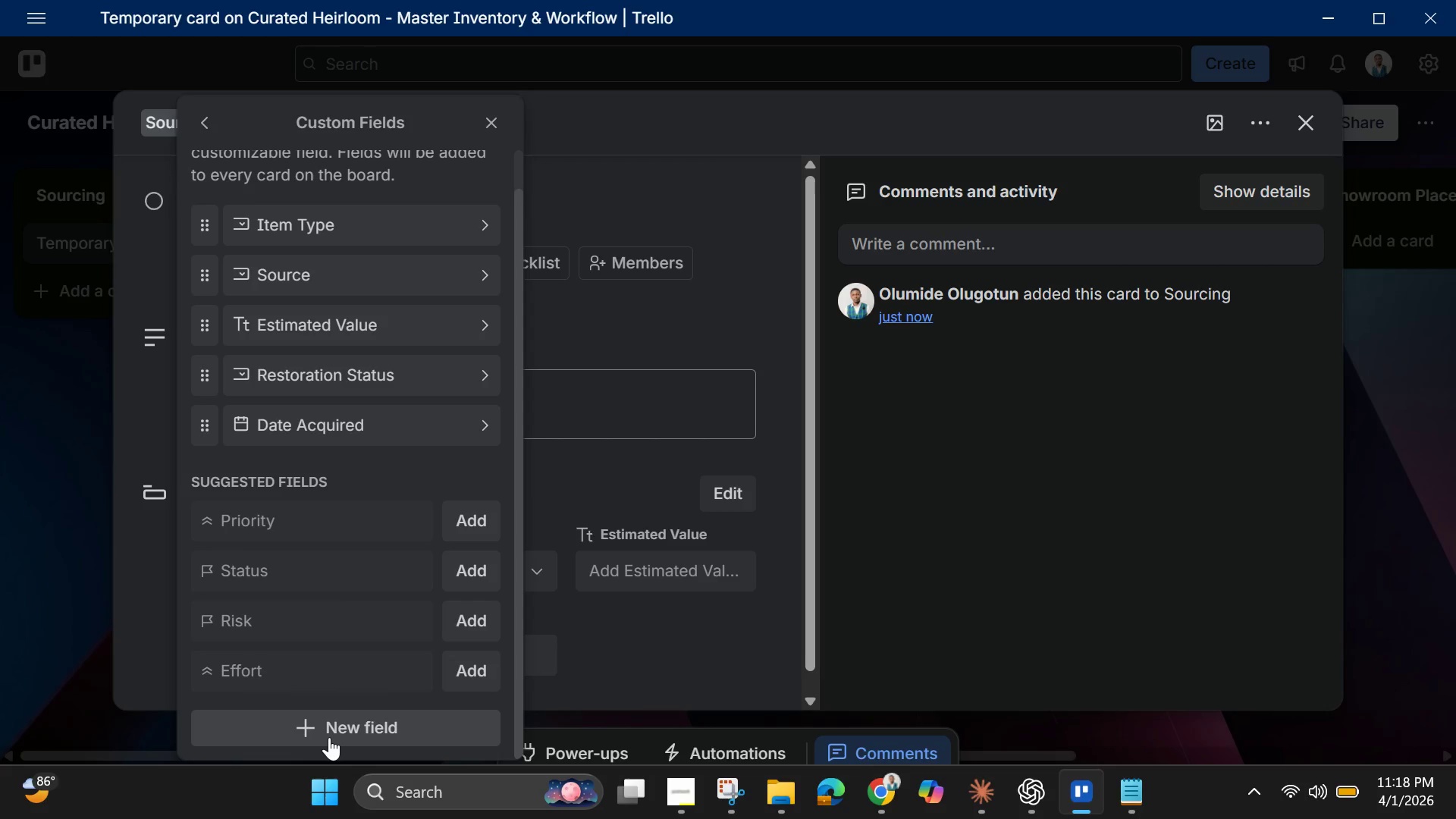 
left_click([329, 736])
 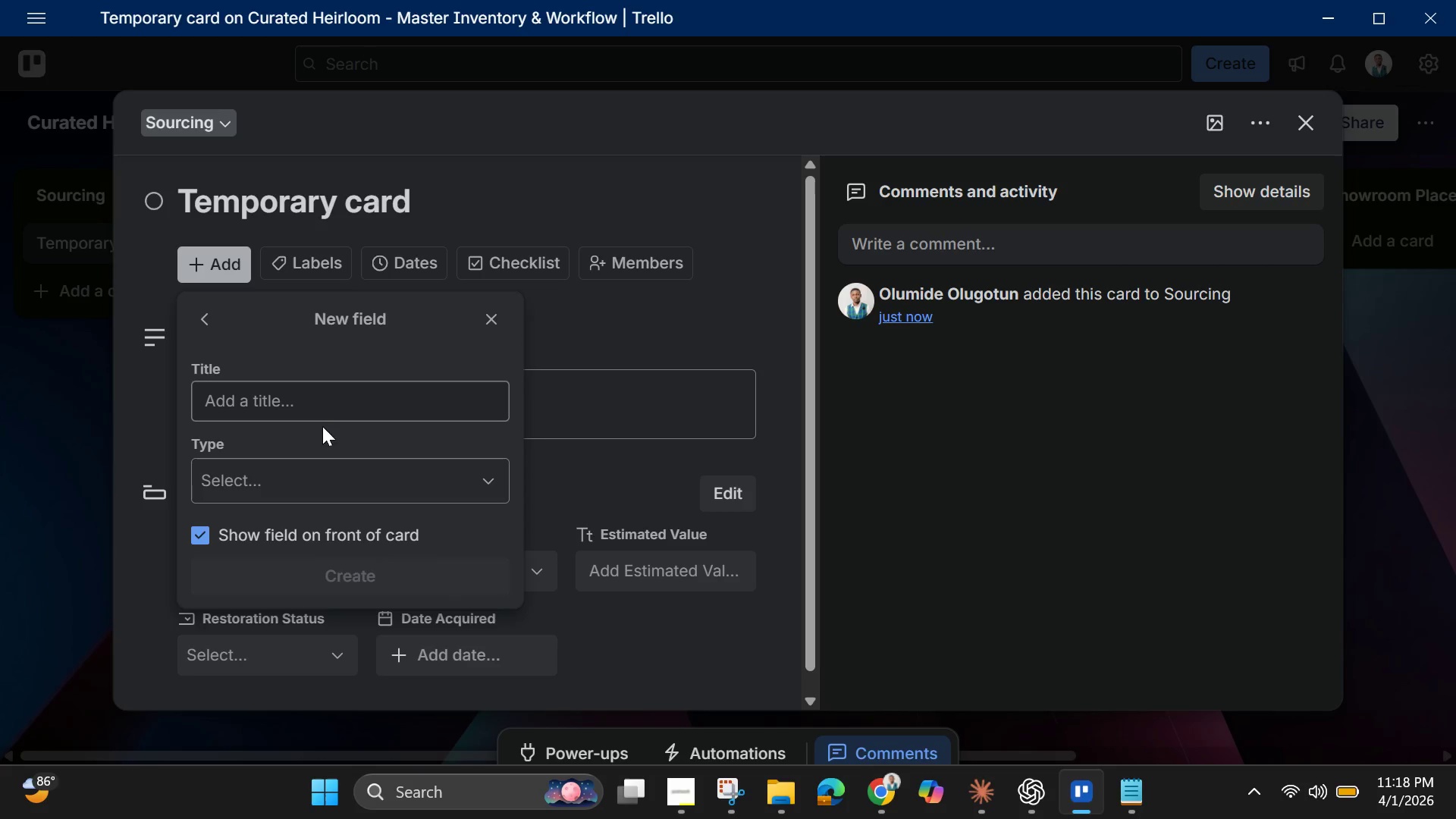 
left_click([322, 402])
 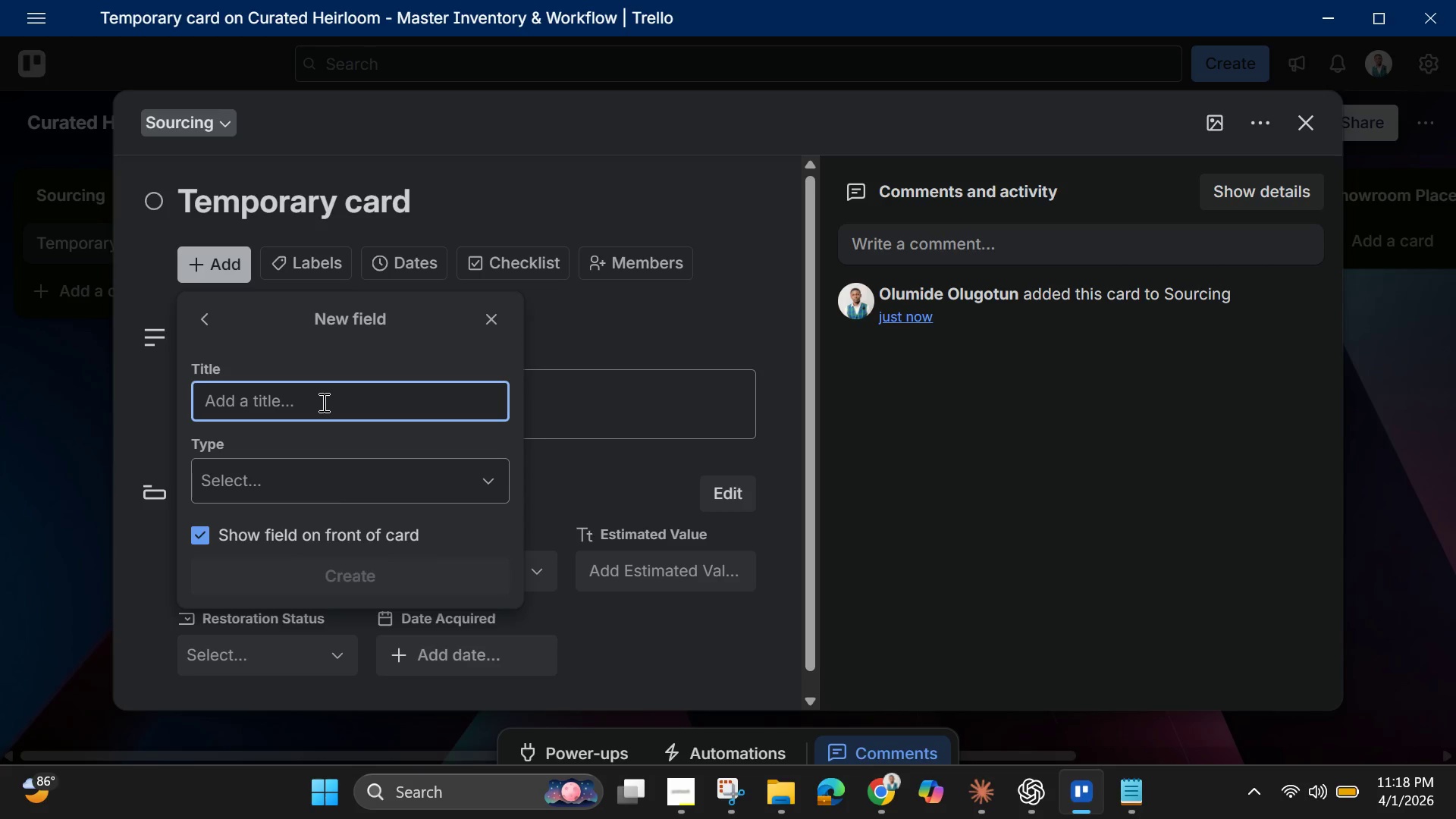 
type(Days in Restoration)
 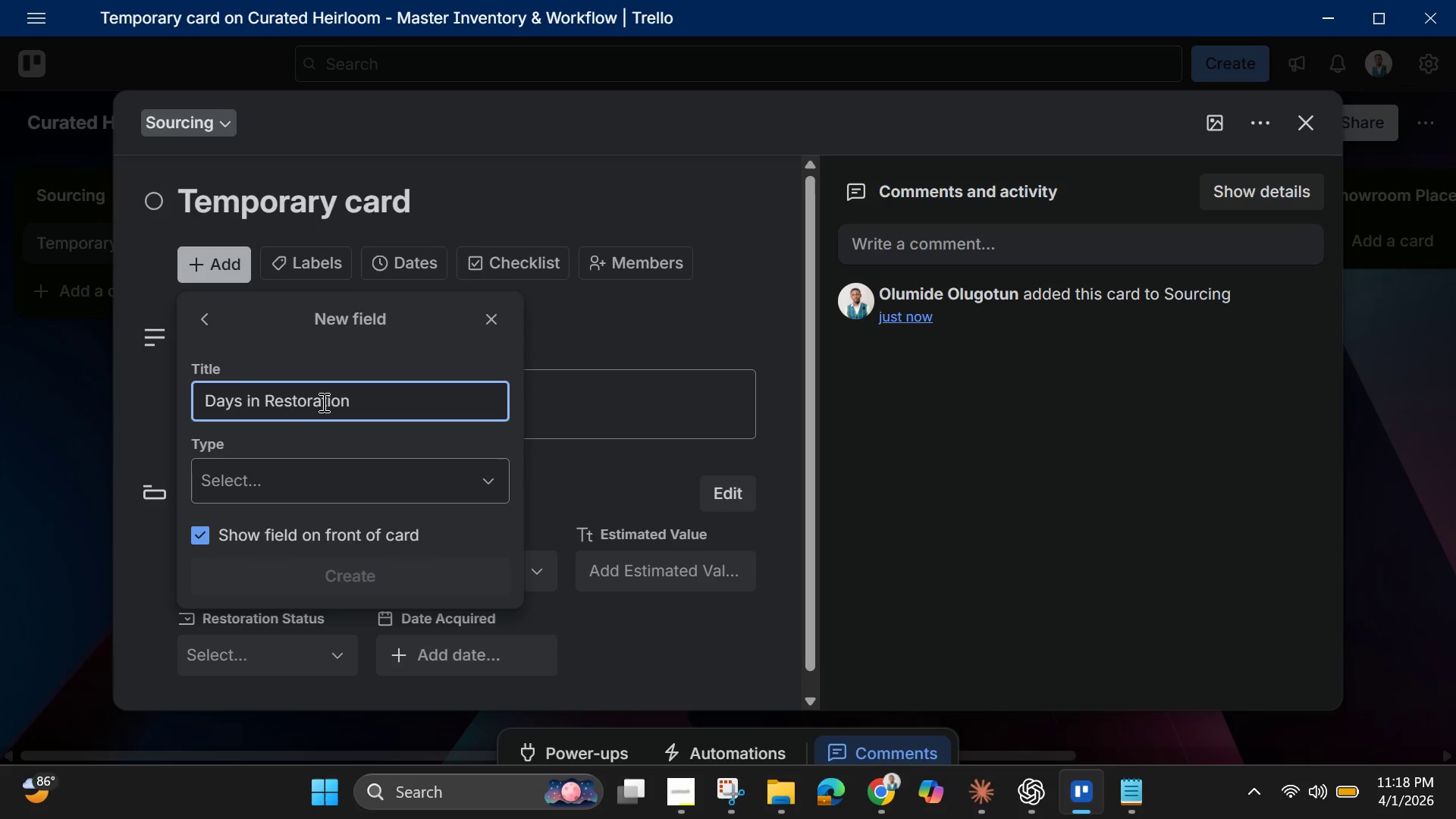 
wait(7.34)
 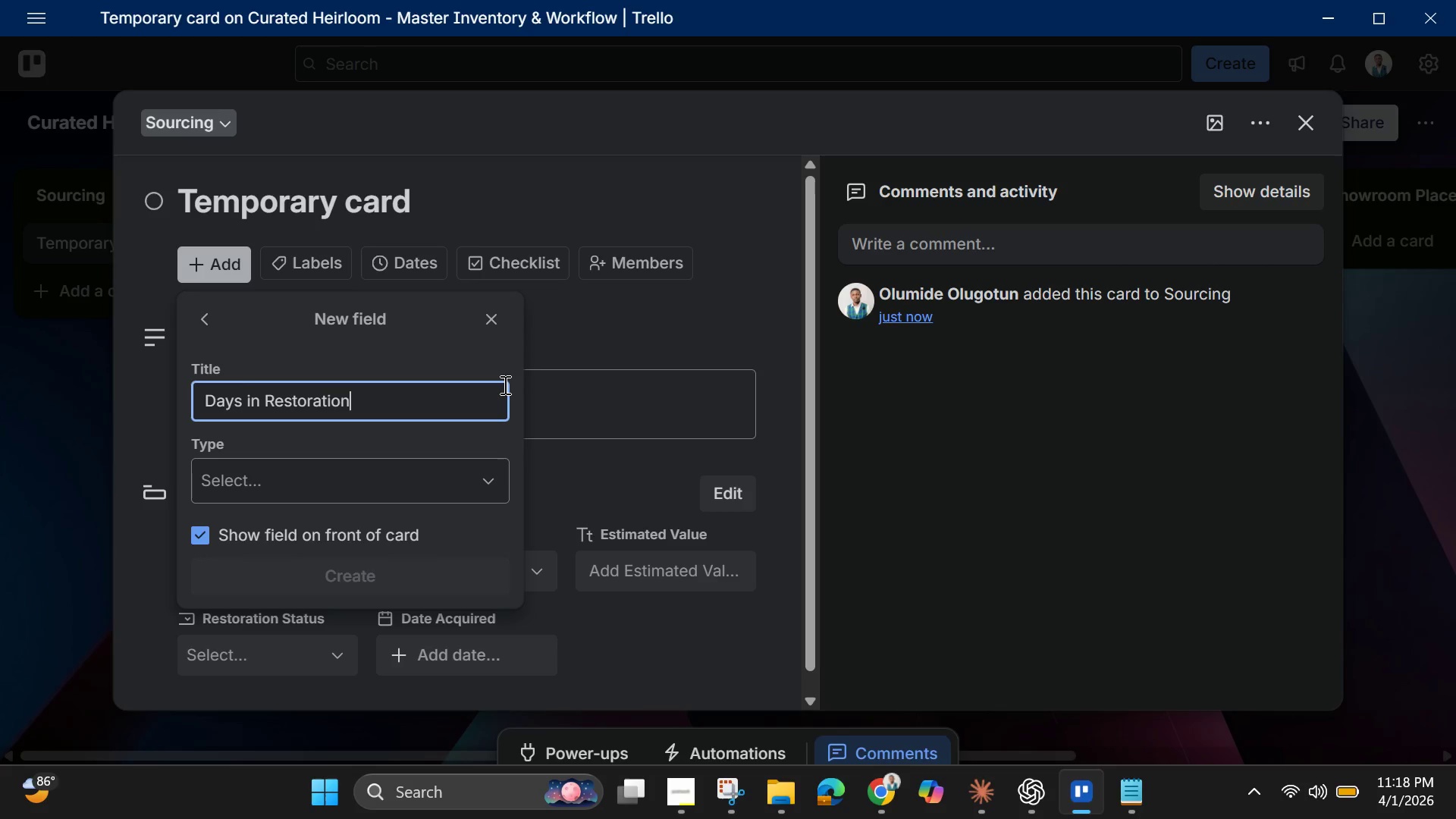 
left_click([312, 472])
 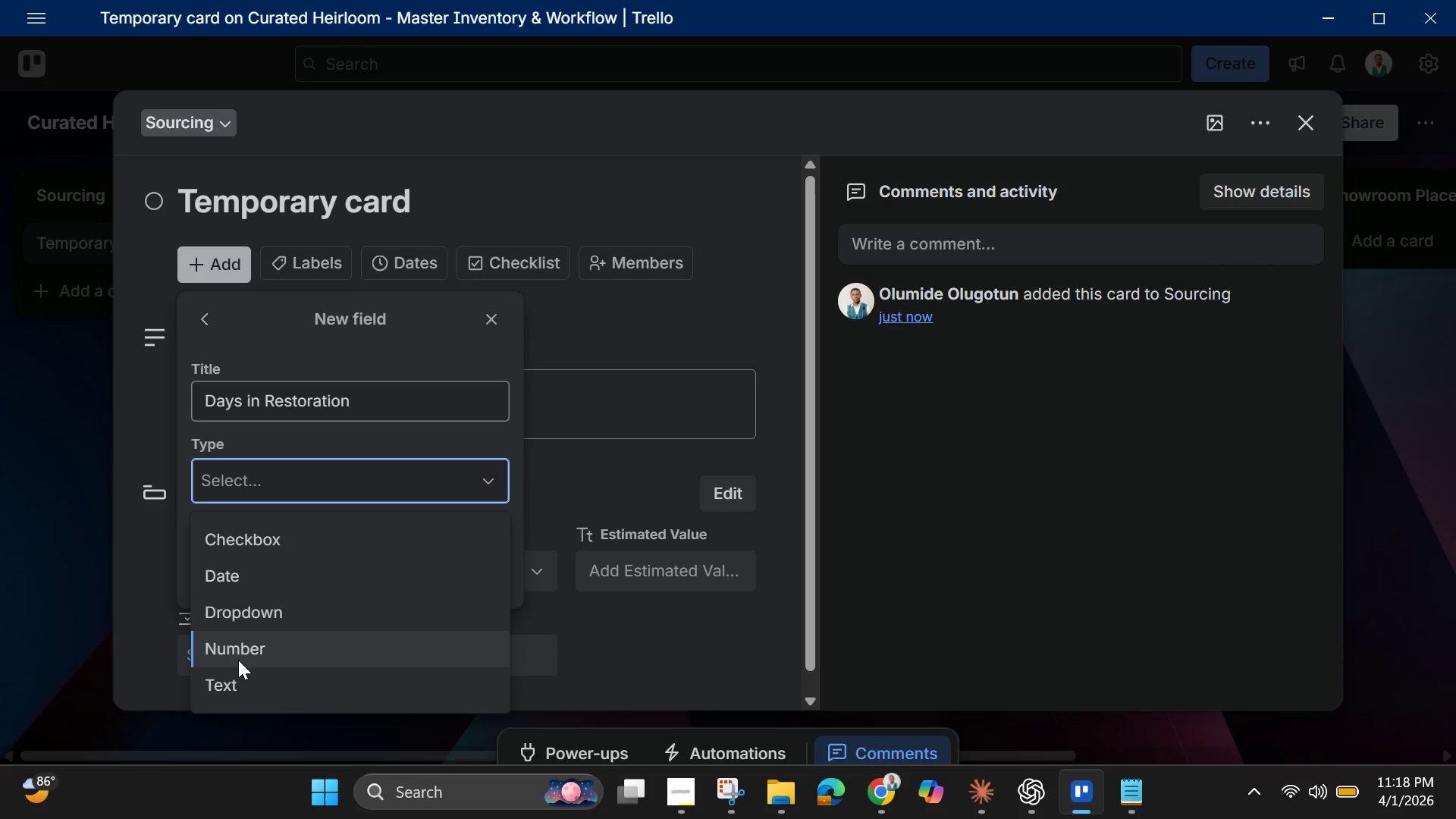 
left_click([233, 681])
 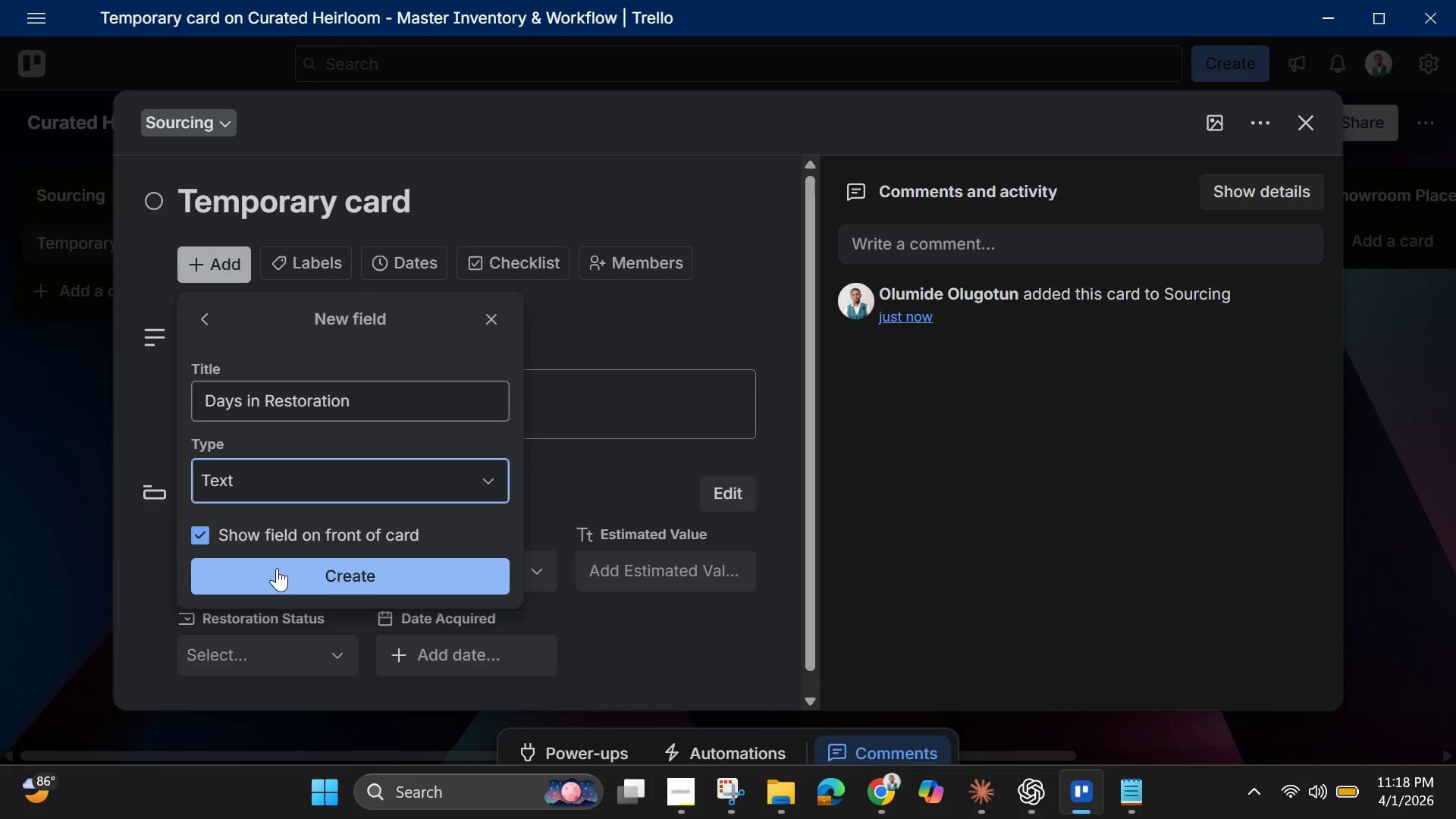 
left_click([277, 568])
 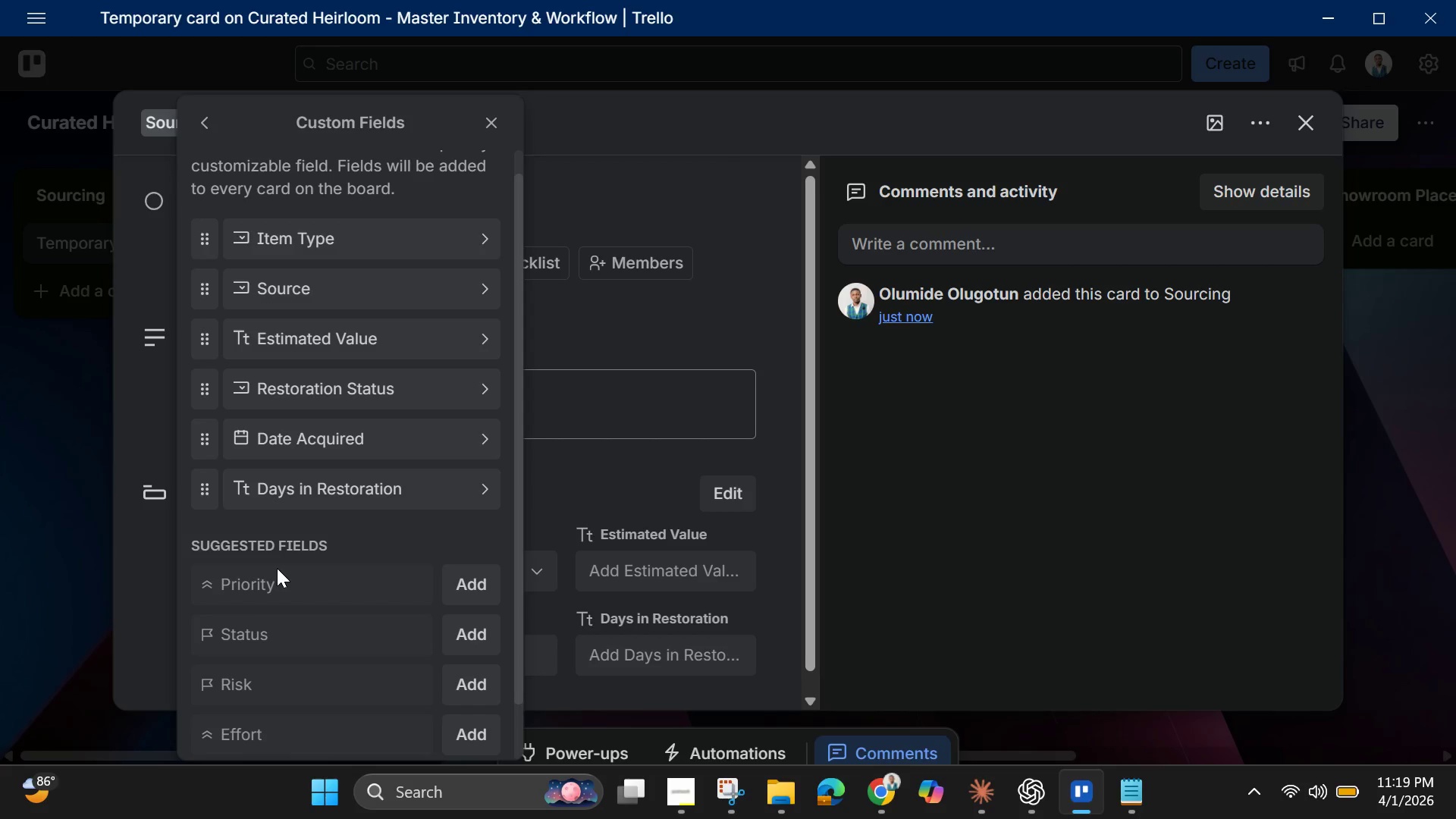 
wait(32.03)
 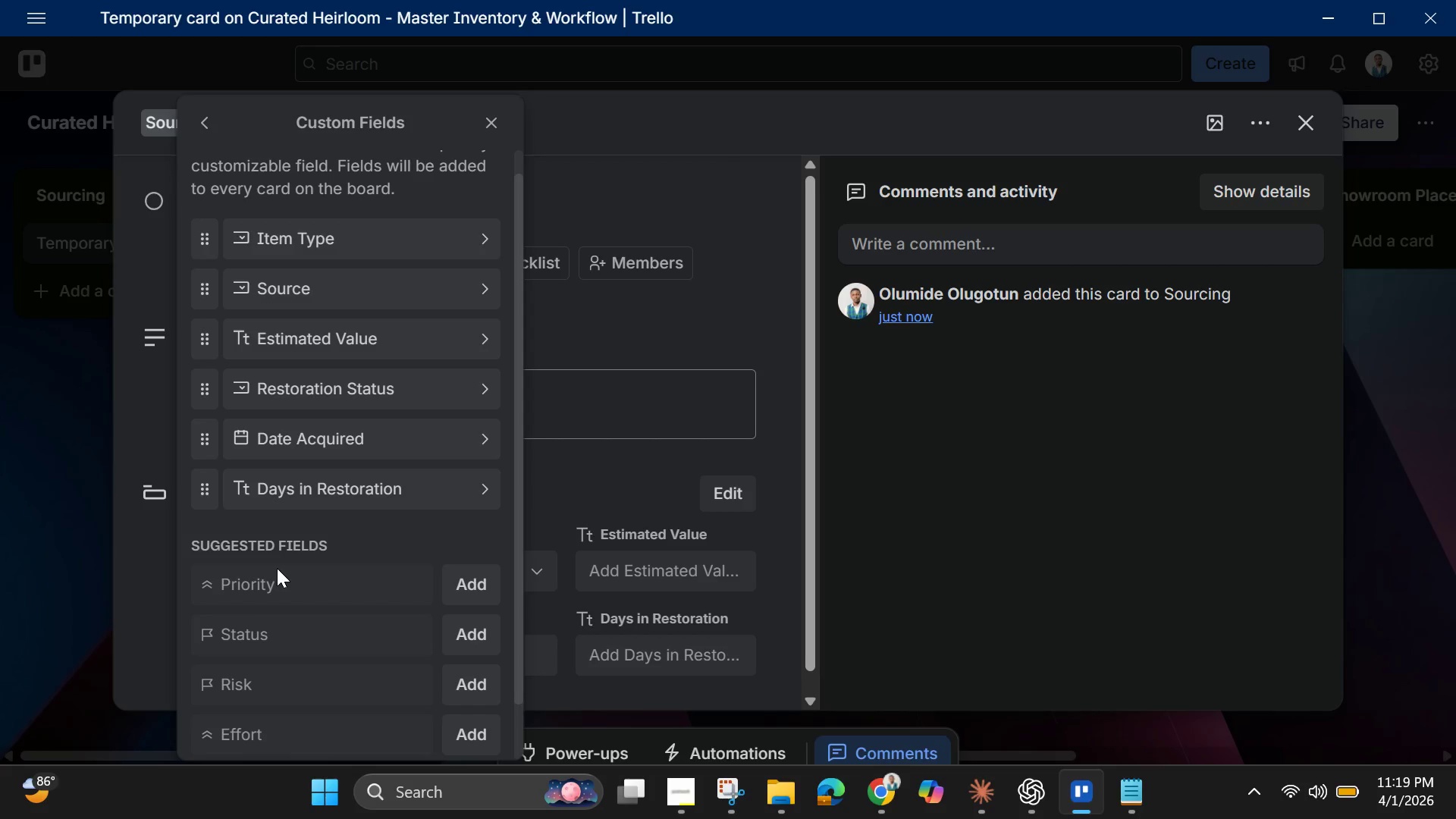 
scroll: coordinate [372, 525], scroll_direction: down, amount: 1.0
 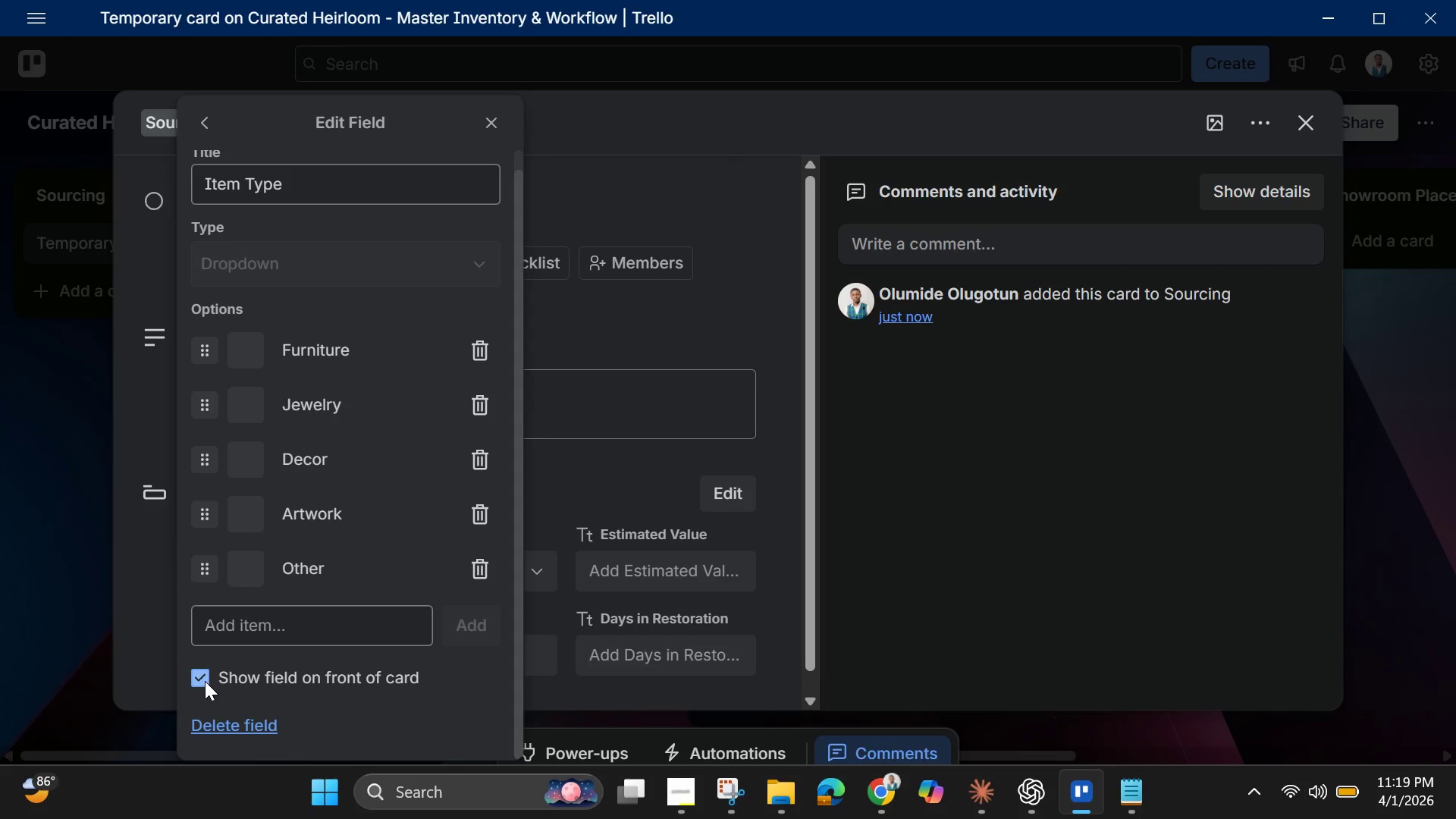 
left_click([205, 680])
 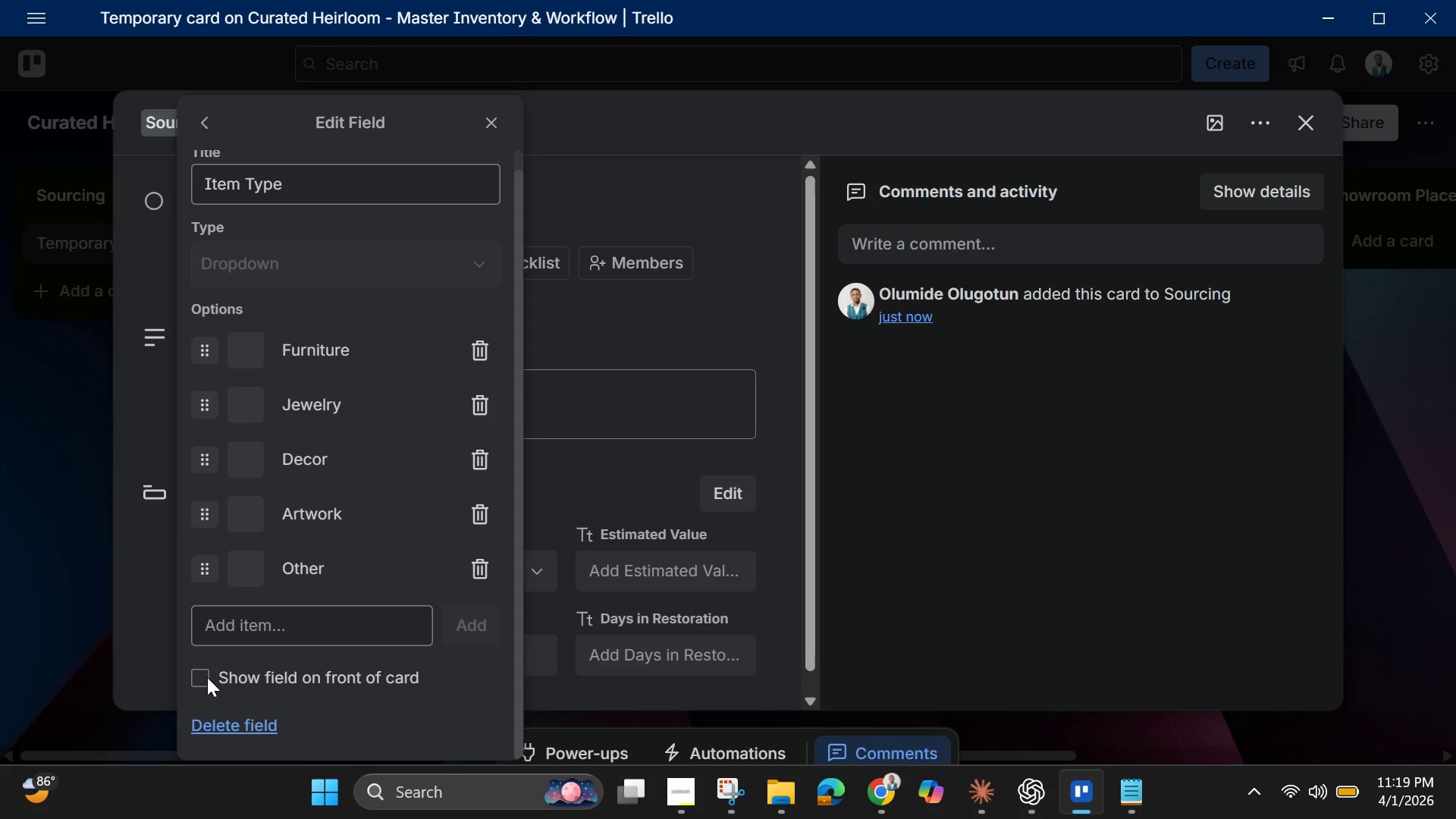 
left_click([207, 677])
 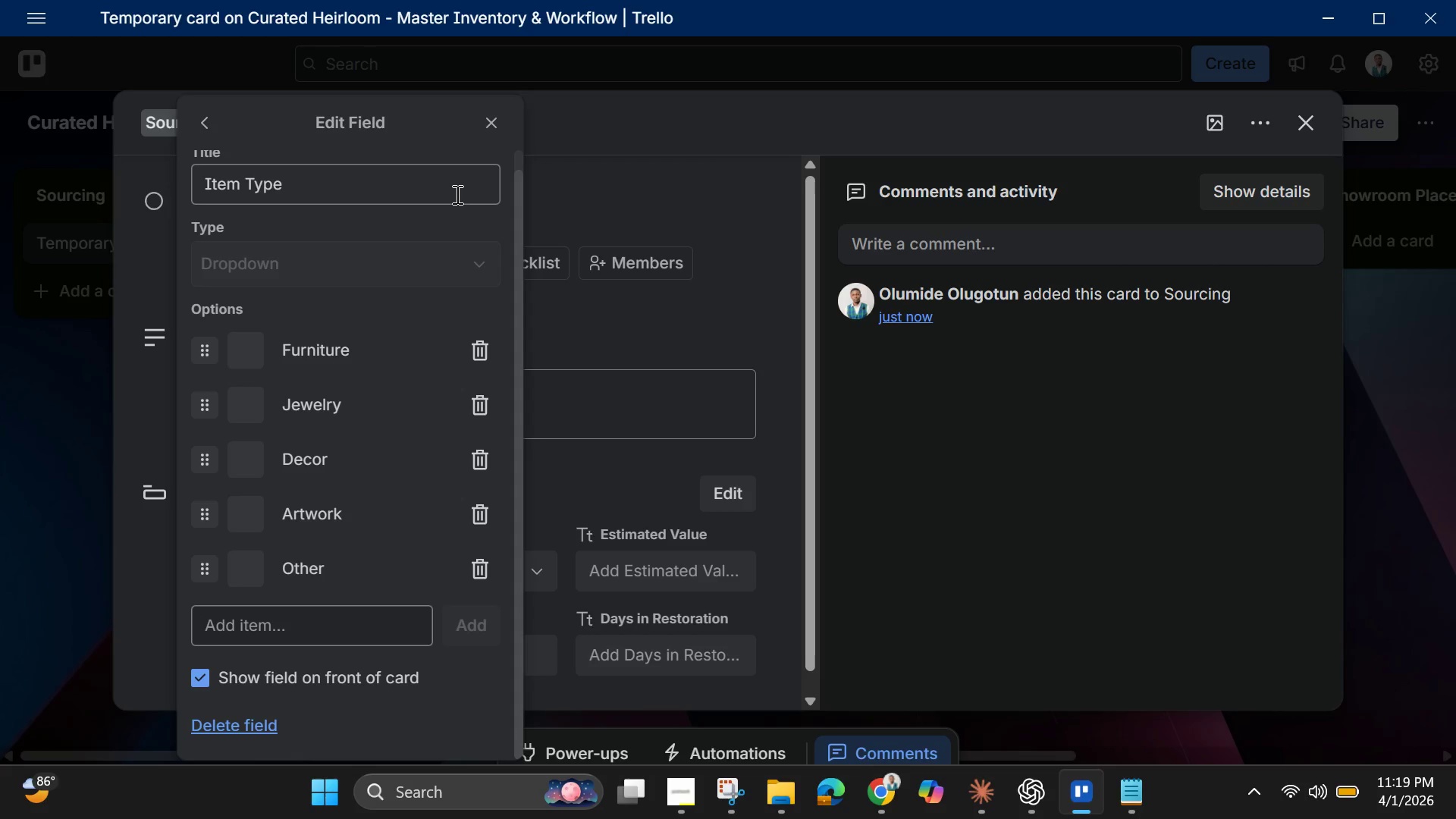 
wait(14.86)
 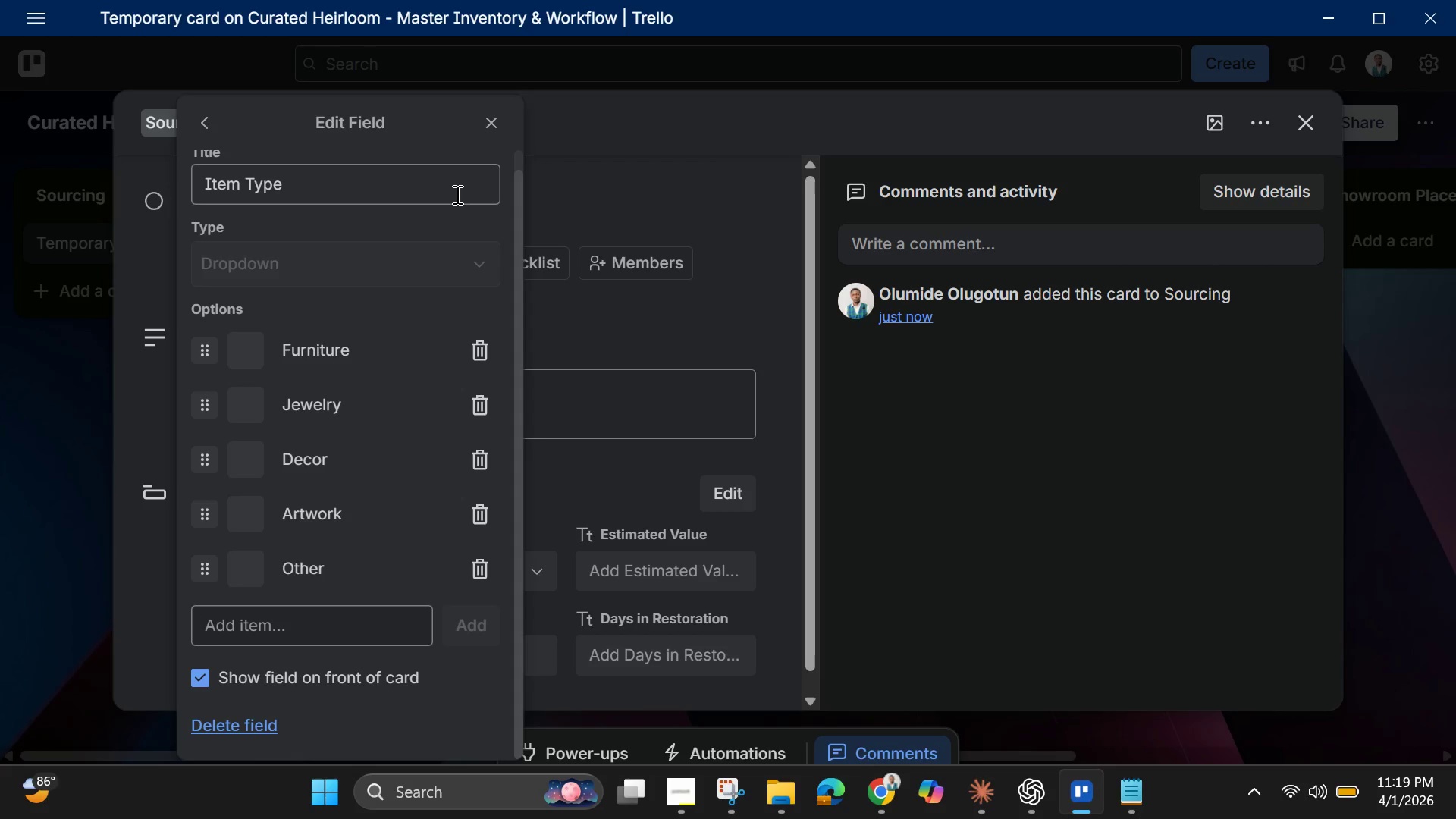 
left_click([491, 123])
 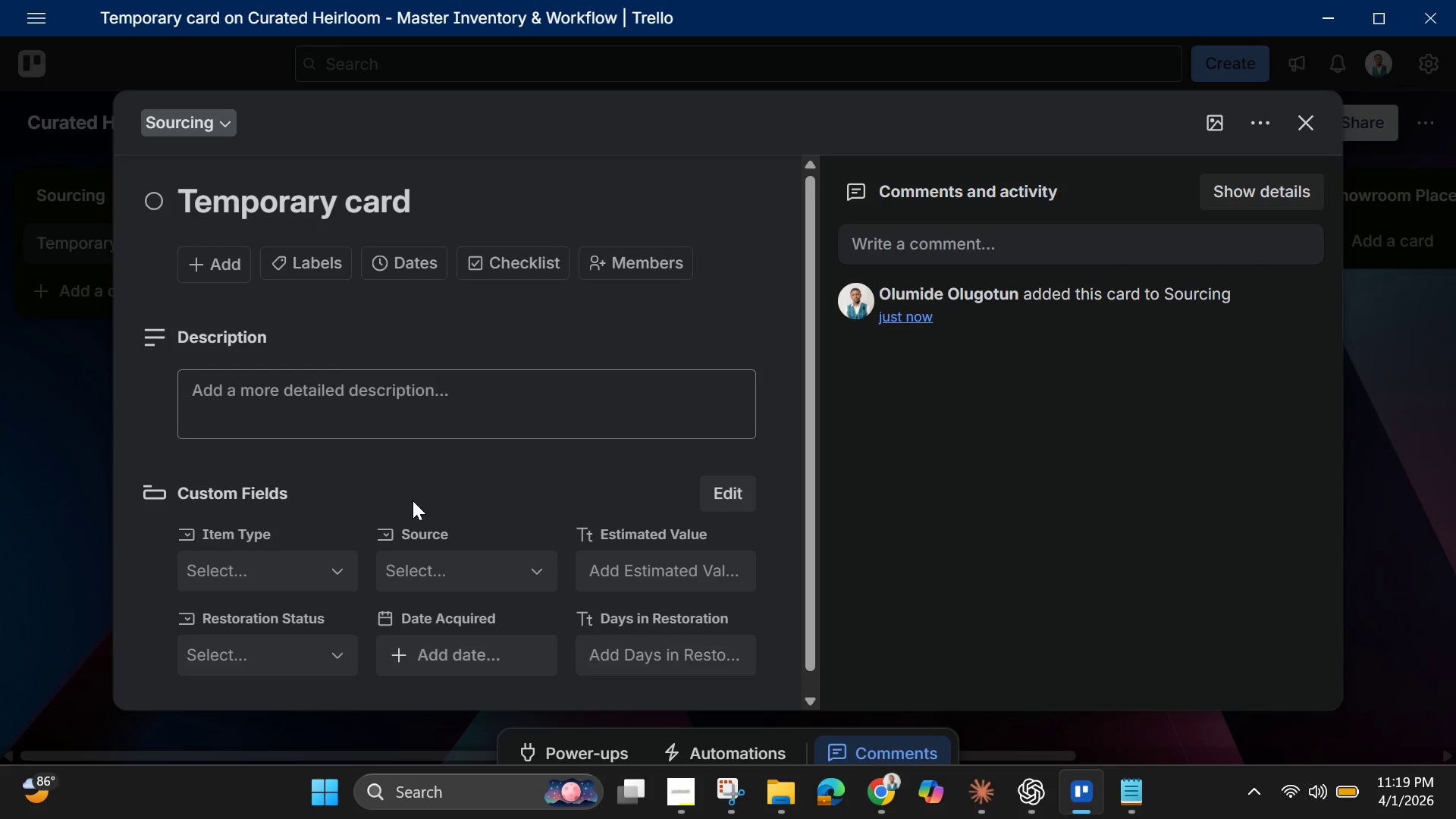 
scroll: coordinate [413, 500], scroll_direction: down, amount: 4.0
 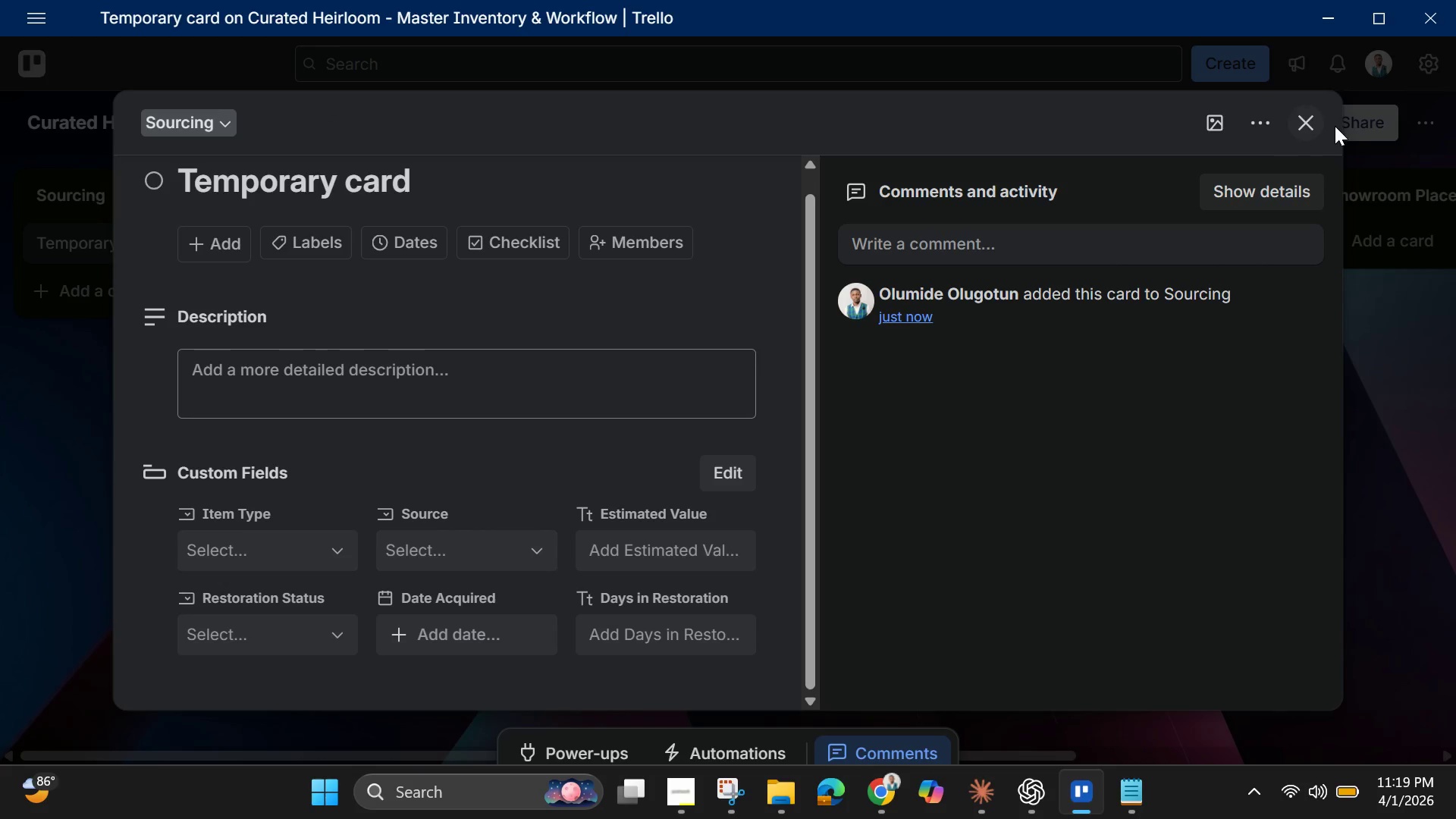 
left_click([1428, 124])
 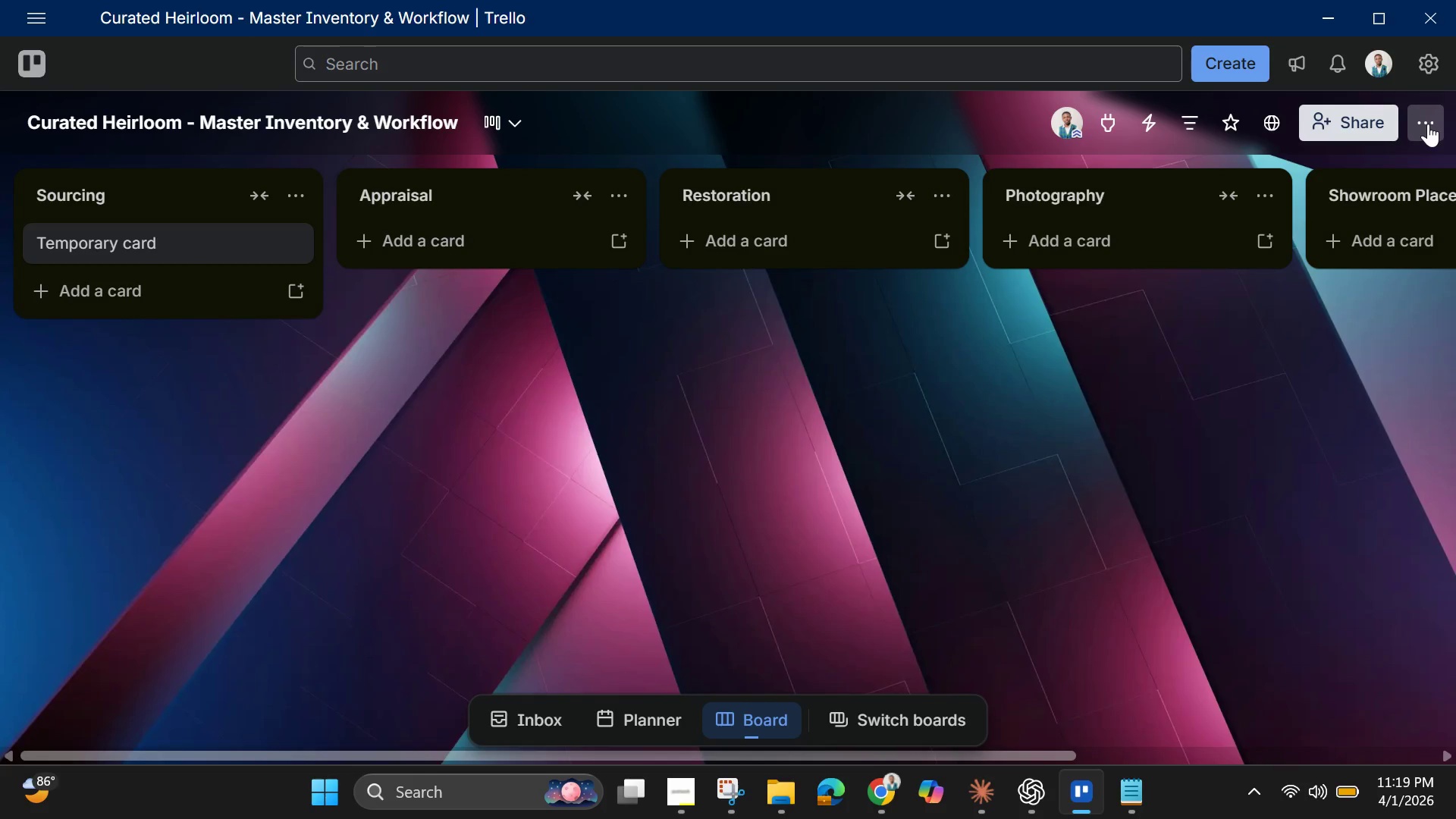 
left_click([1428, 124])
 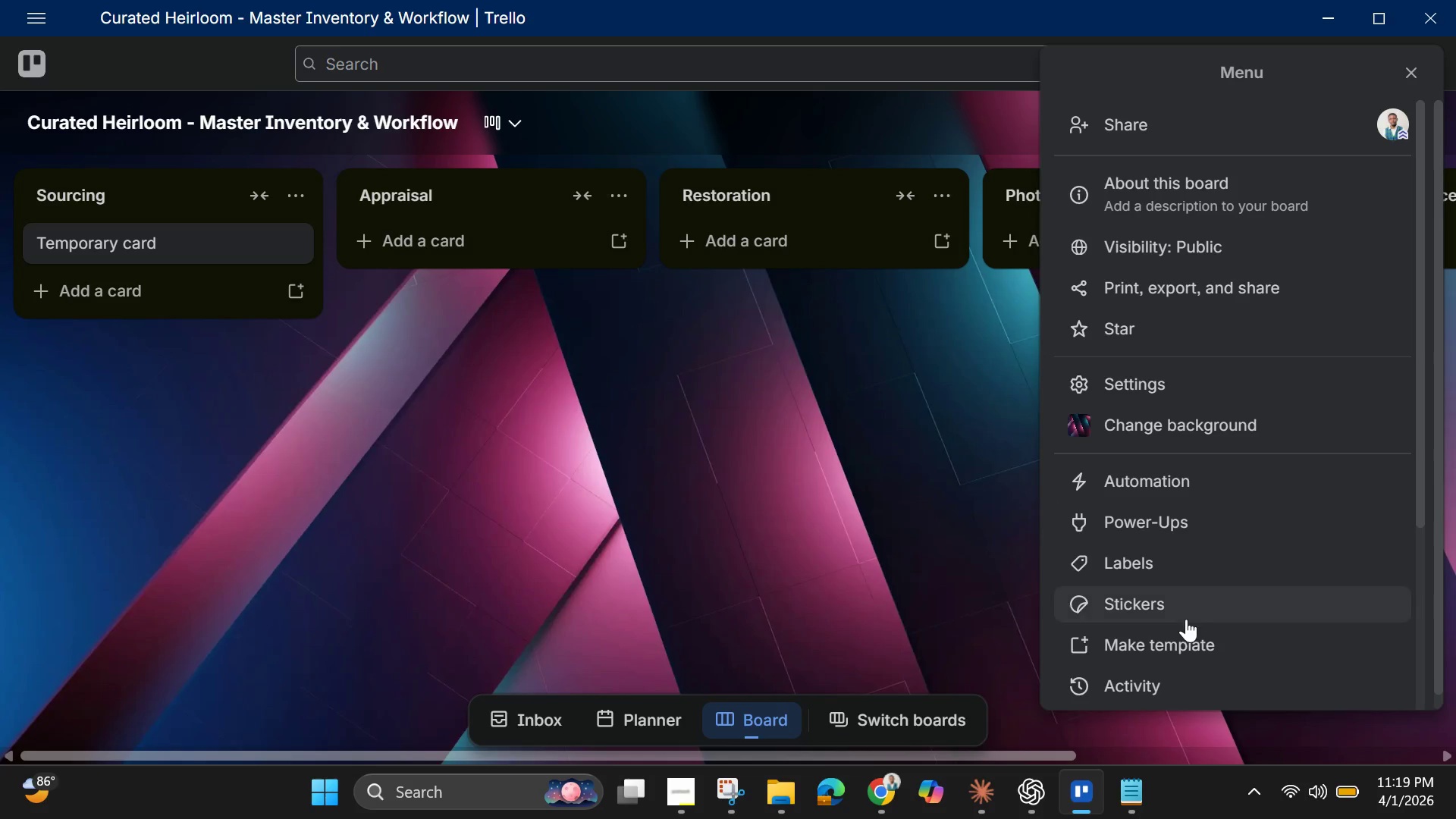 
scroll: coordinate [1262, 626], scroll_direction: down, amount: 8.0
 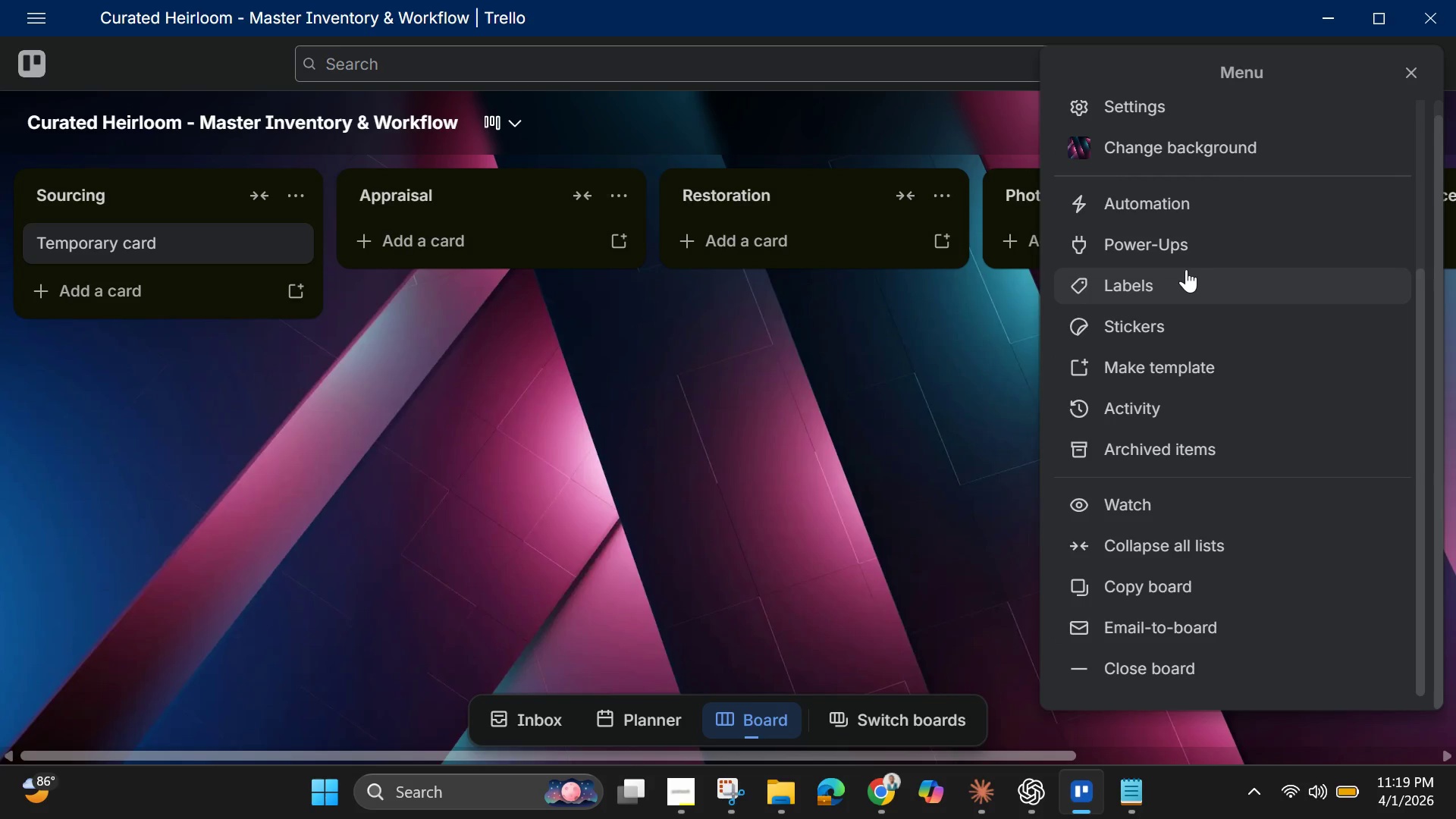 
scroll: coordinate [1189, 271], scroll_direction: up, amount: 1.0
 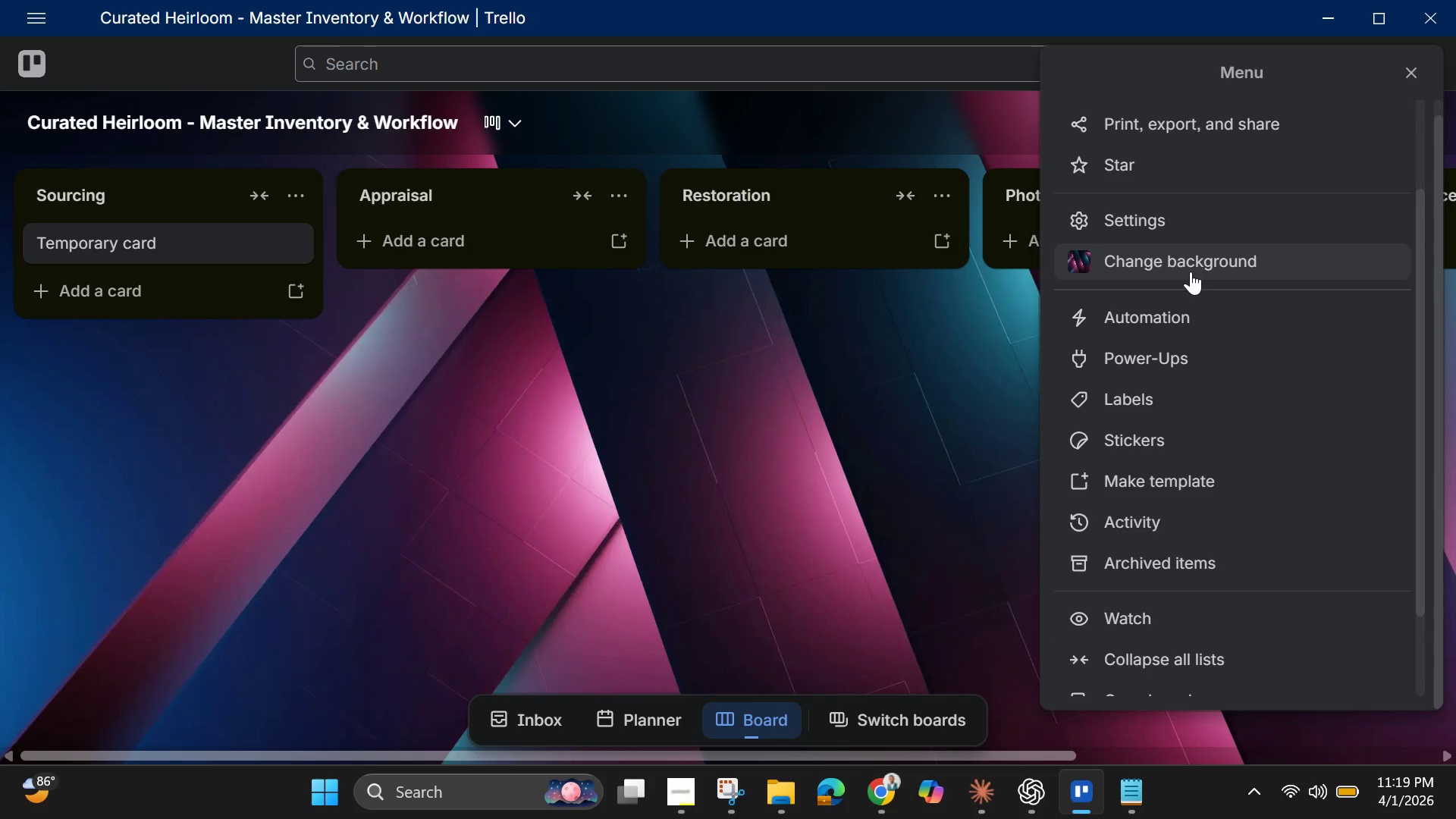 
scroll: coordinate [1191, 271], scroll_direction: none, amount: 0.0
 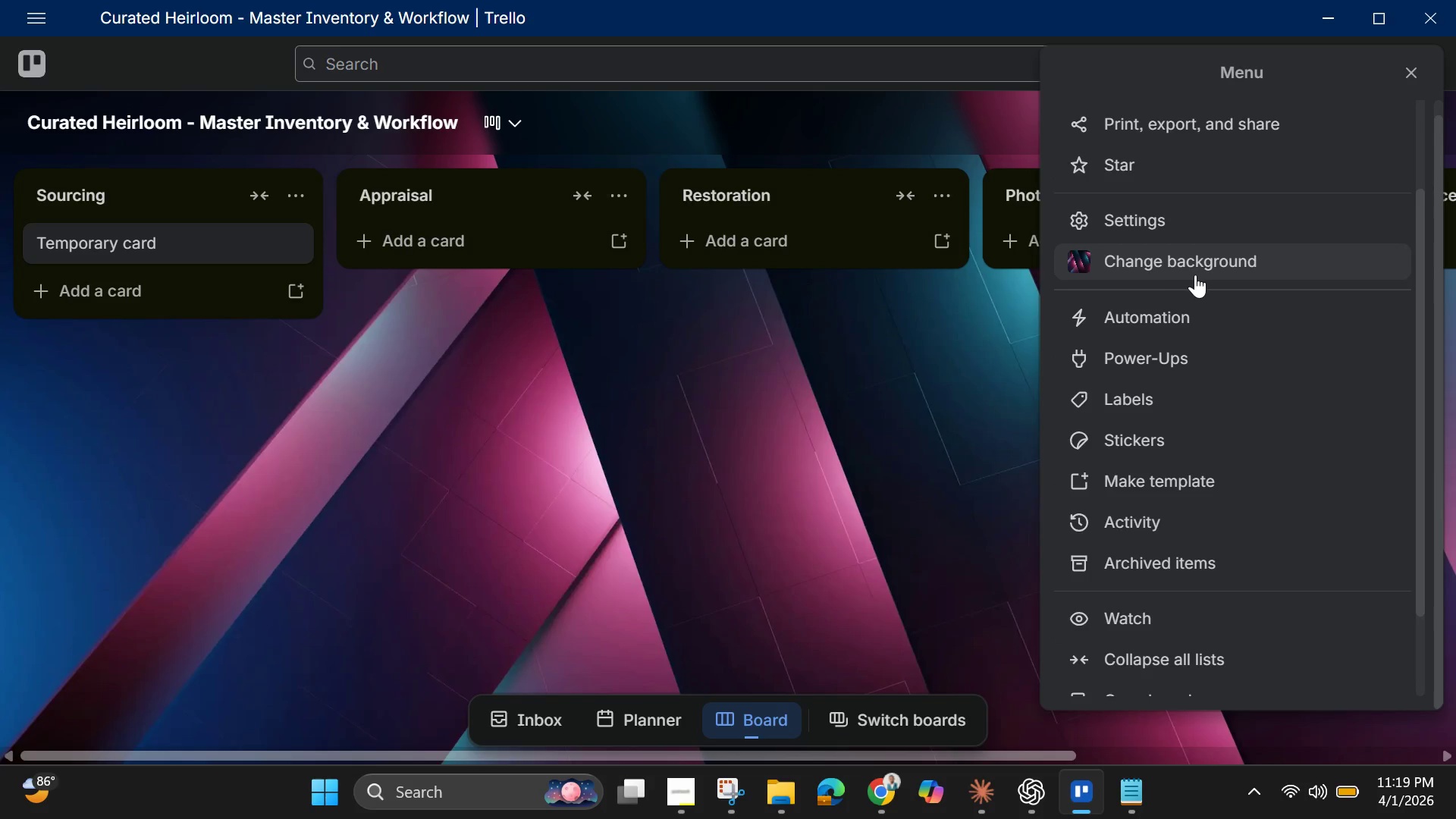 
scroll: coordinate [1197, 276], scroll_direction: up, amount: 5.0
 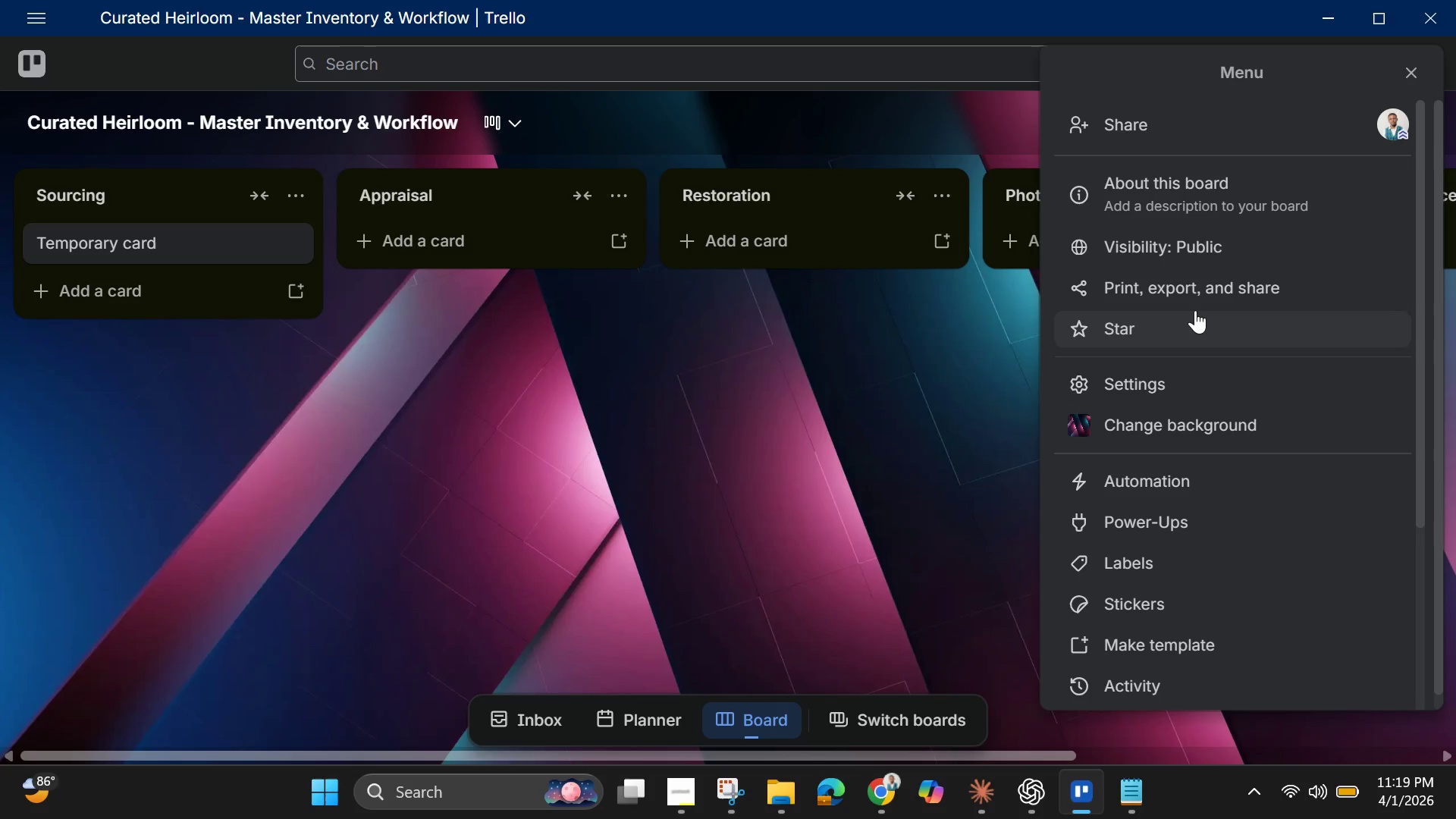 
scroll: coordinate [1232, 541], scroll_direction: down, amount: 4.0
 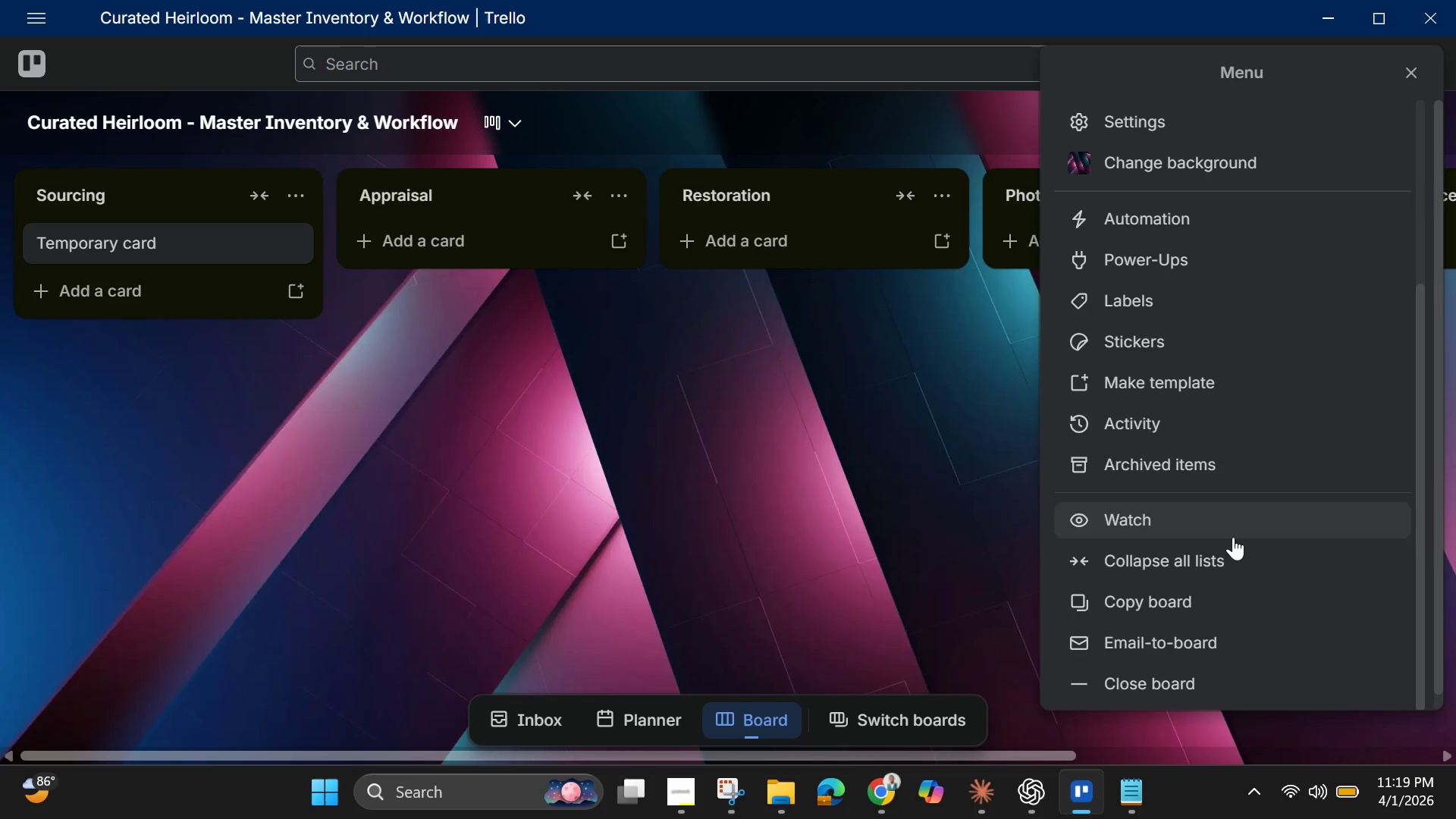 
scroll: coordinate [1234, 526], scroll_direction: up, amount: 6.0
 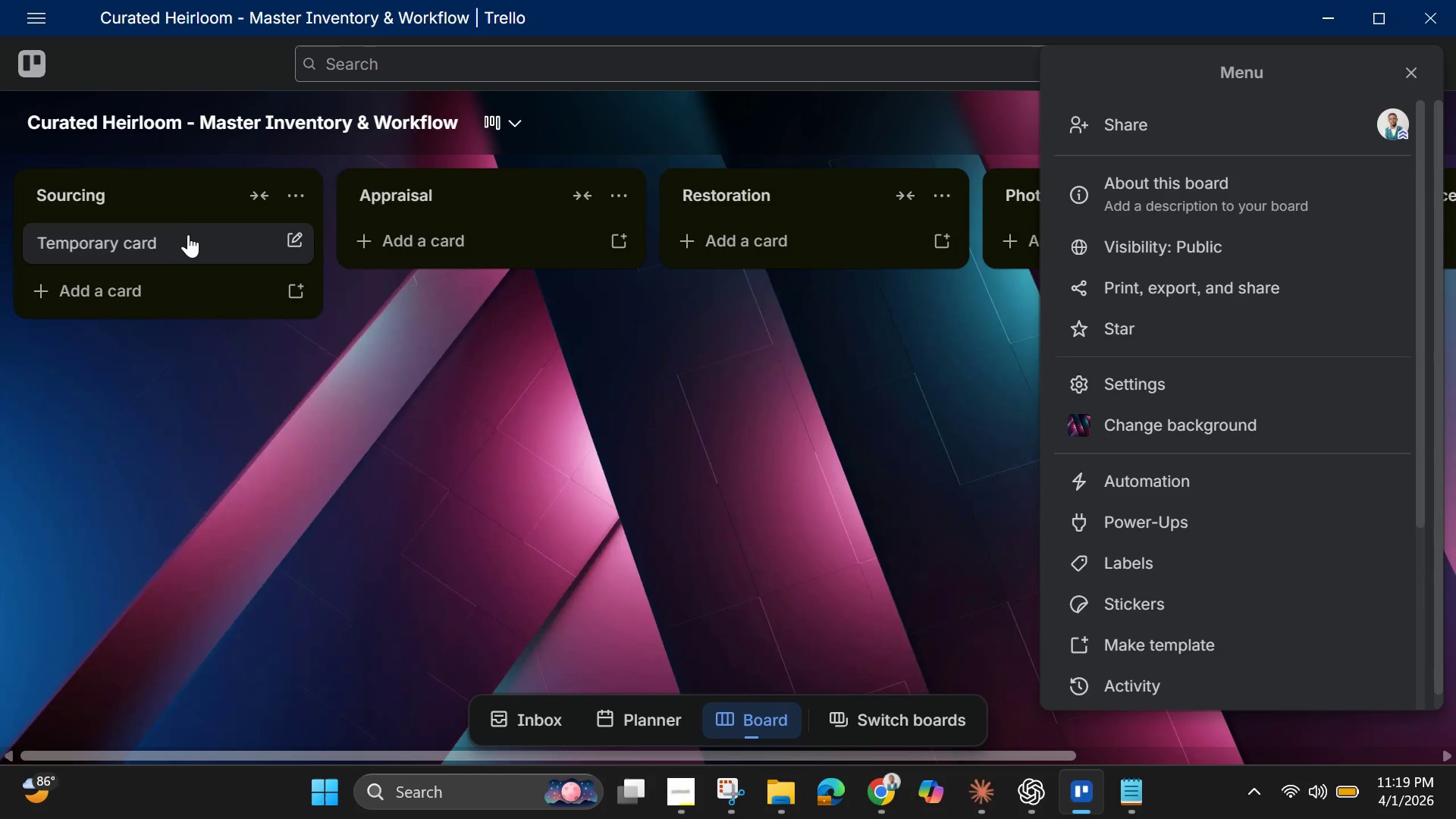 
left_click([175, 243])
 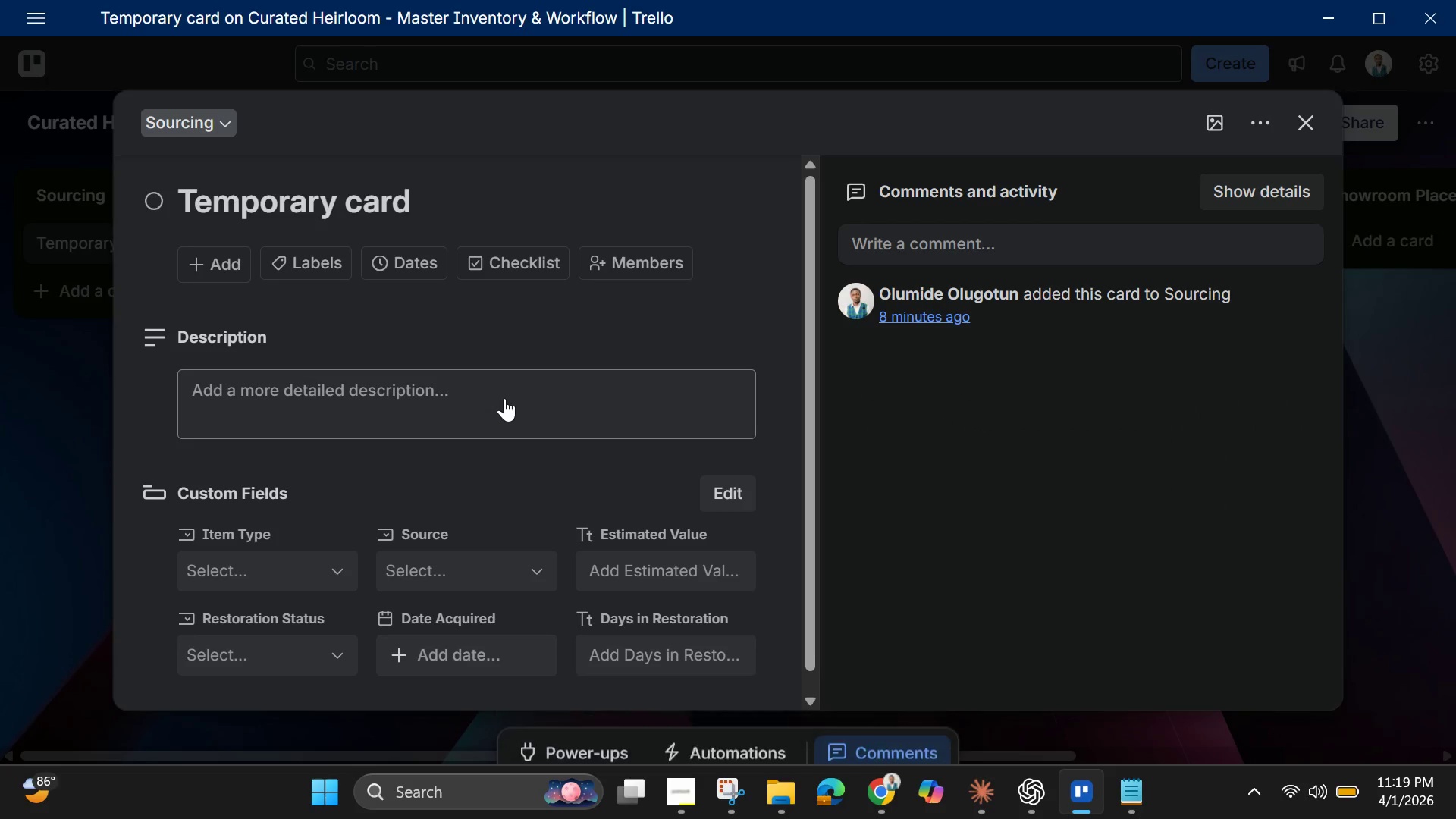 
scroll: coordinate [504, 398], scroll_direction: down, amount: 1.0
 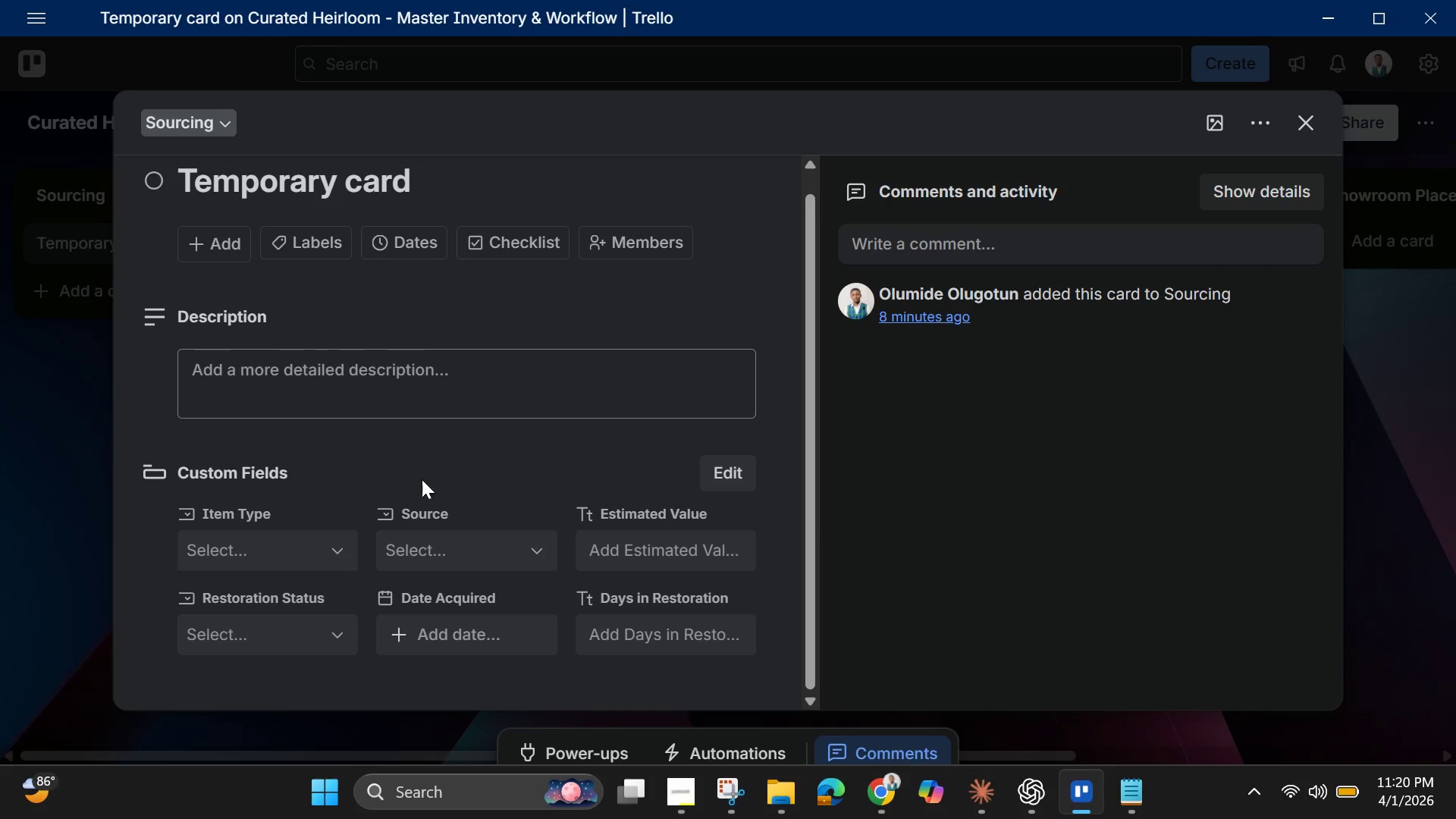 
left_click([730, 479])
 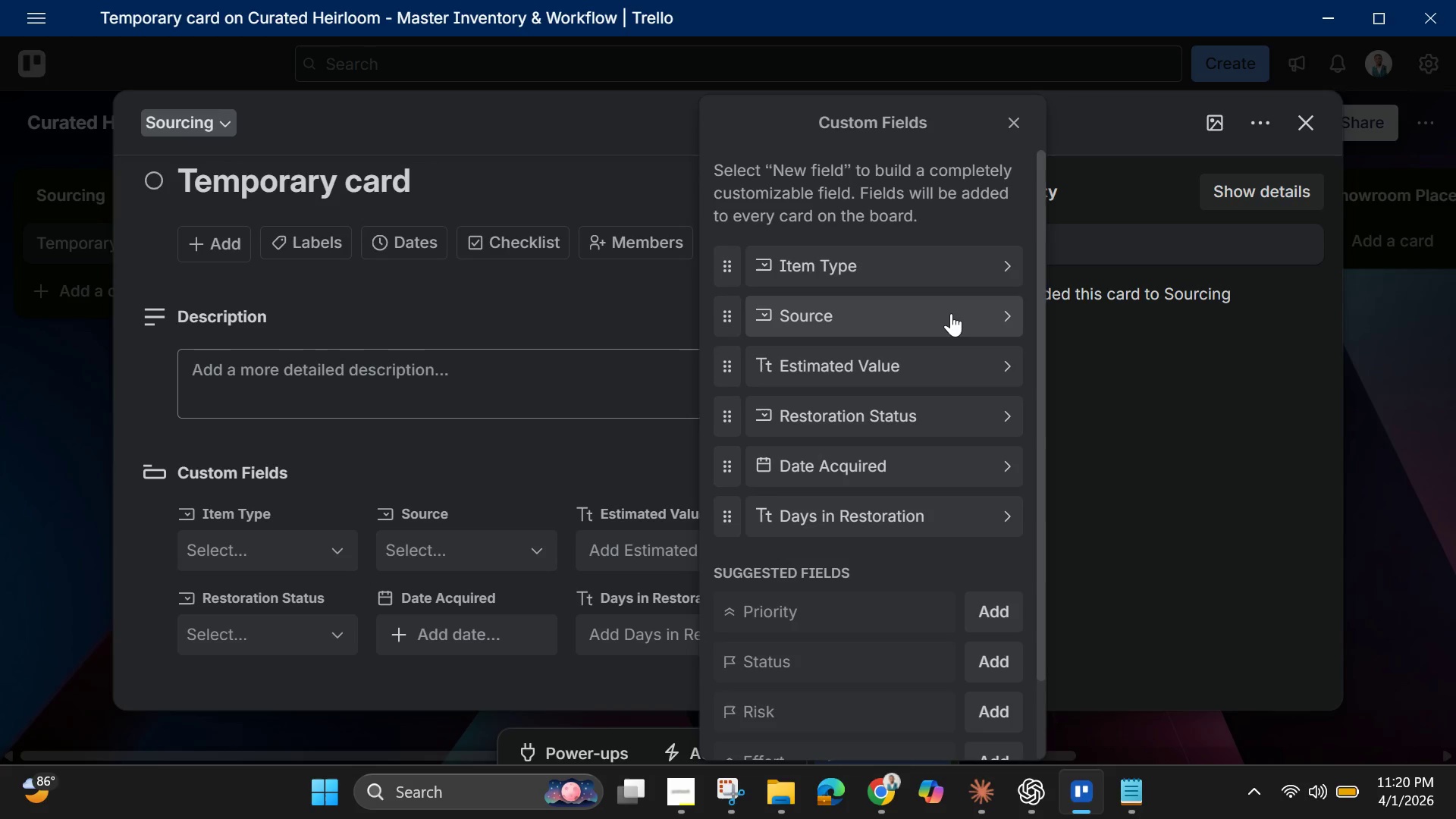 
wait(5.62)
 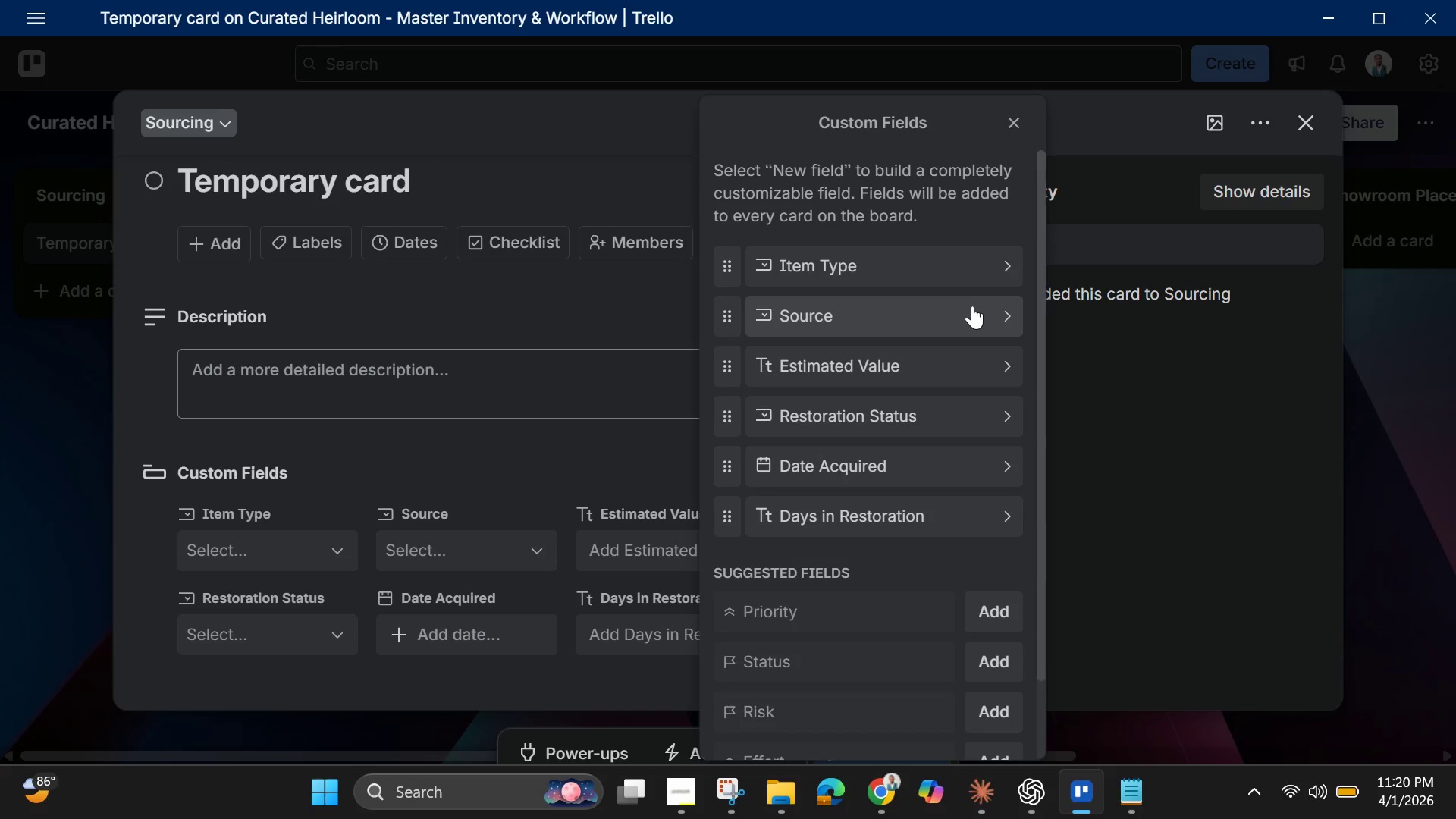 
left_click([852, 419])
 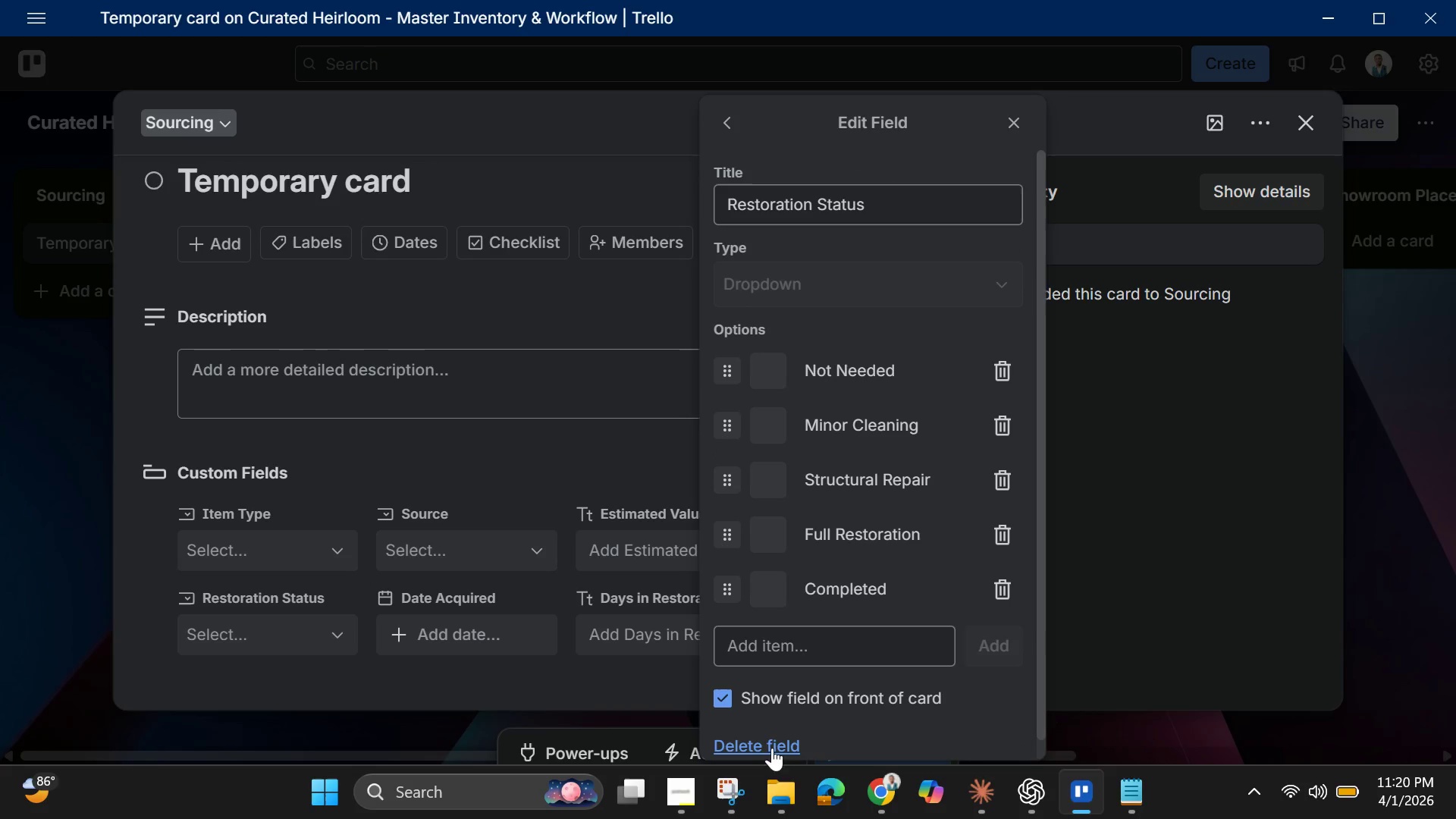 
left_click([723, 696])
 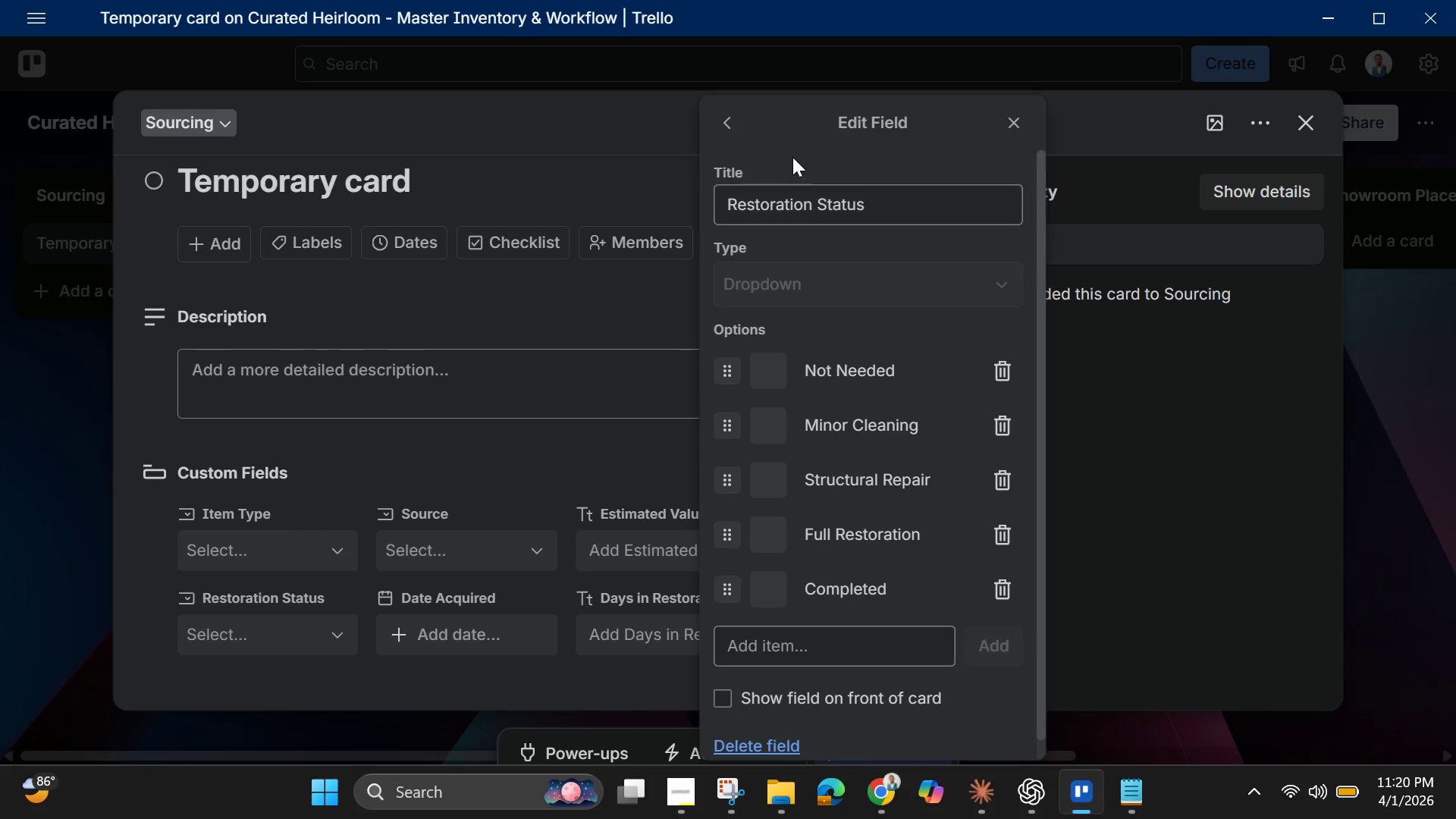 
left_click([732, 127])
 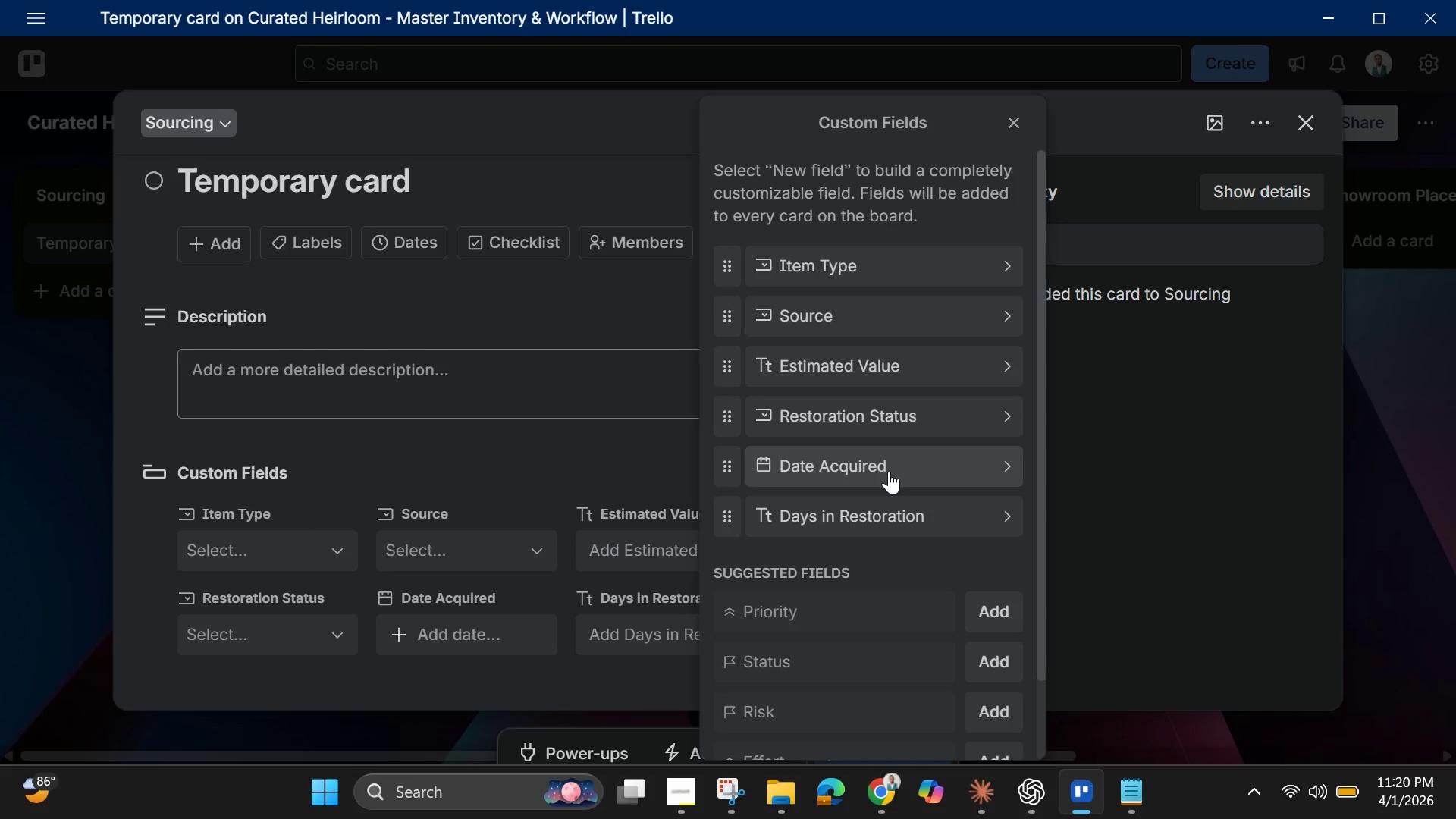 
left_click([883, 467])
 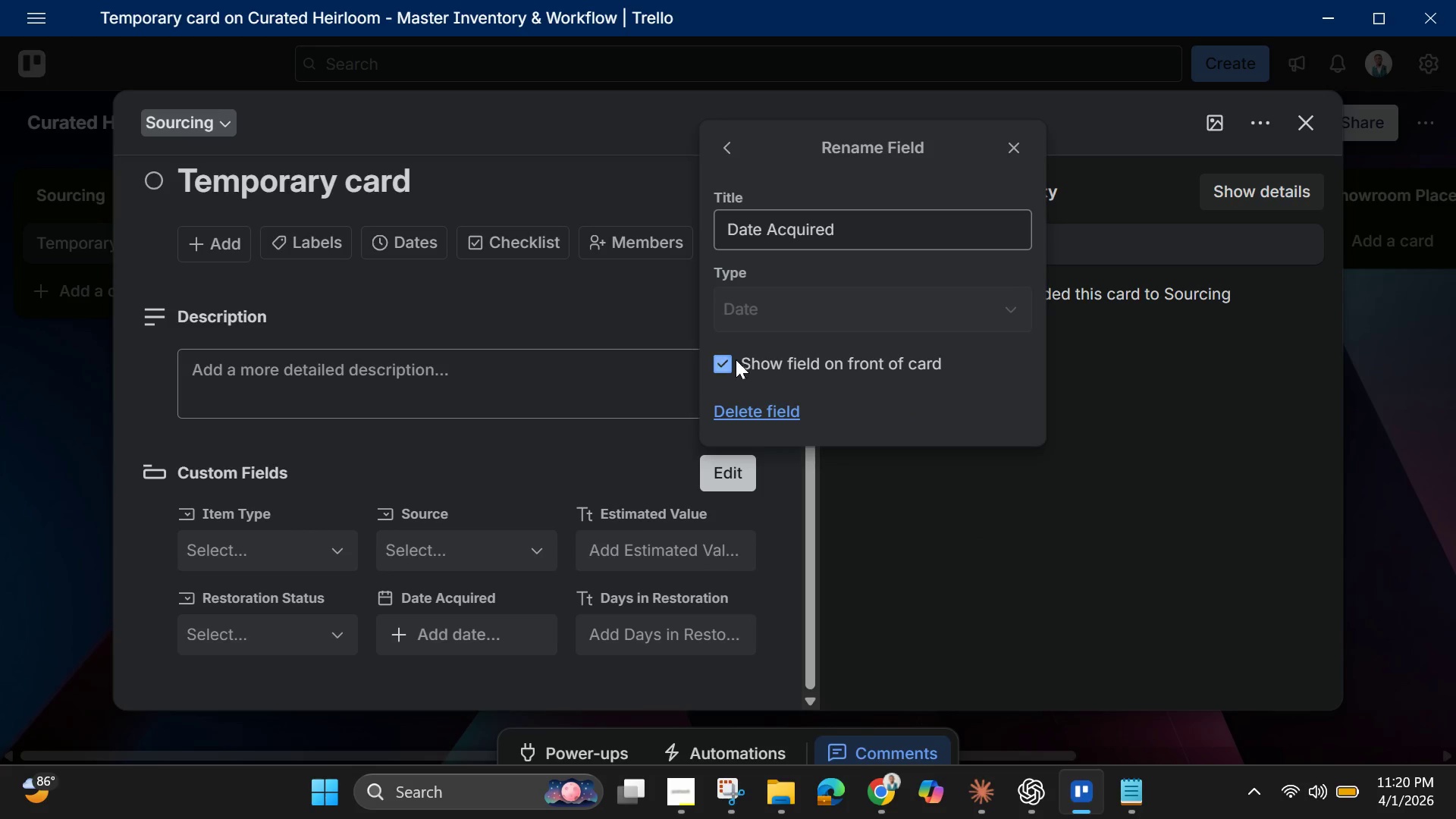 
left_click([721, 359])
 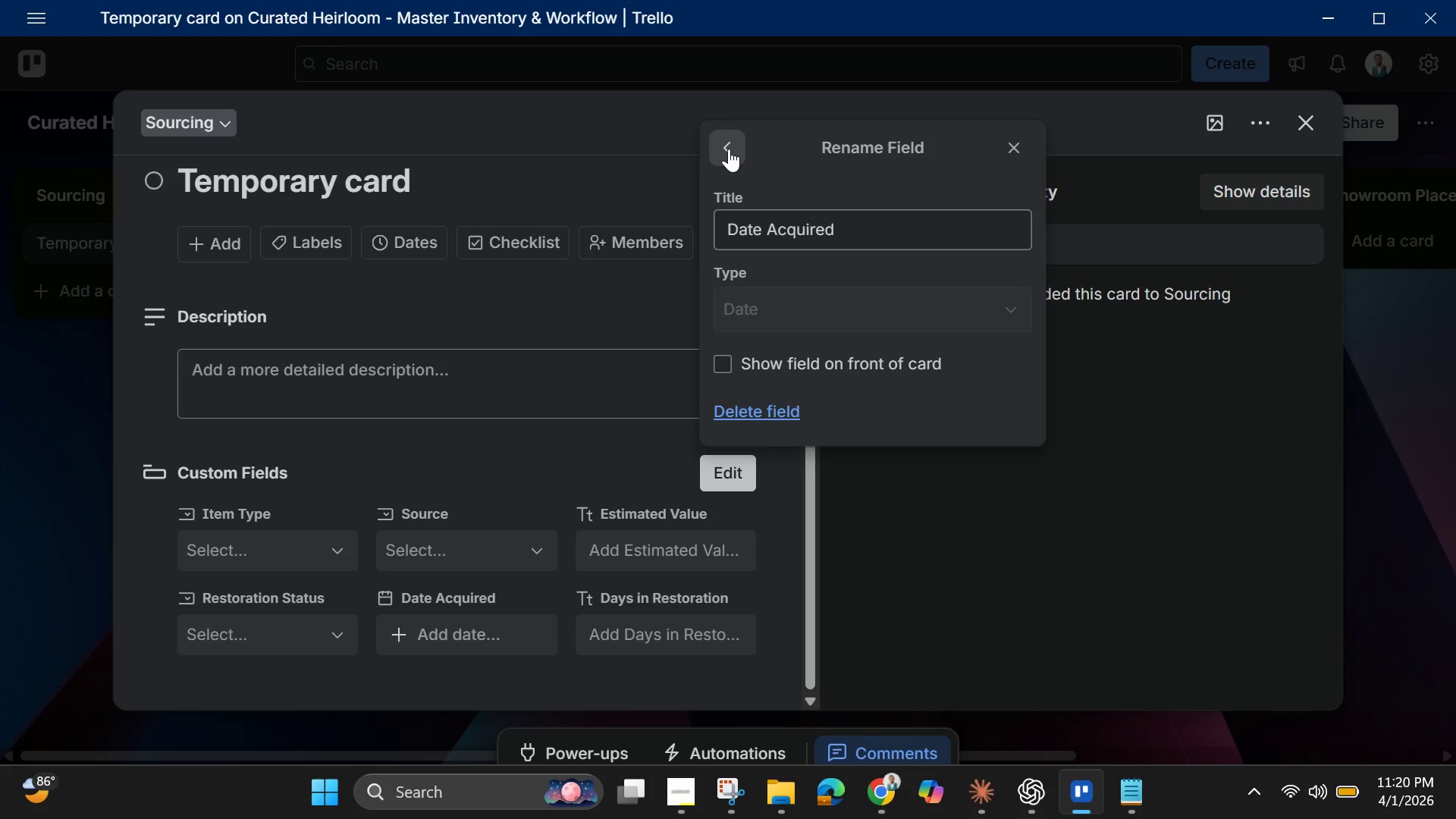 
left_click([729, 149])
 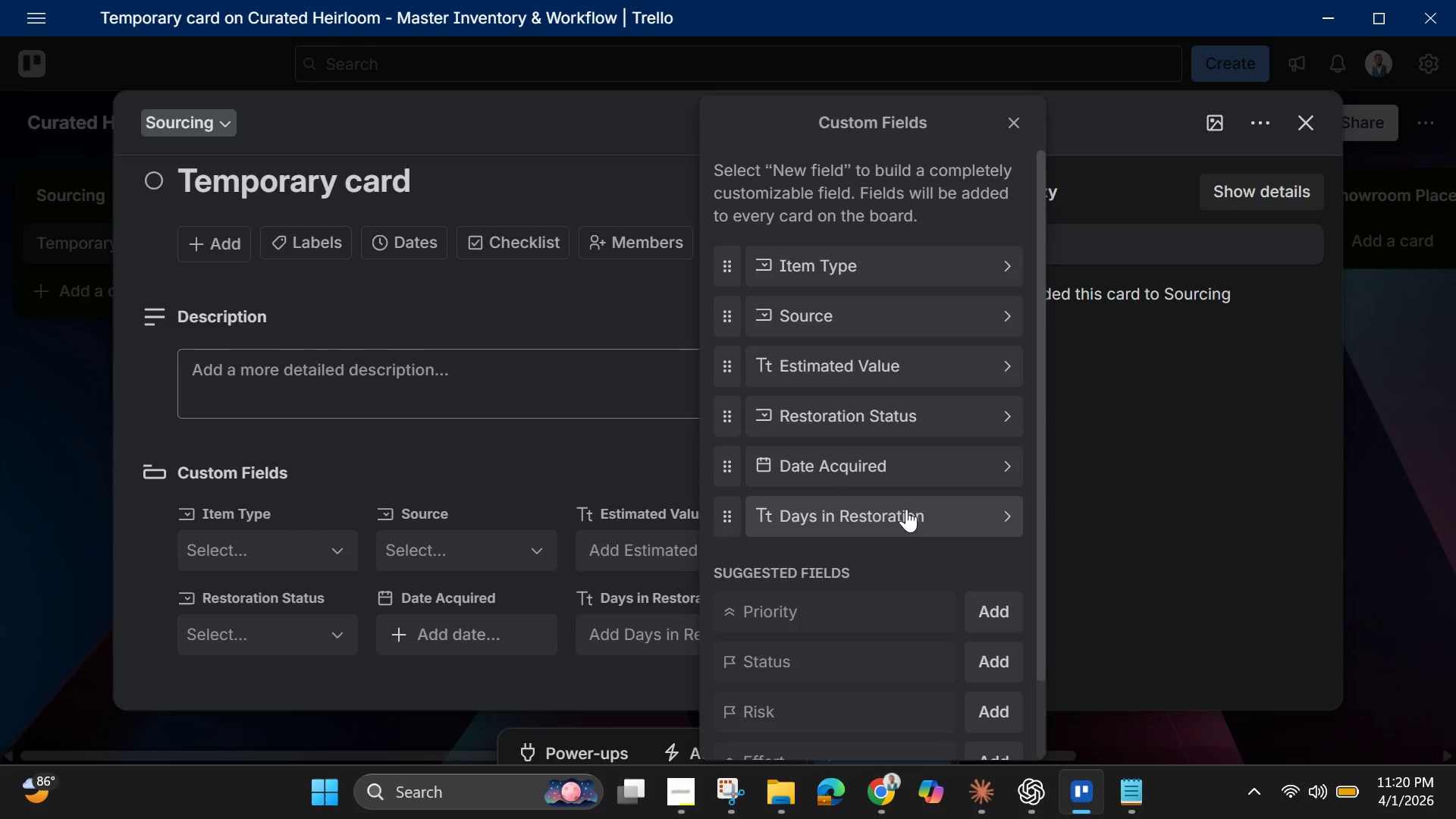 
left_click([894, 517])
 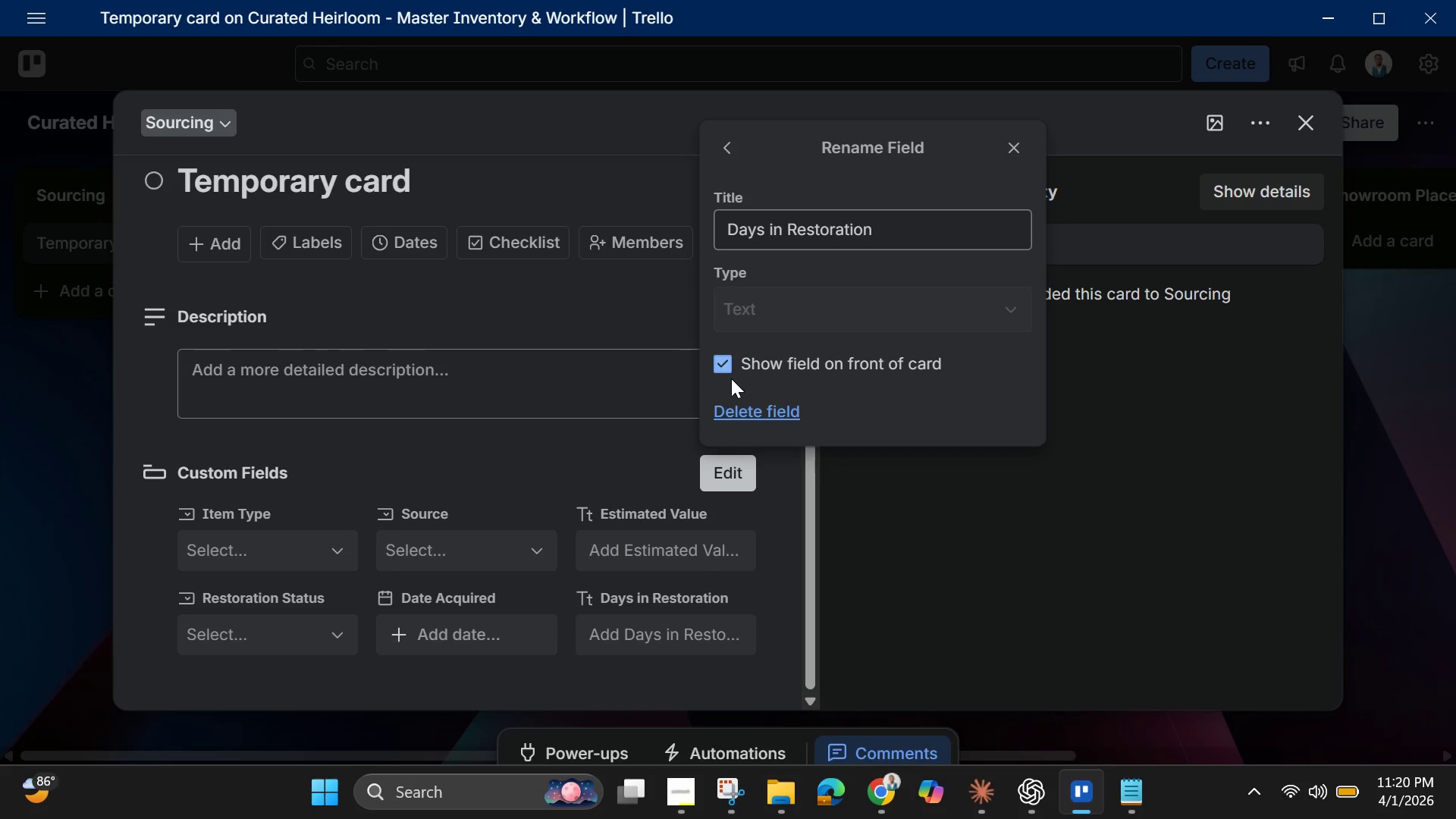 
left_click([726, 376])
 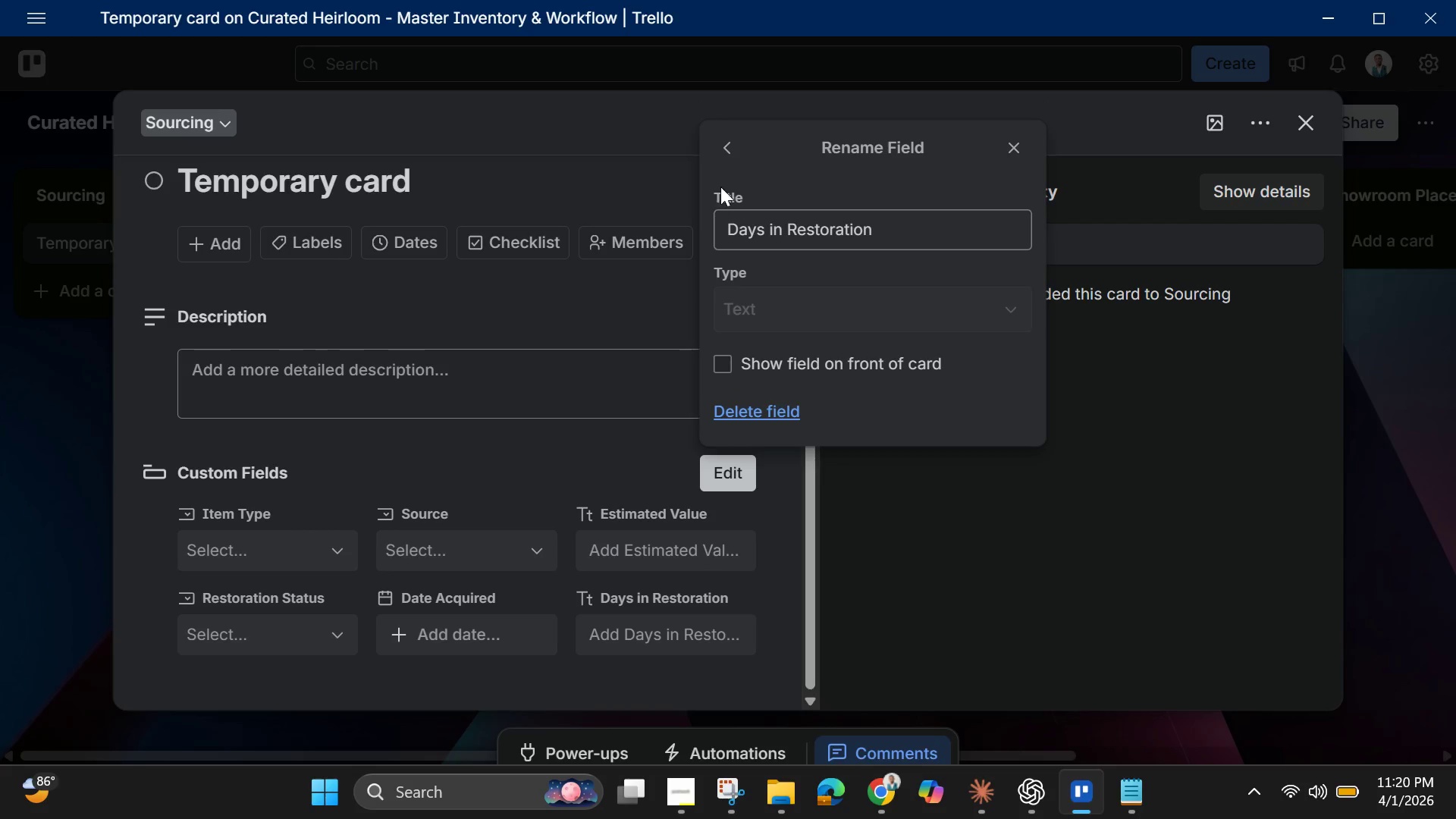 
left_click([726, 155])
 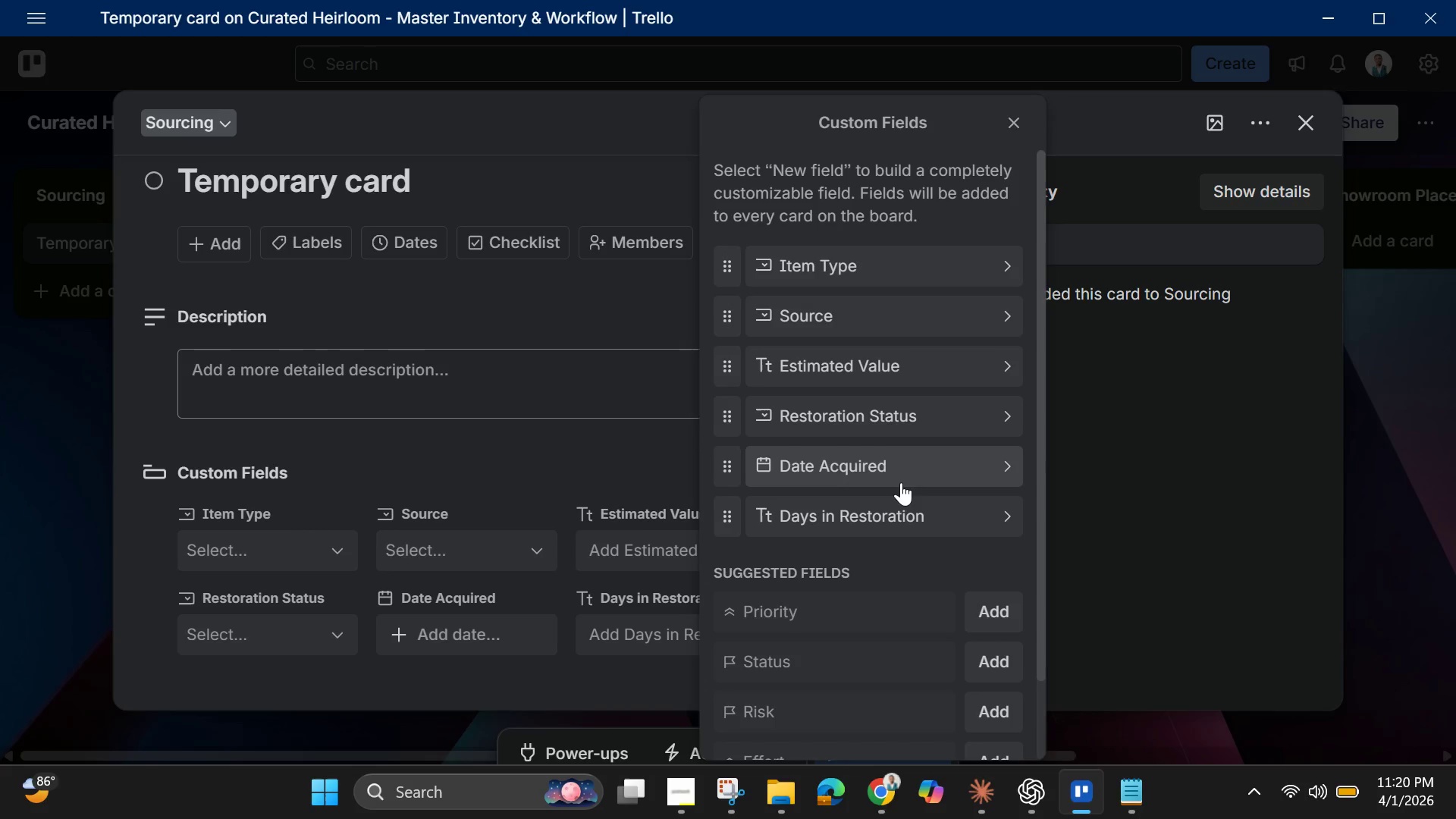 
scroll: coordinate [890, 454], scroll_direction: down, amount: 4.0
 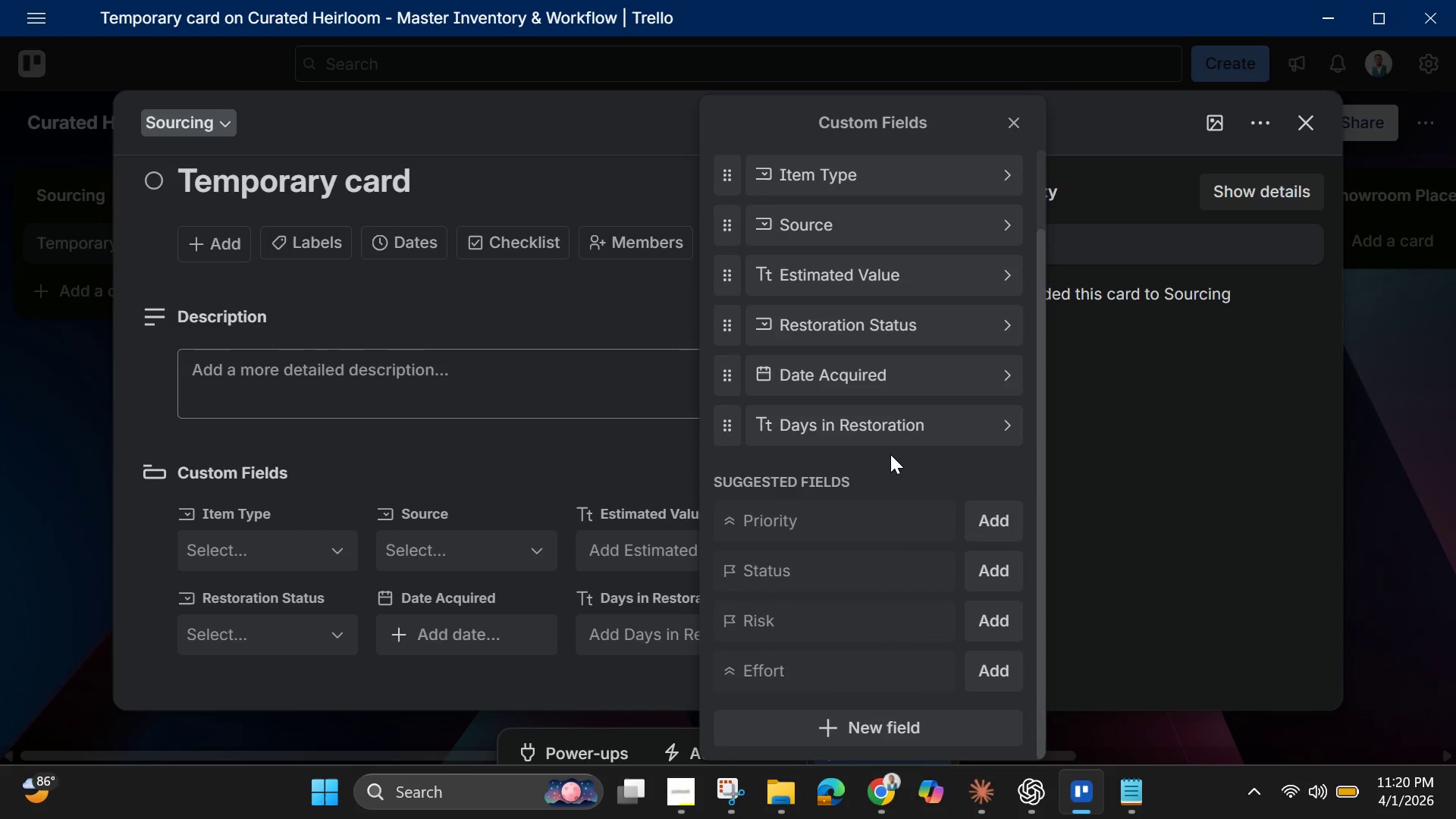 
scroll: coordinate [890, 454], scroll_direction: up, amount: 2.0
 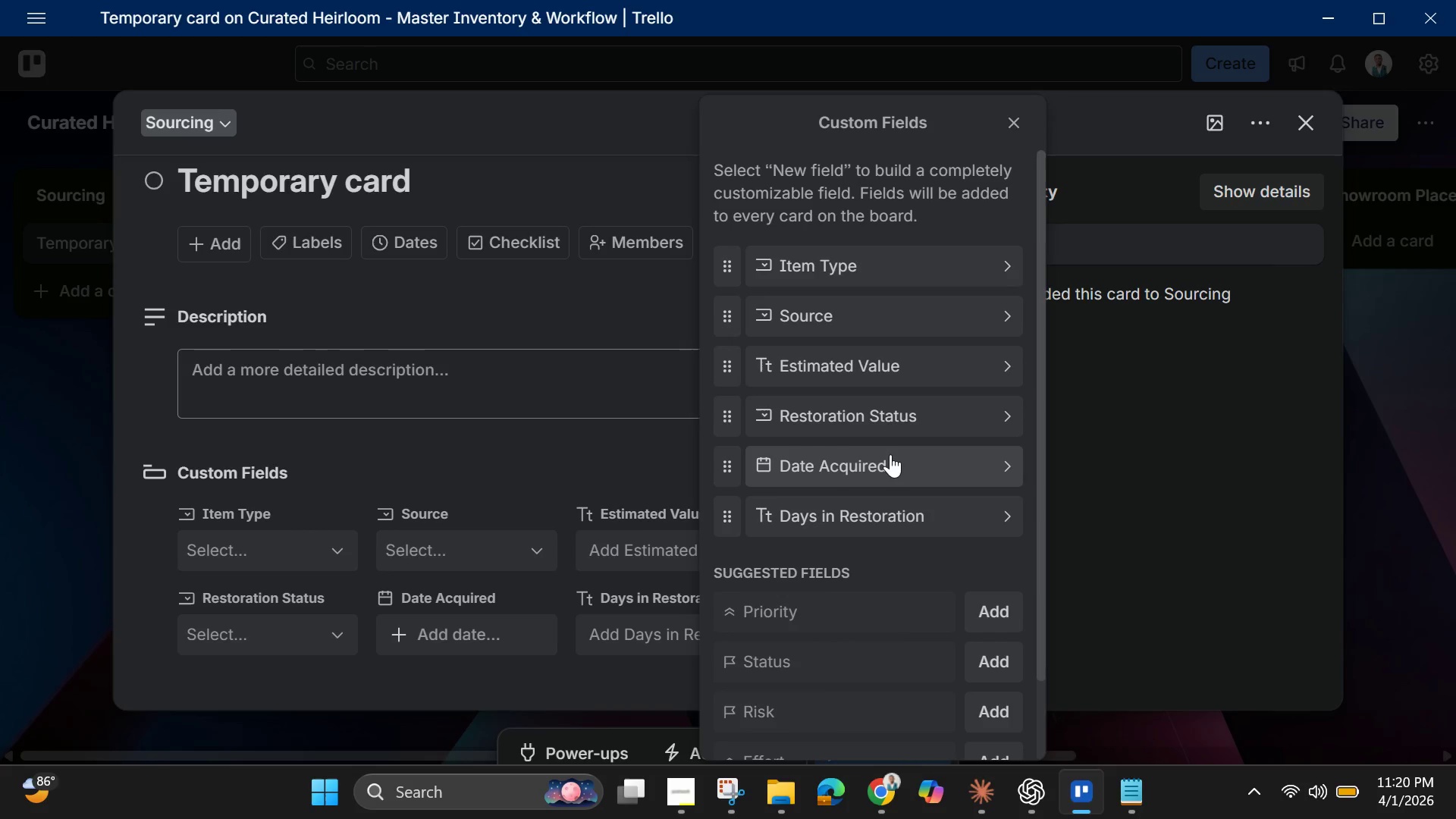 
wait(9.42)
 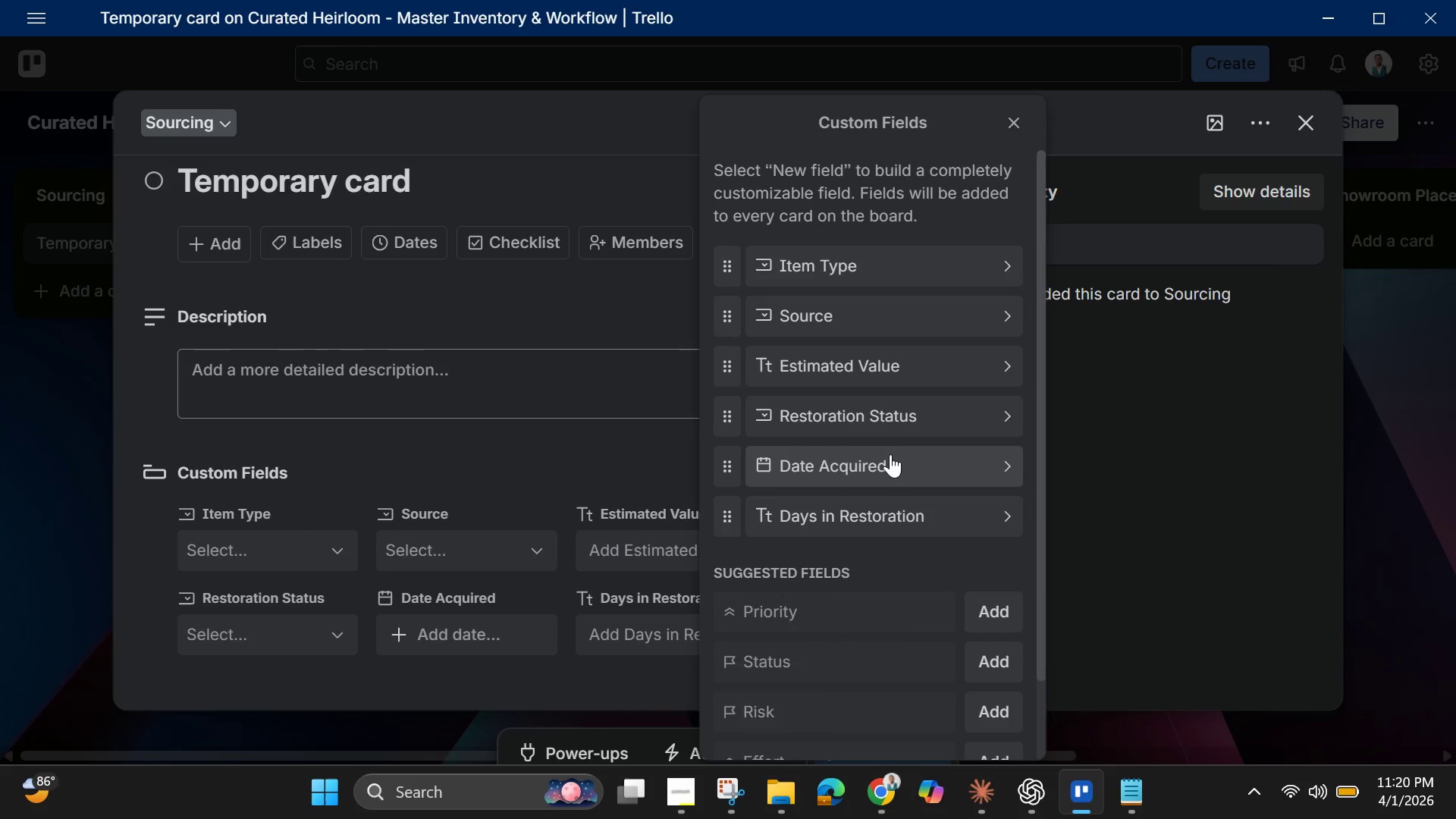 
left_click([1001, 135])
 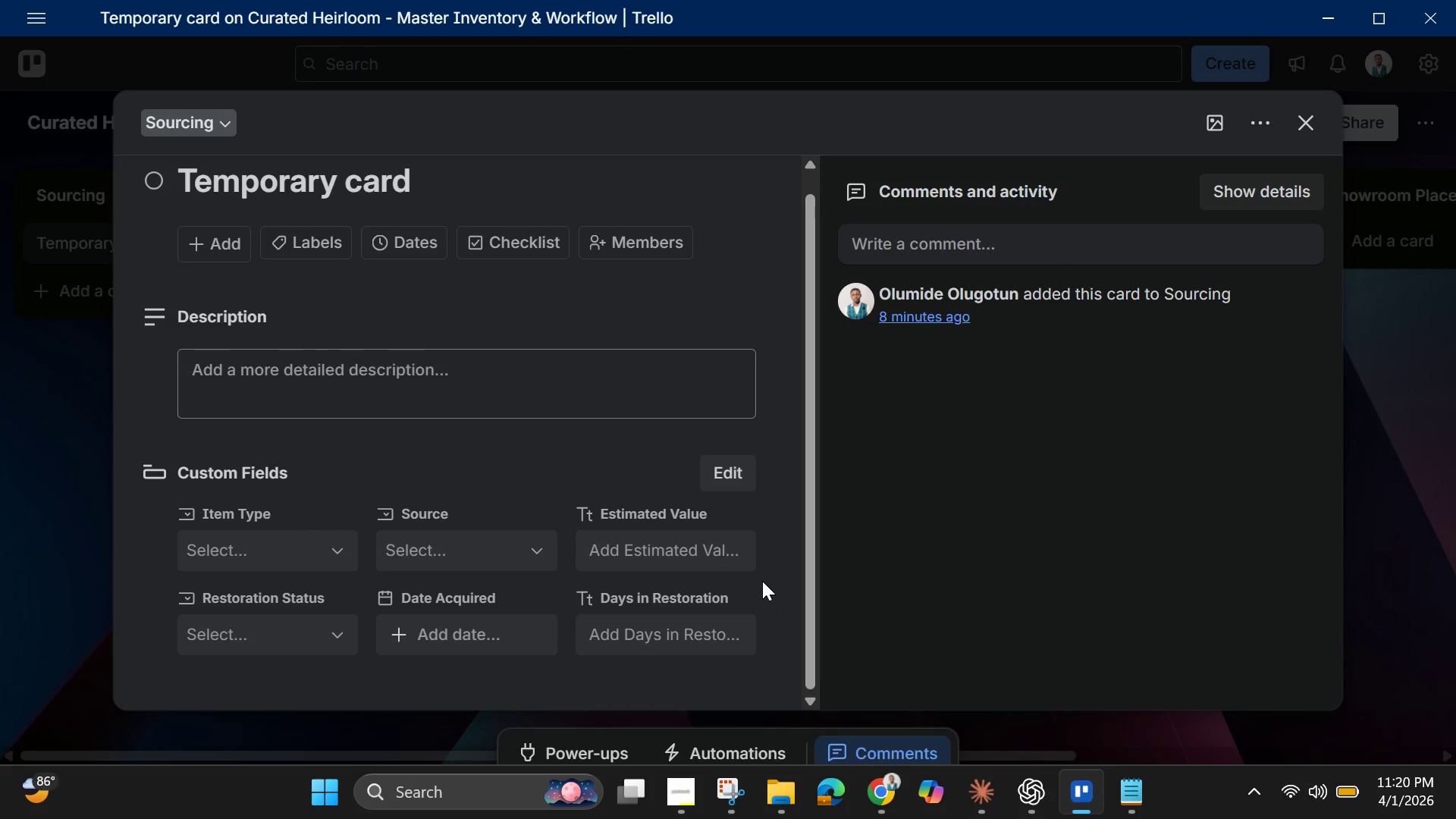 
scroll: coordinate [761, 575], scroll_direction: down, amount: 3.0
 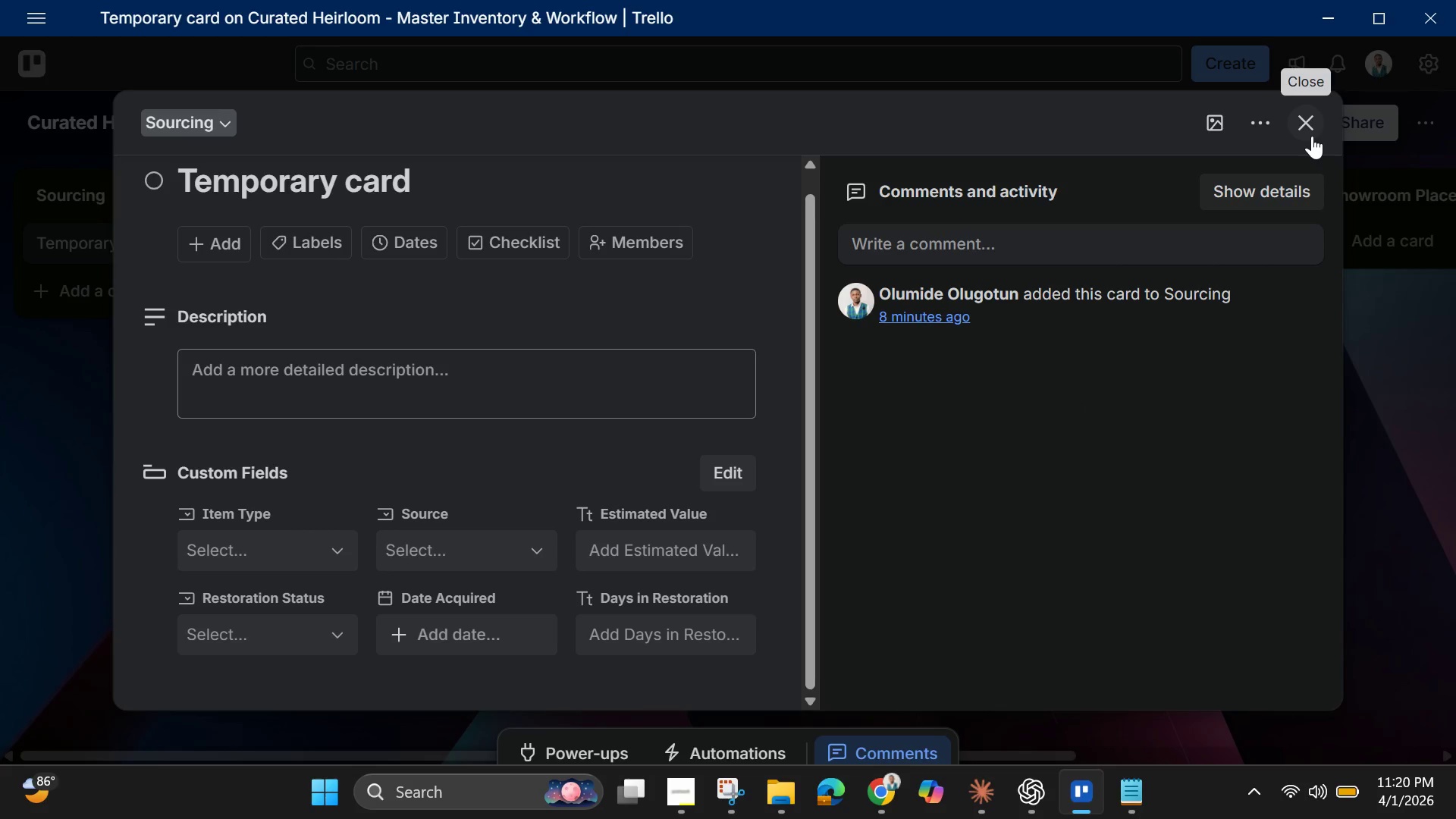 
left_click([1312, 136])
 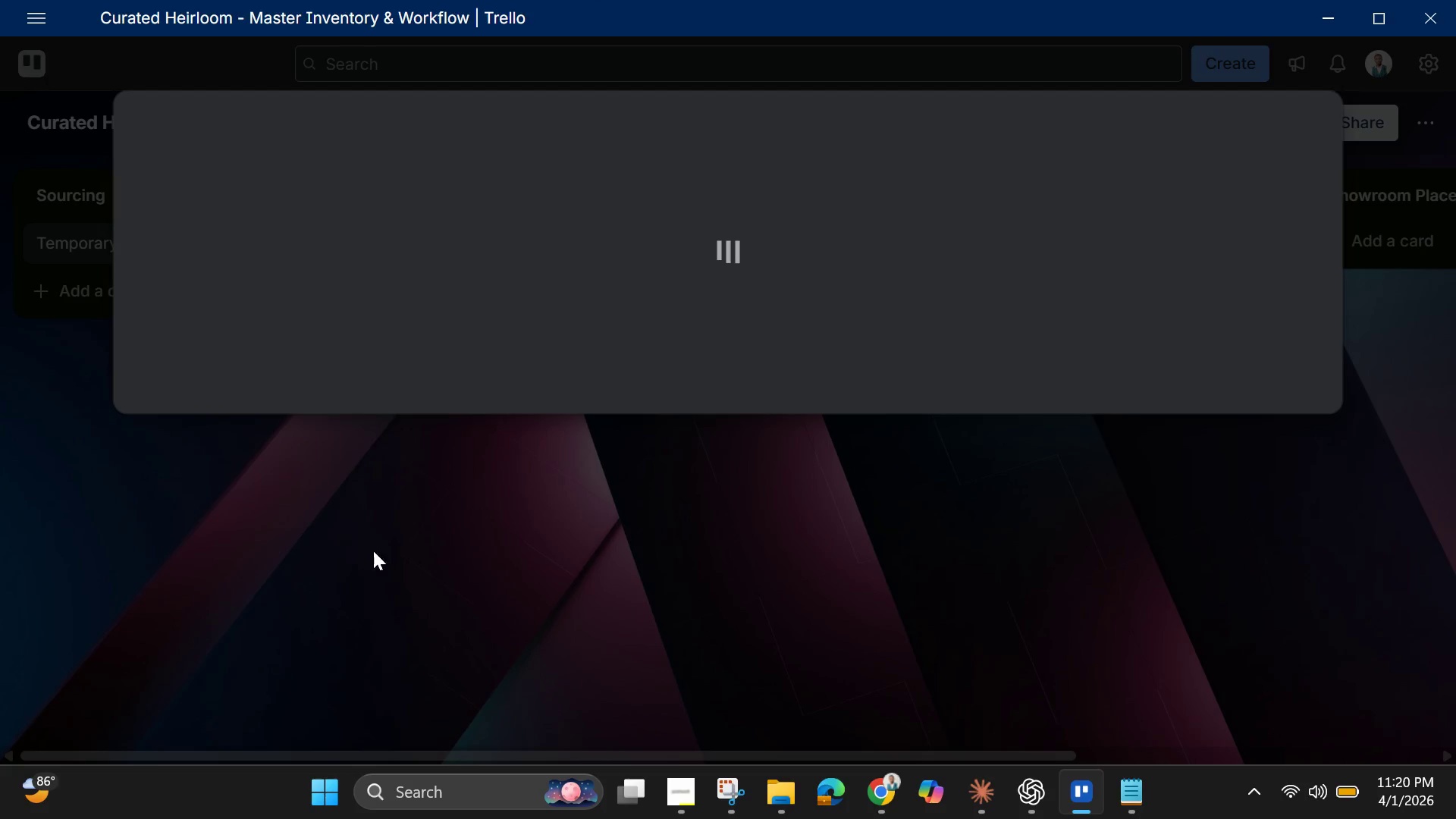 
scroll: coordinate [500, 565], scroll_direction: down, amount: 5.0
 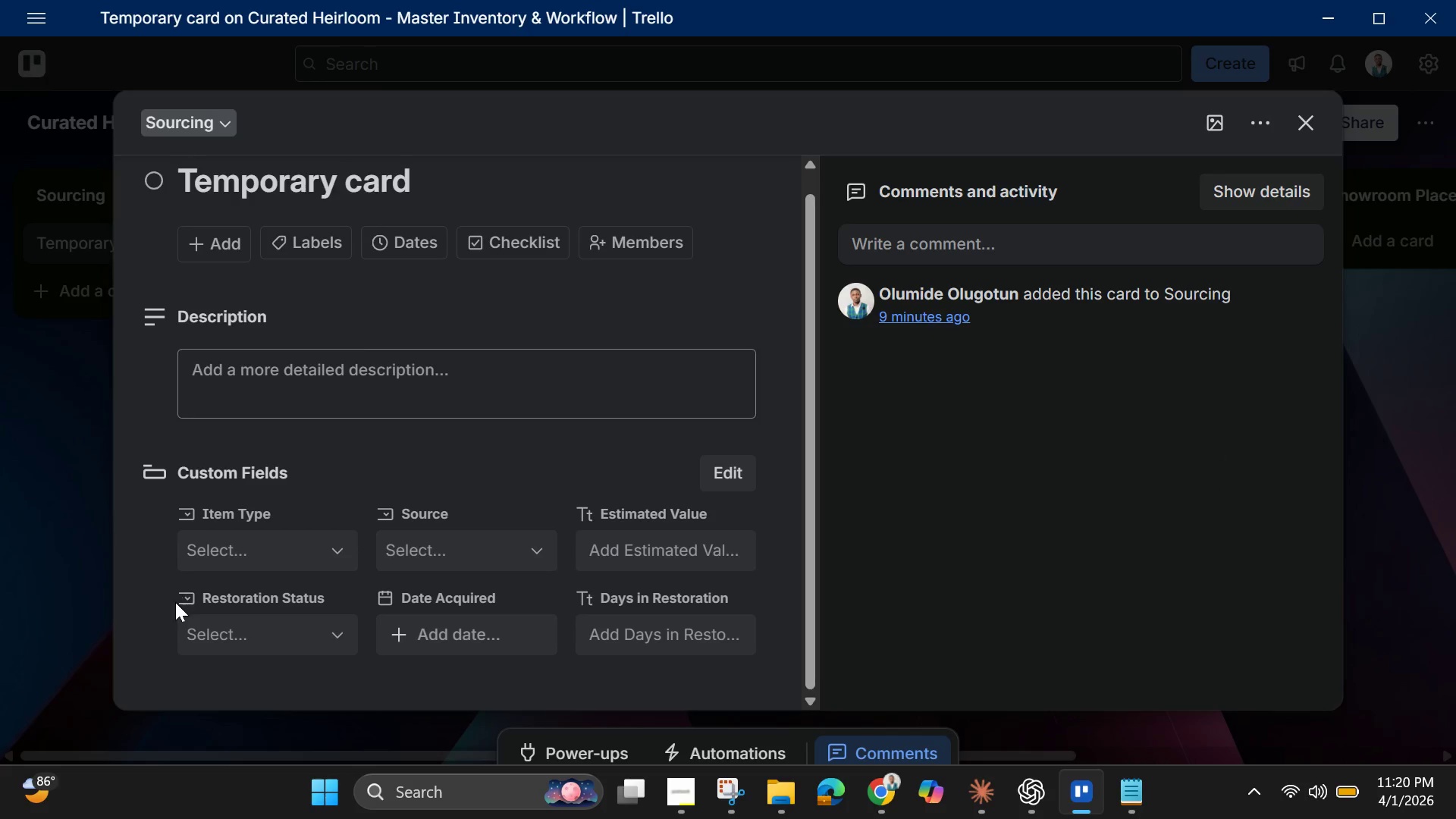 
left_click([191, 601])
 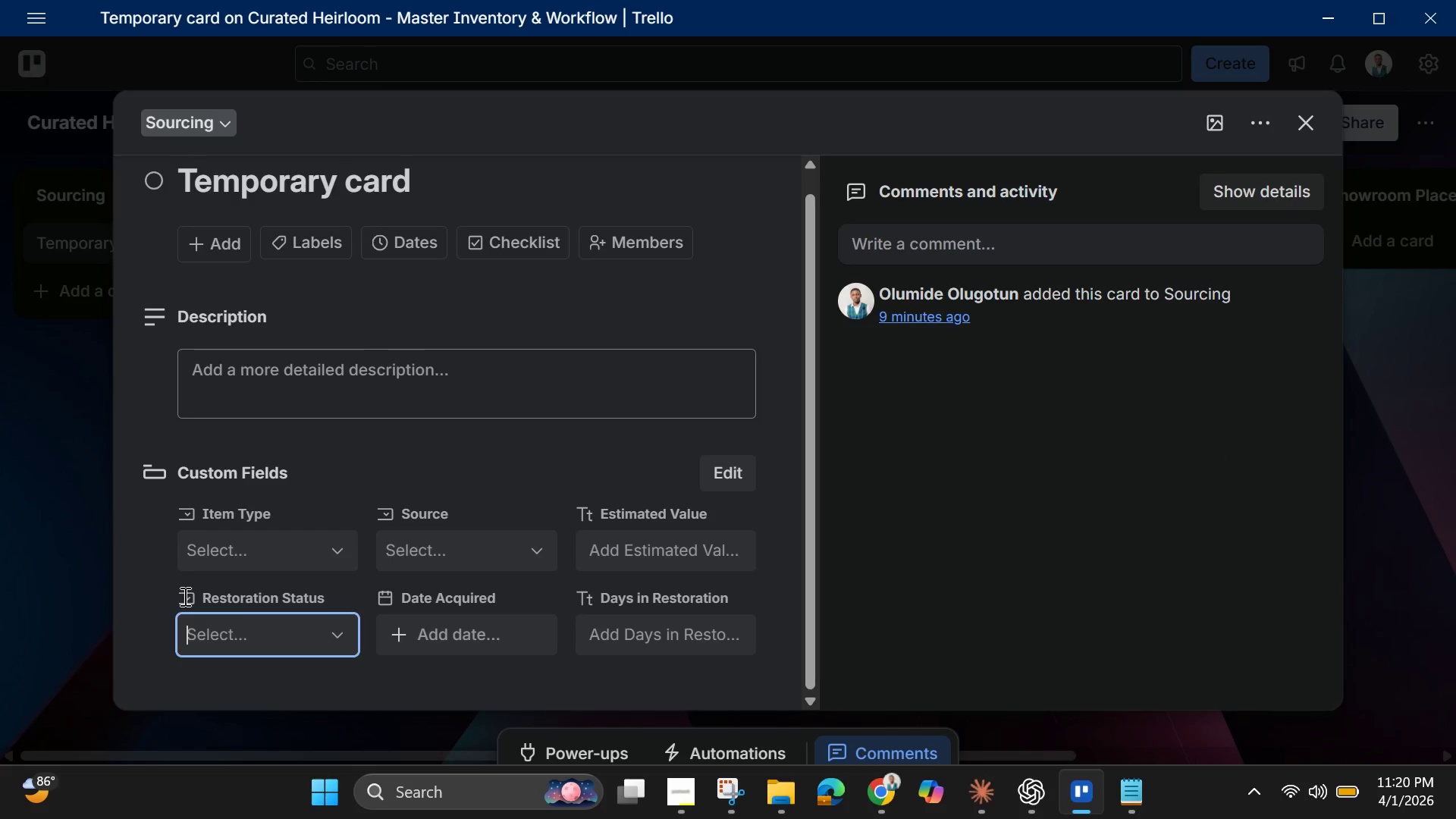 
left_click([184, 596])
 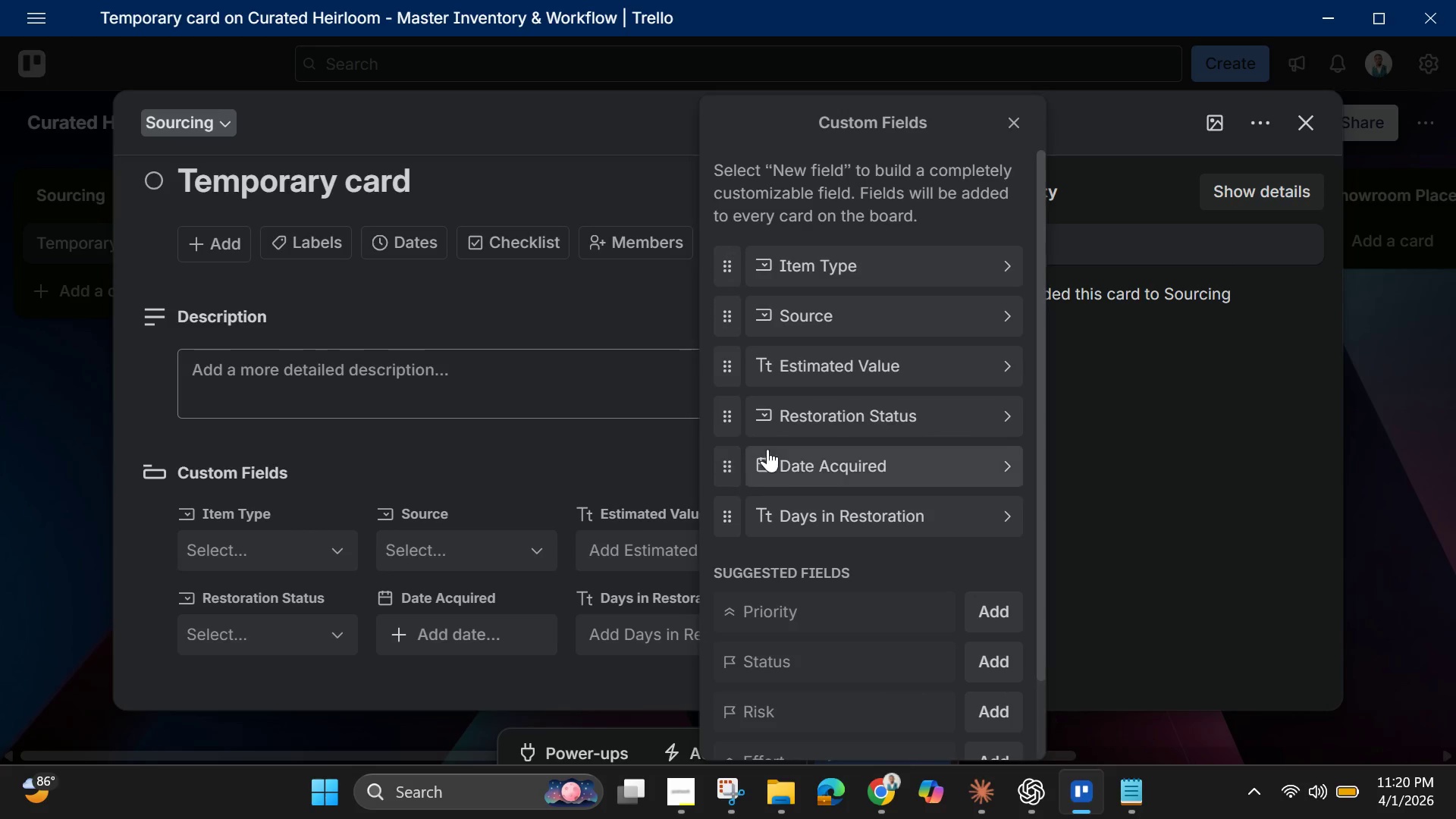 
left_click([817, 472])
 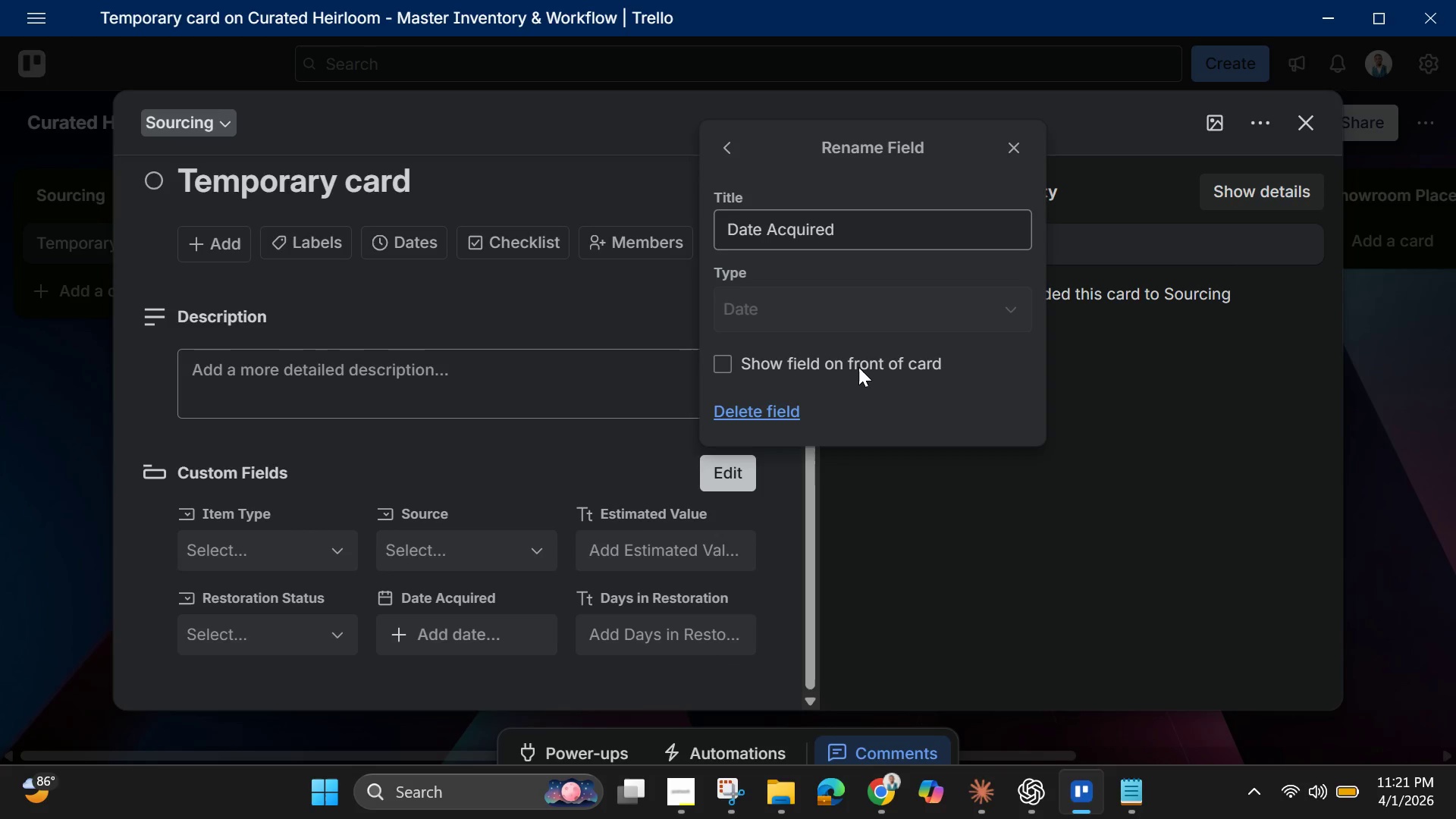 
wait(13.59)
 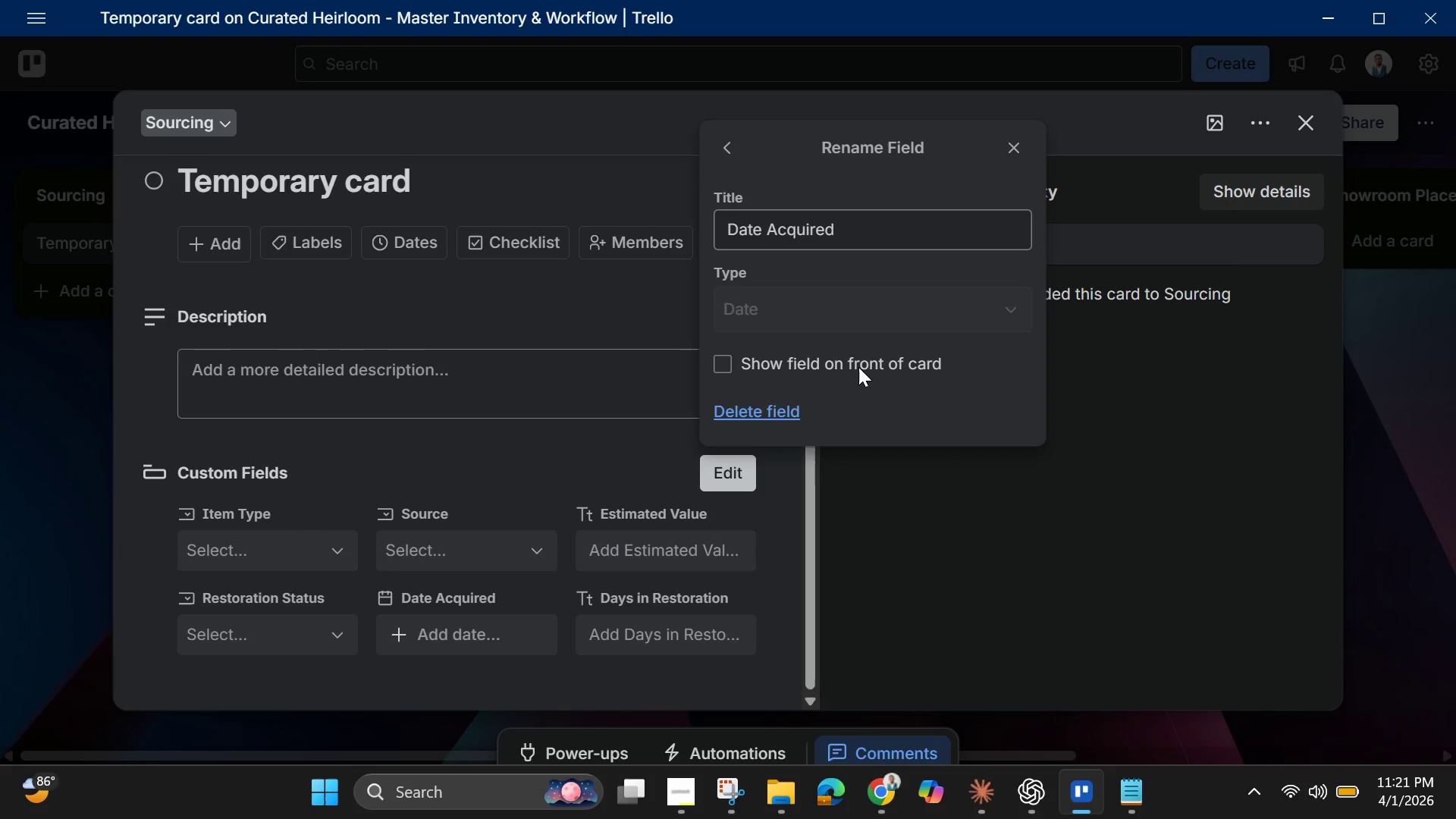 
left_click([715, 479])
 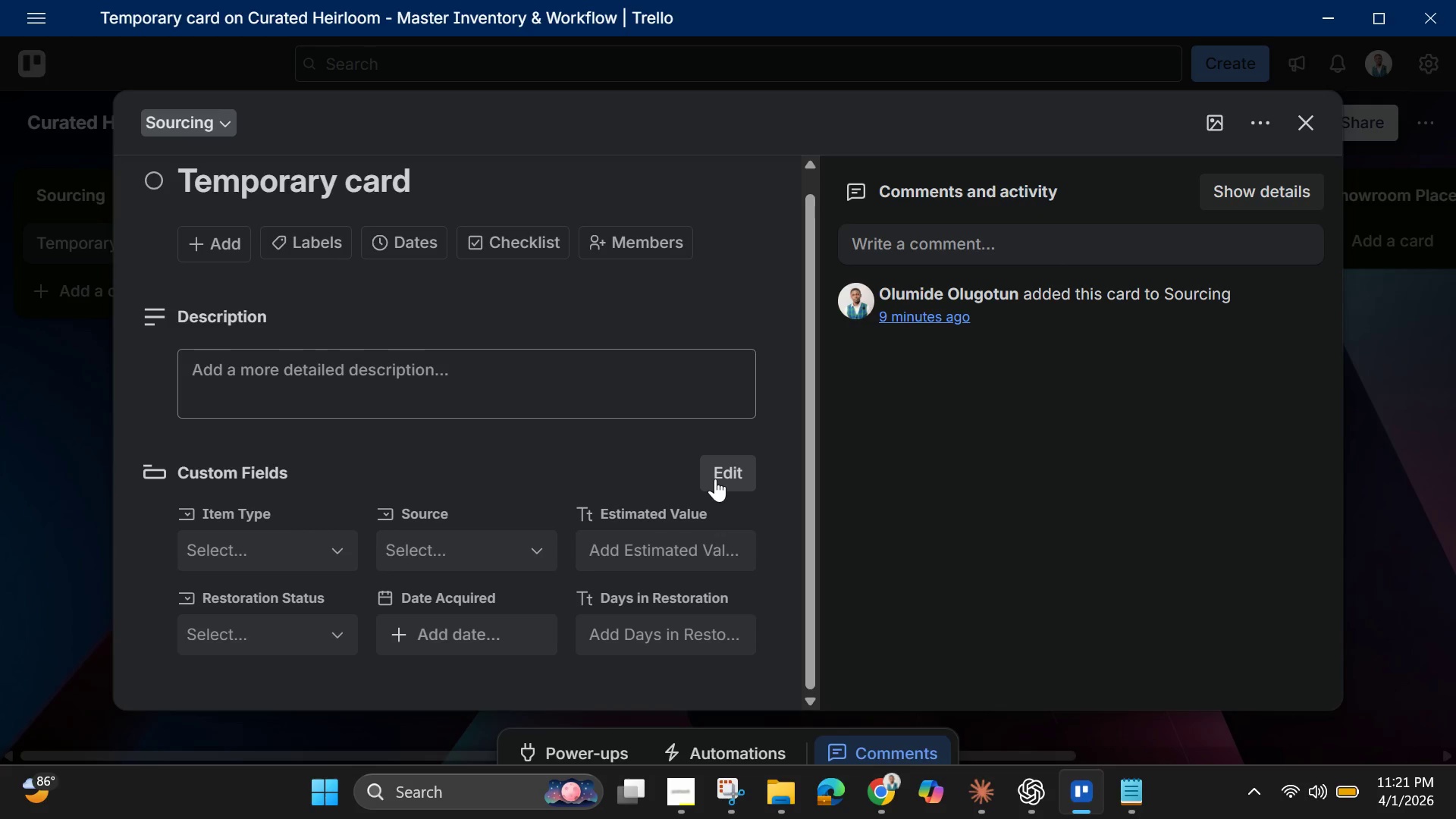 
left_click([715, 479])
 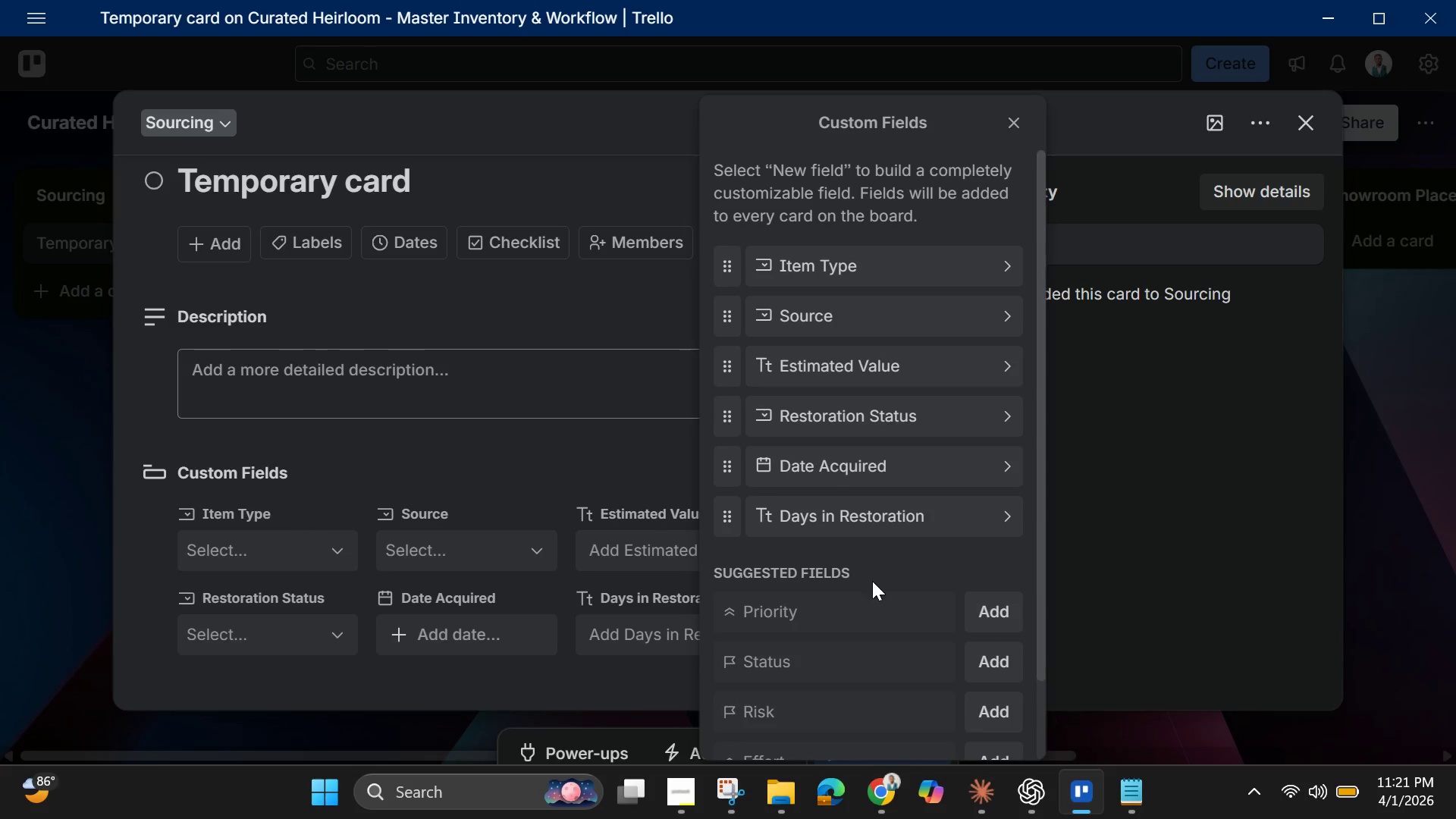 
scroll: coordinate [888, 613], scroll_direction: down, amount: 7.0
 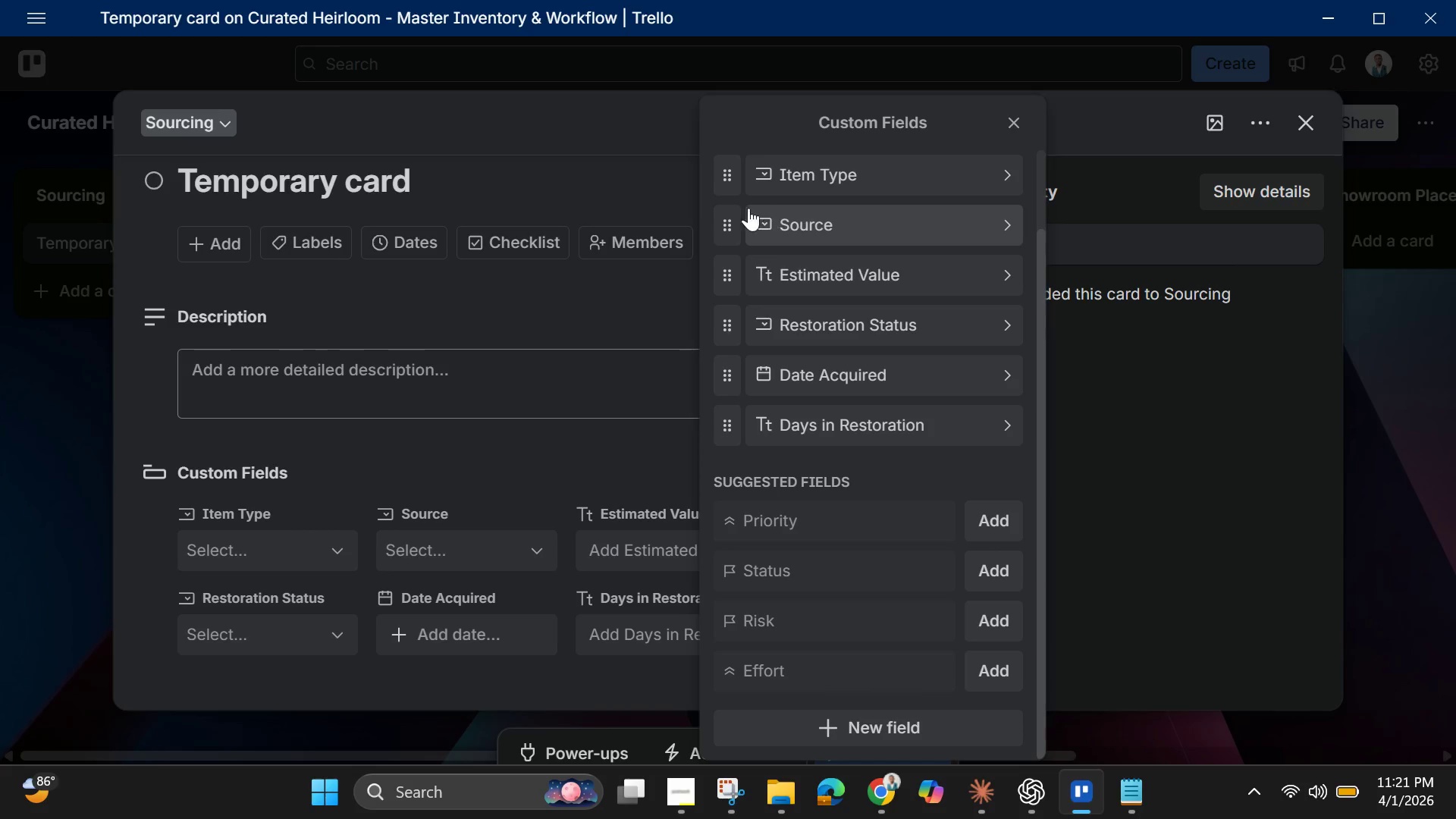 
left_click([731, 240])
 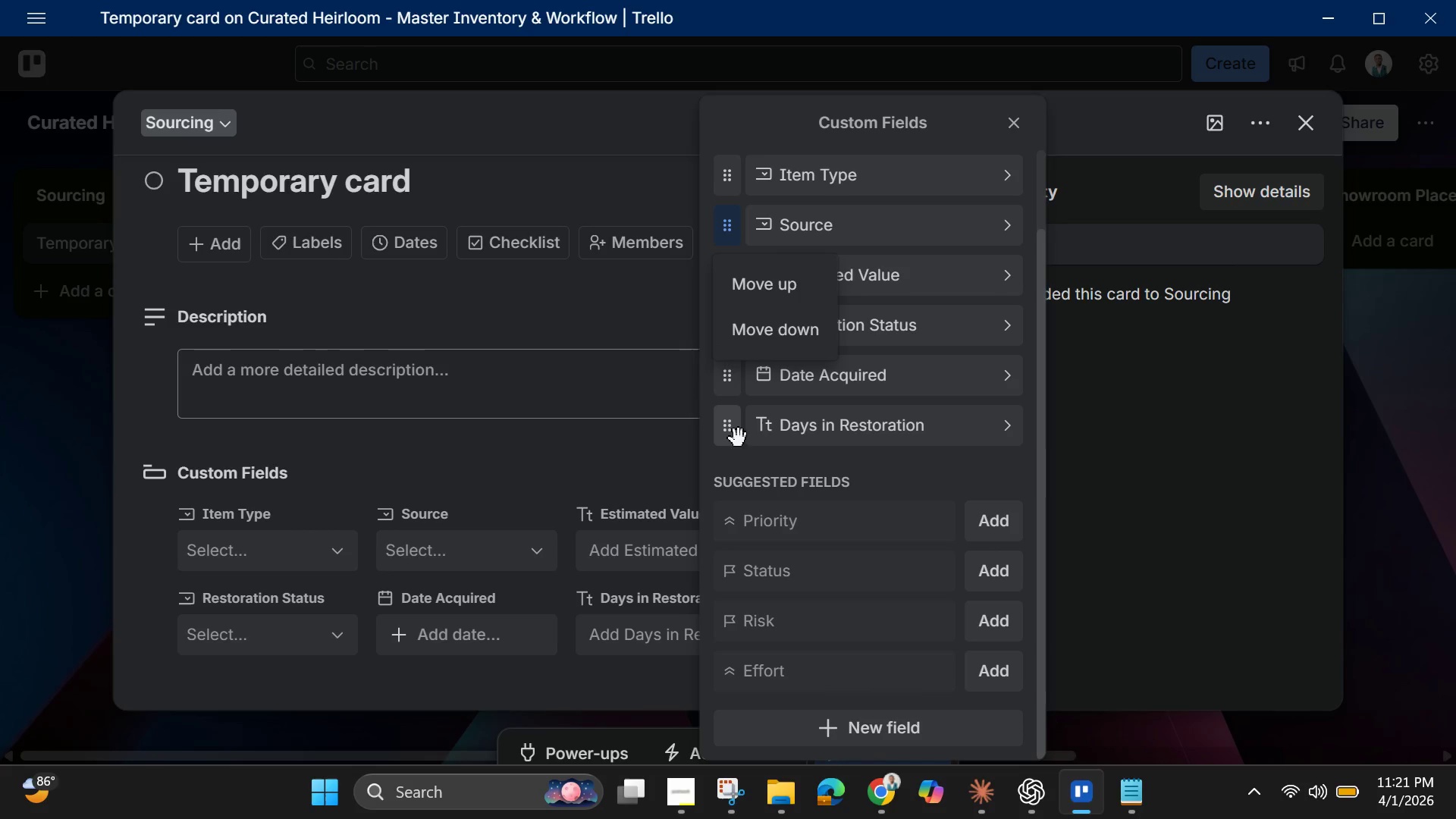 
left_click([734, 438])
 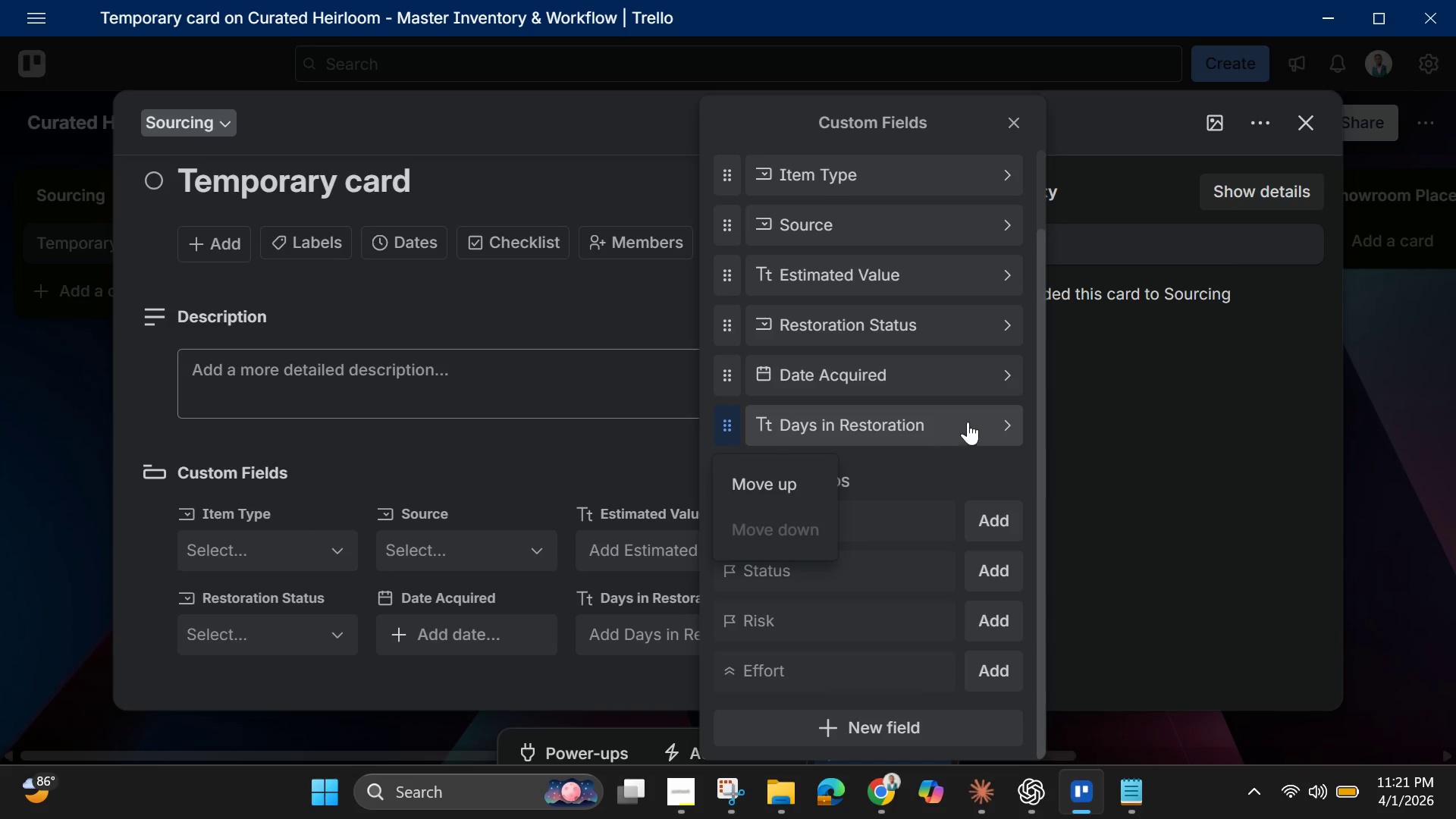 
left_click([1009, 428])
 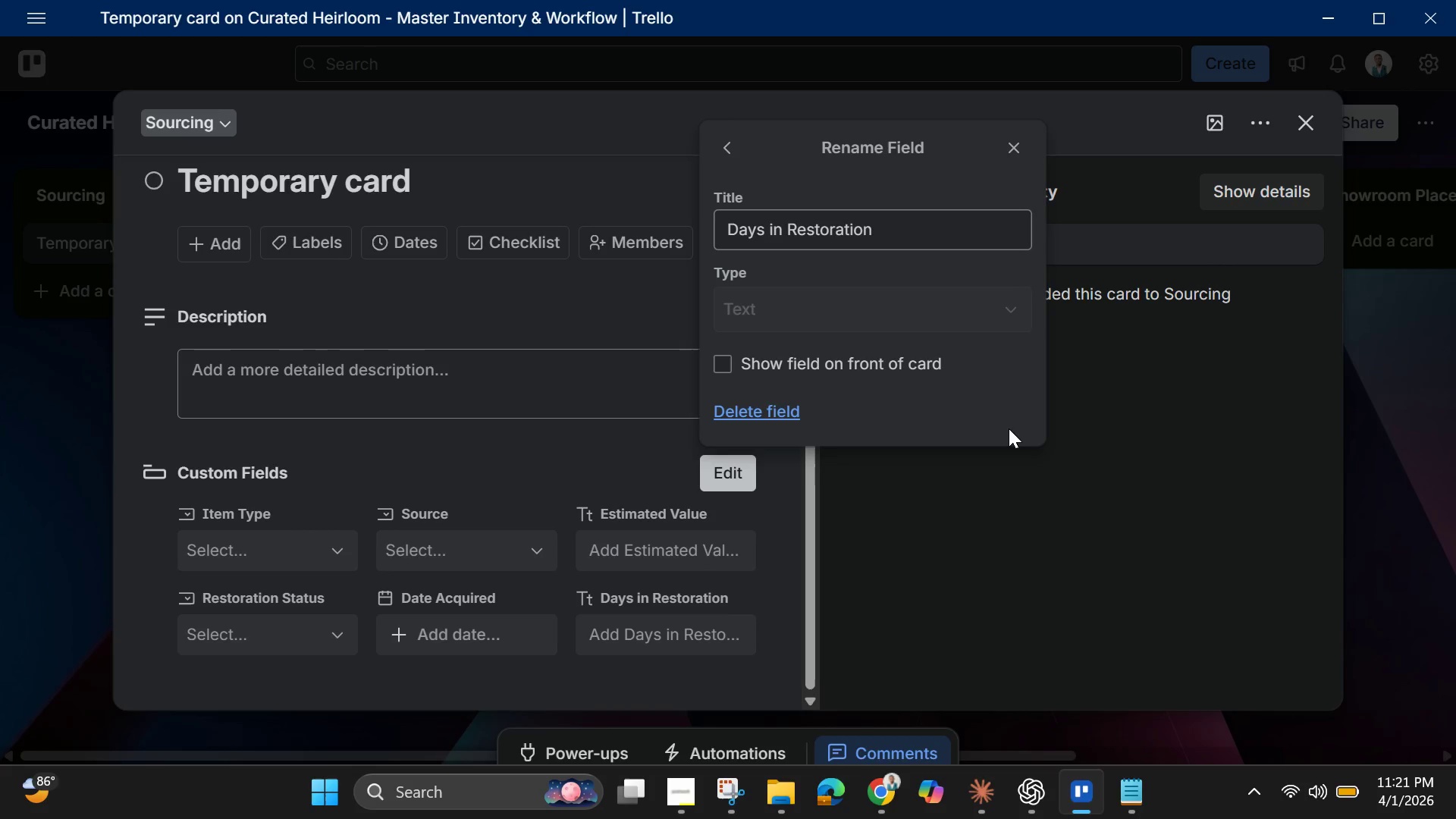 
wait(8.16)
 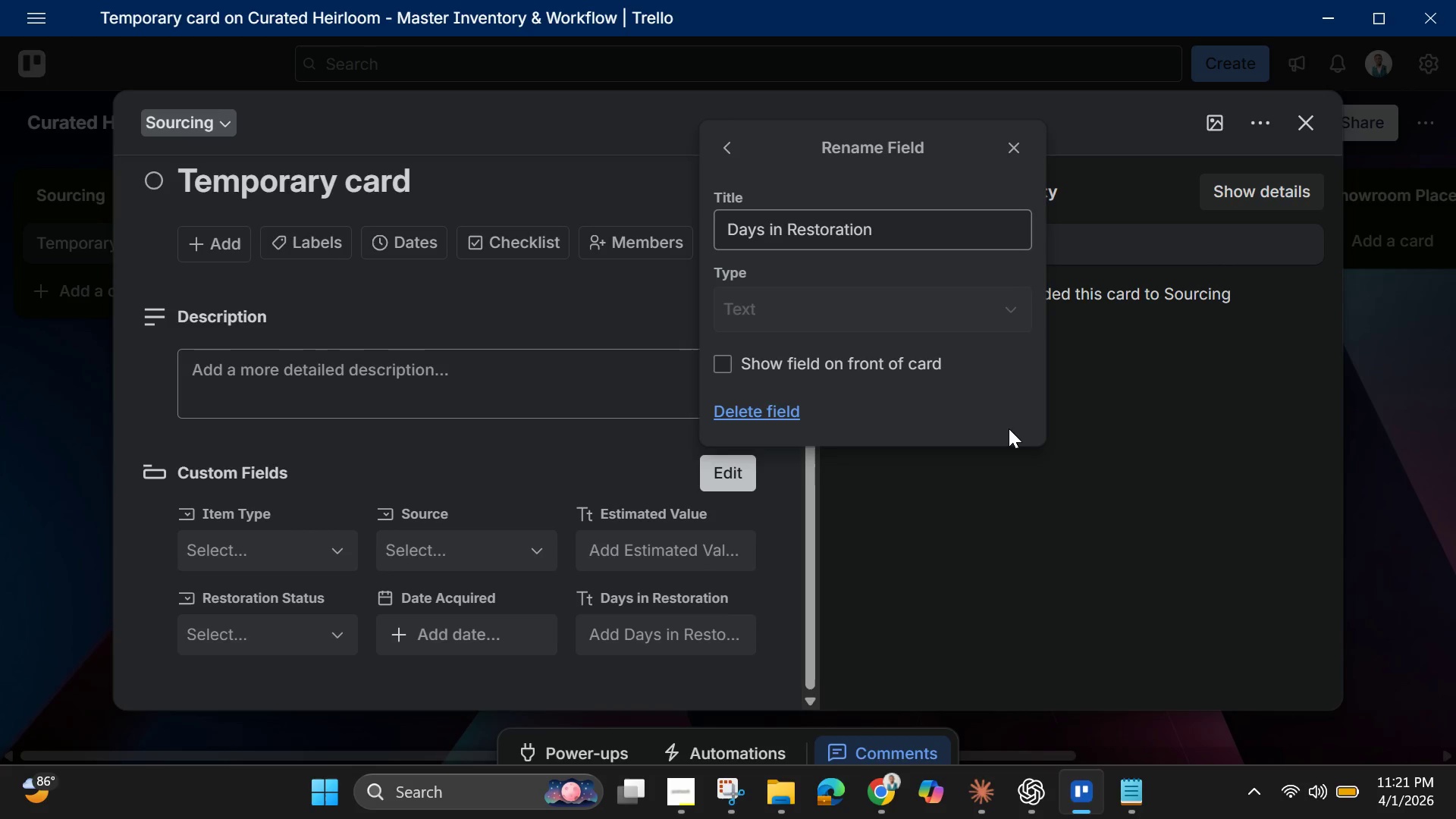 
left_click([714, 137])
 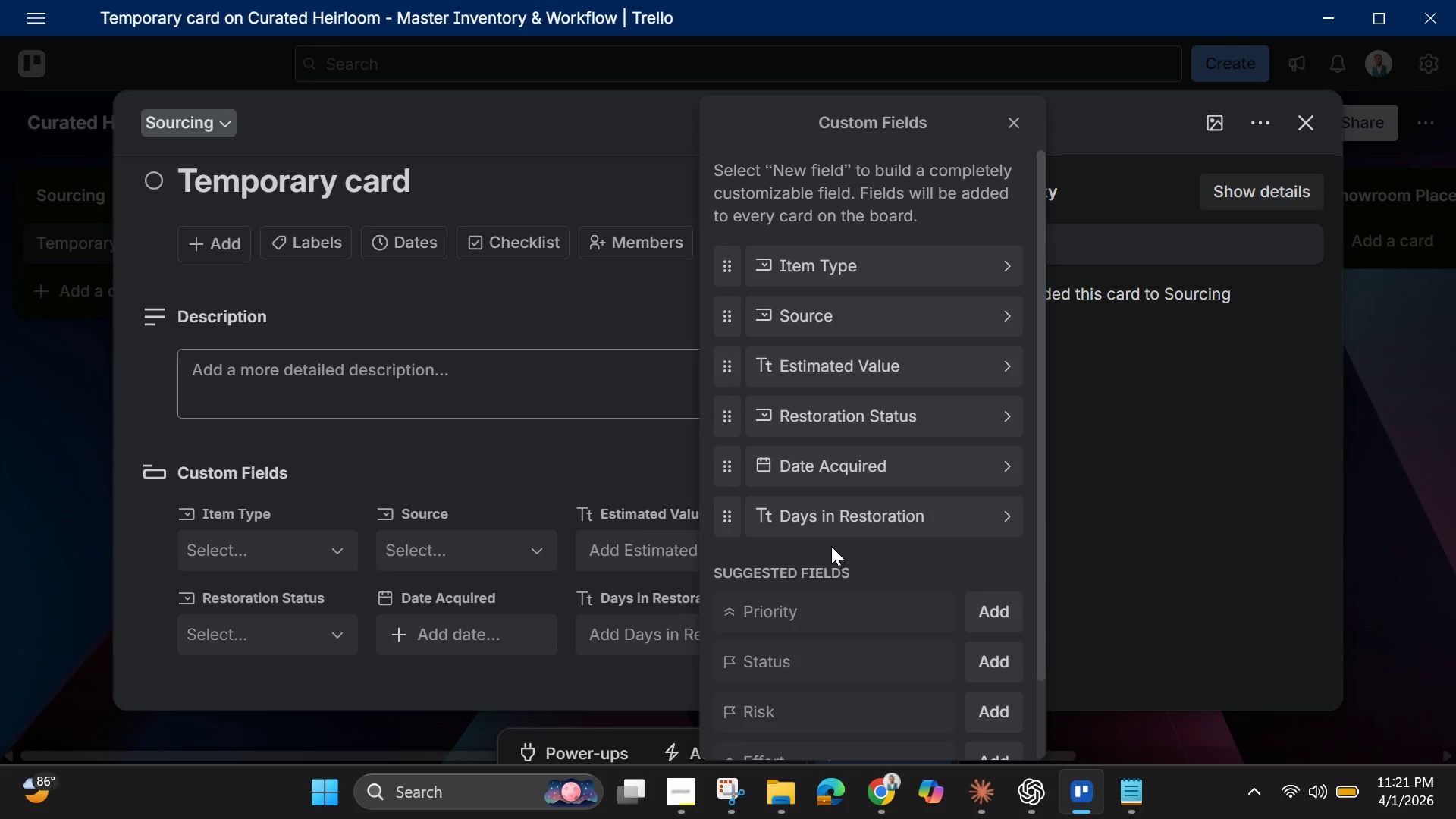 
left_click([827, 521])
 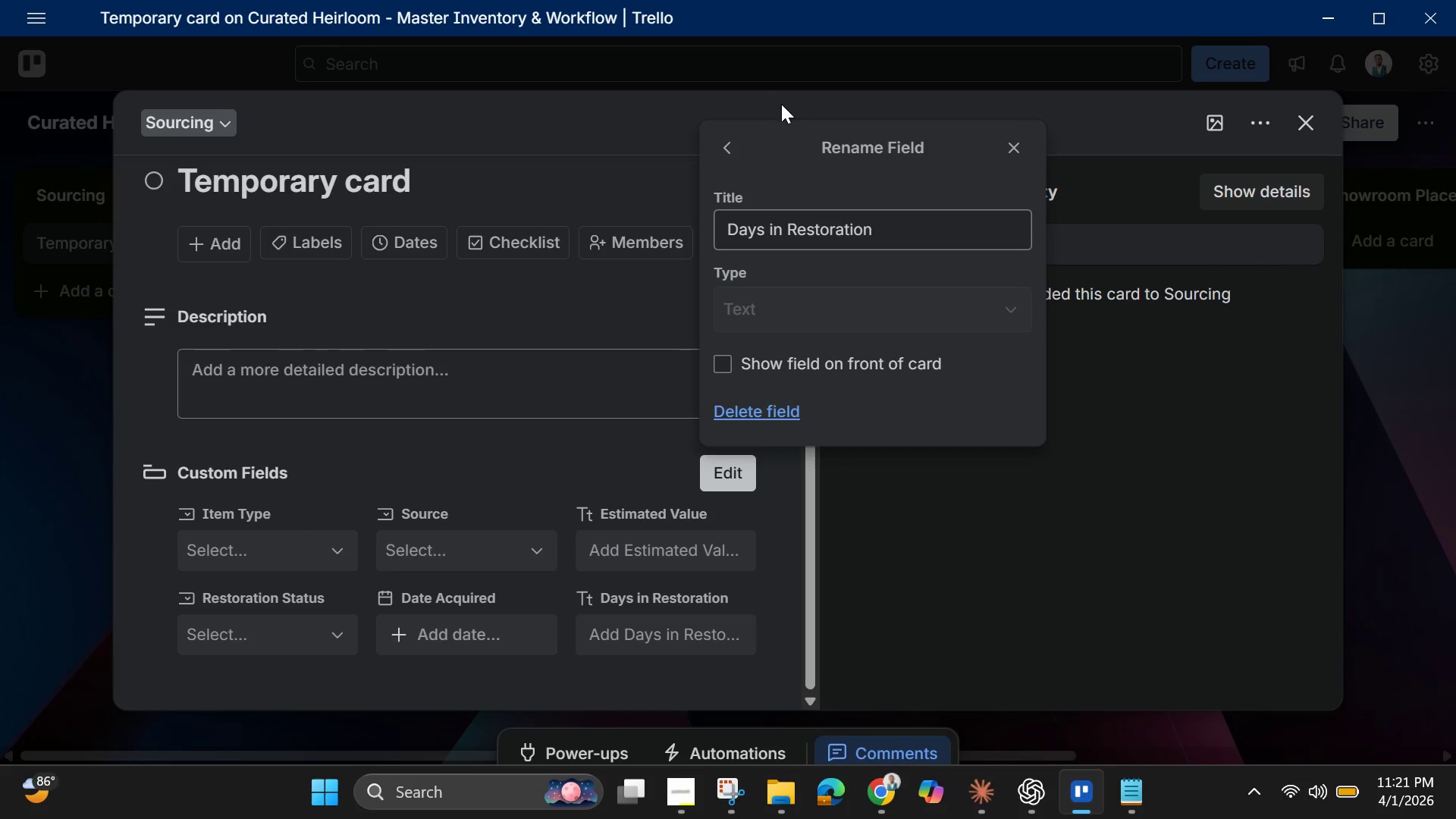 
left_click_drag(start_coordinate=[784, 110], to_coordinate=[941, 373])
 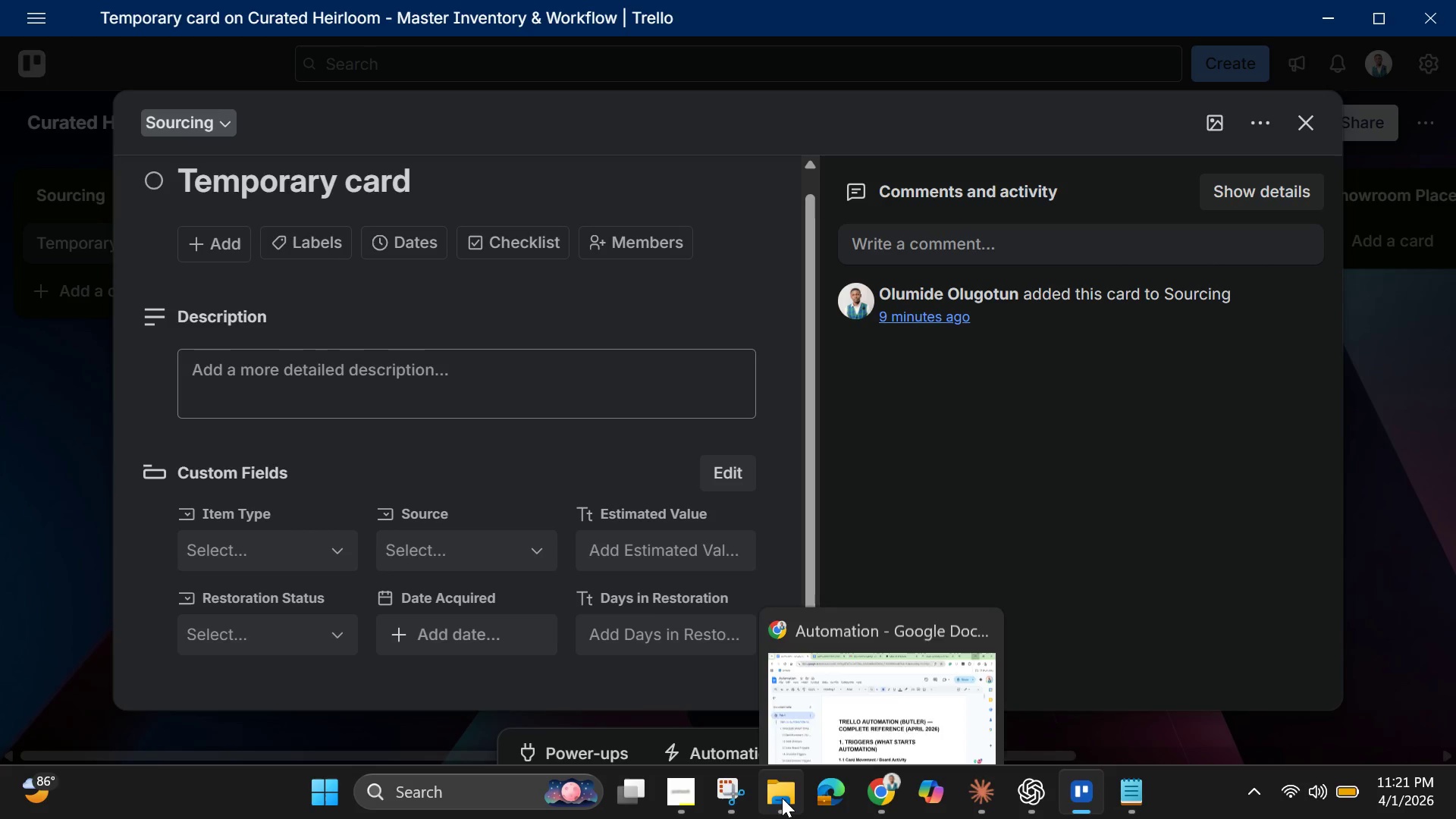 
wait(6.38)
 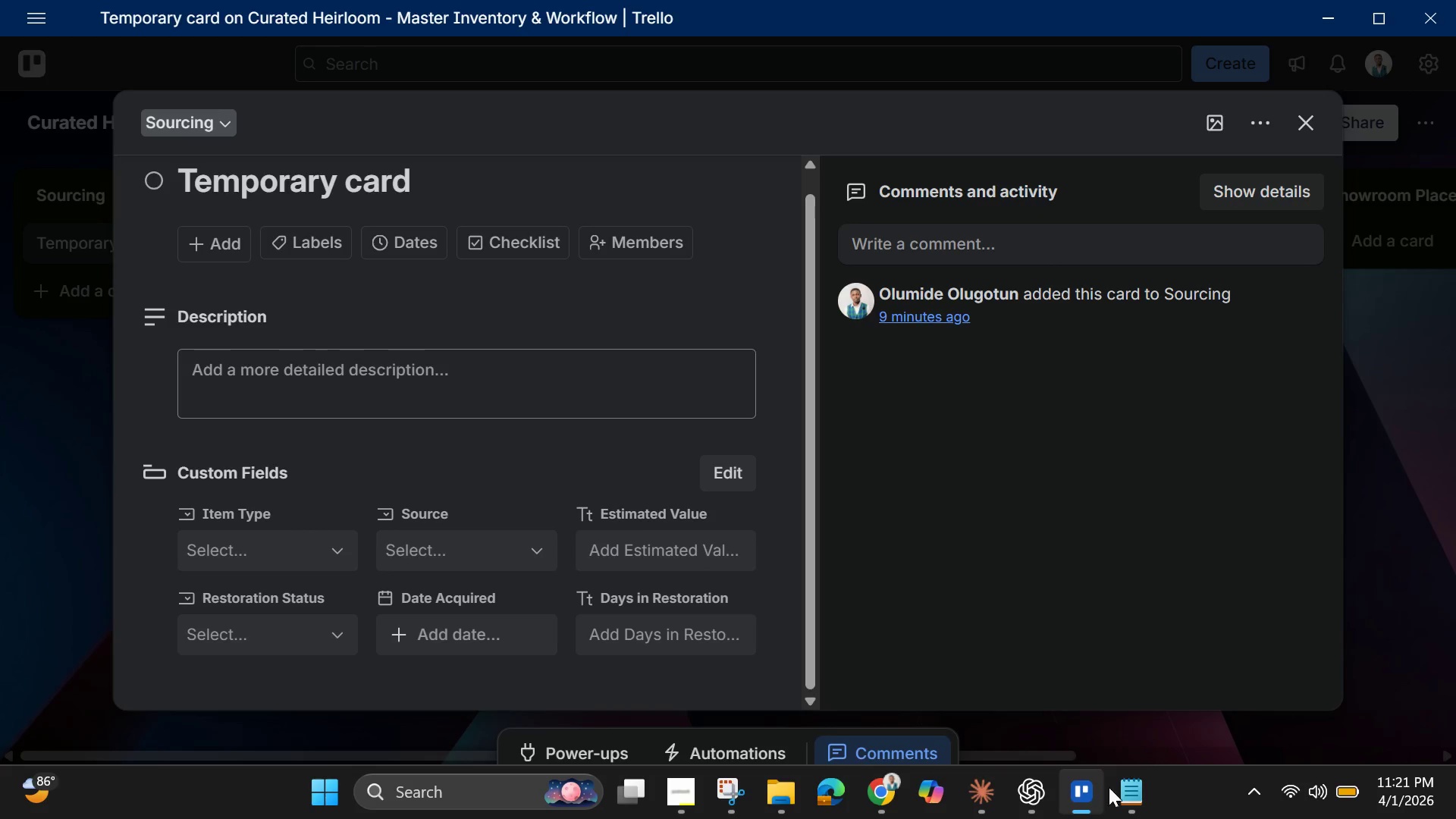 
left_click([782, 798])
 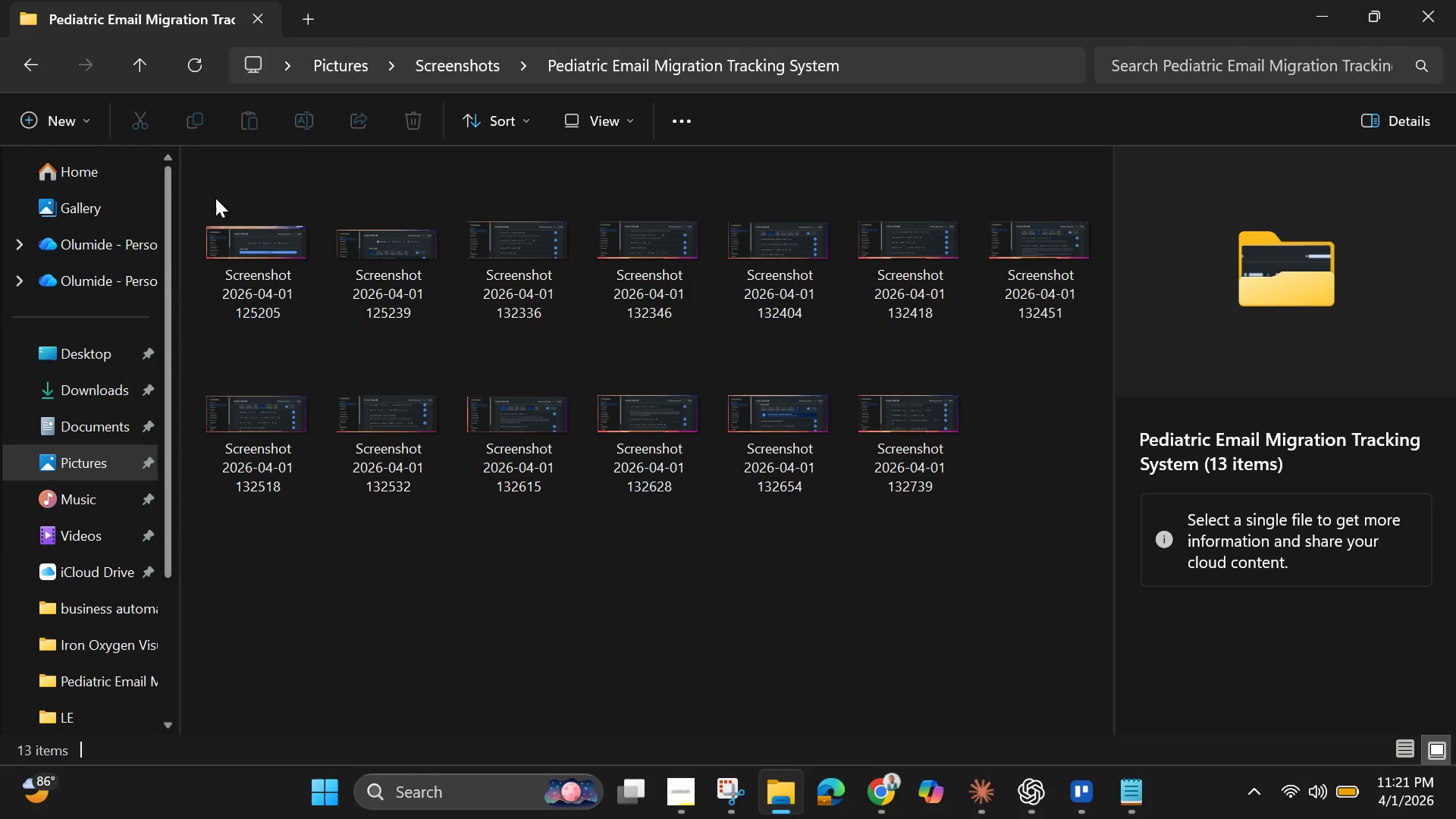 
left_click([463, 72])
 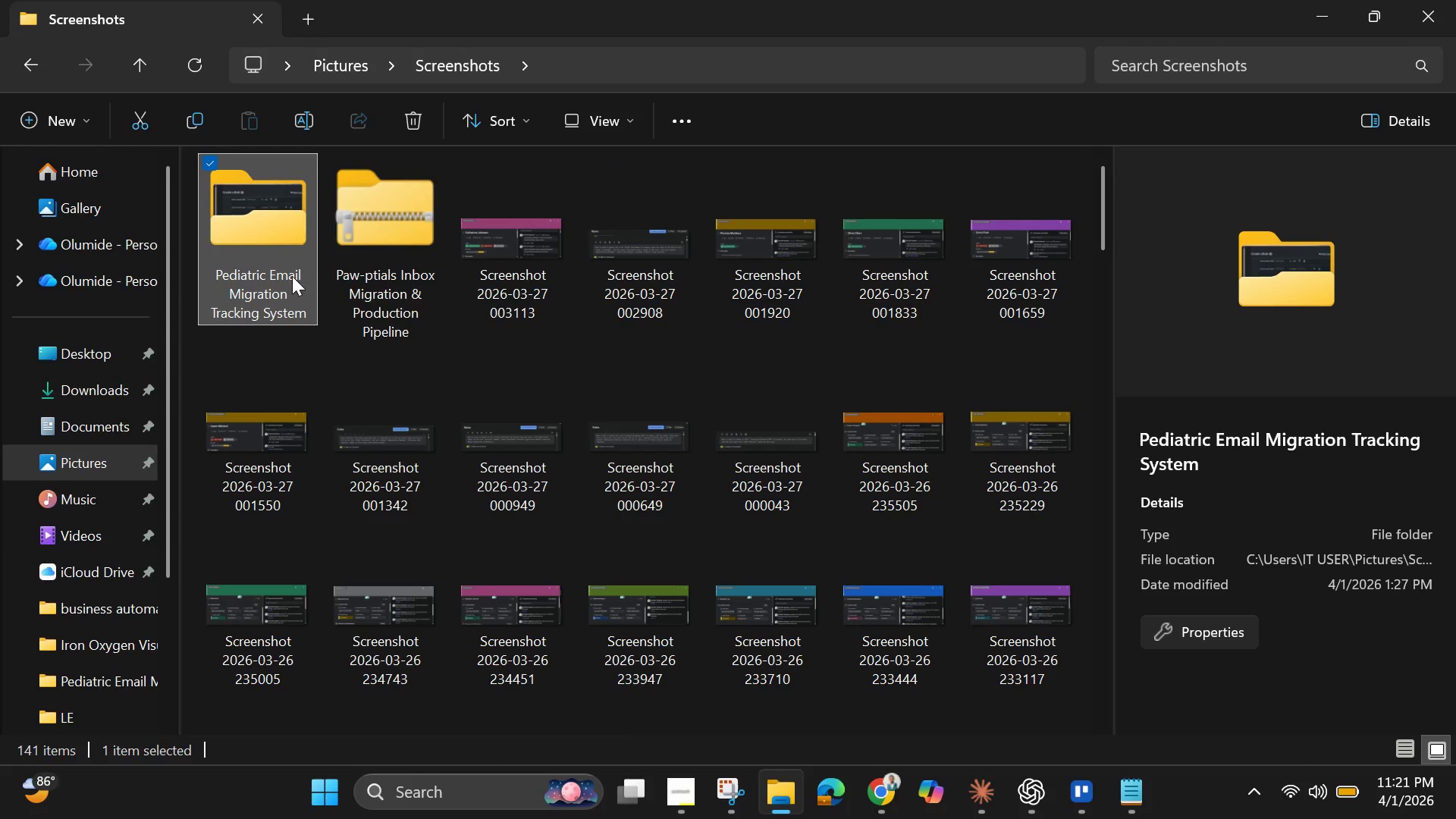 
double_click([260, 265])
 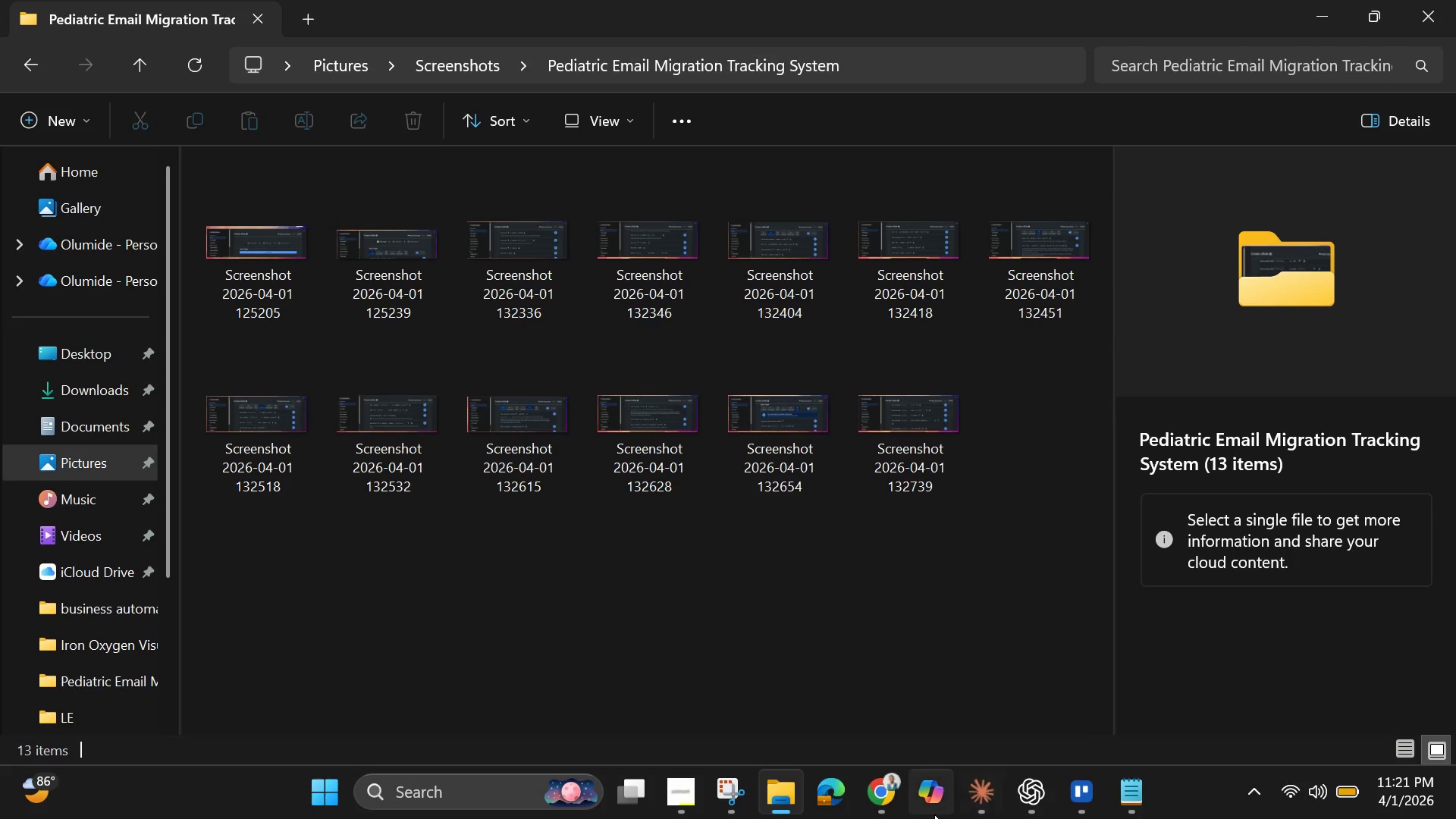 
wait(11.69)
 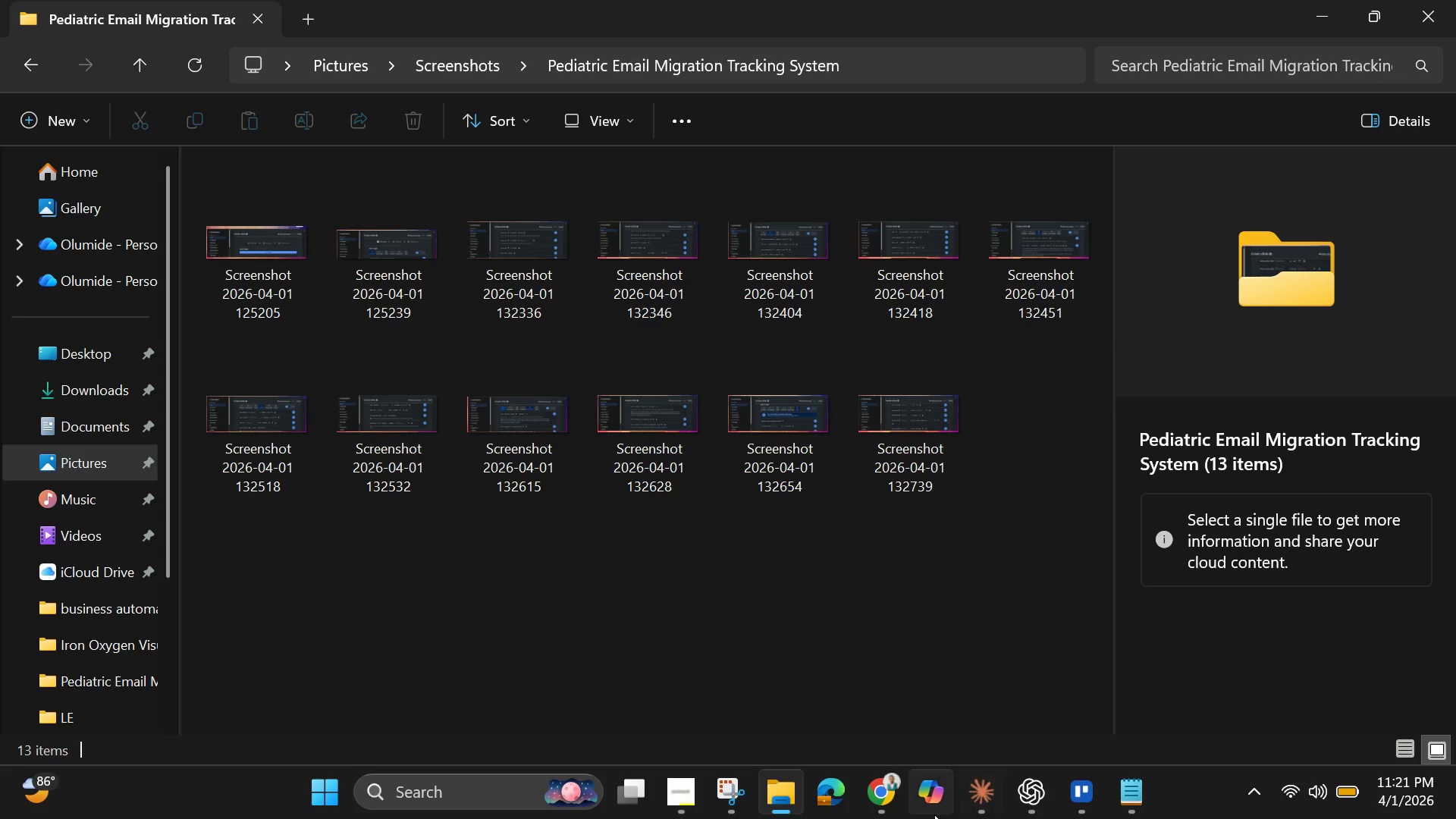 
left_click([1316, 130])
 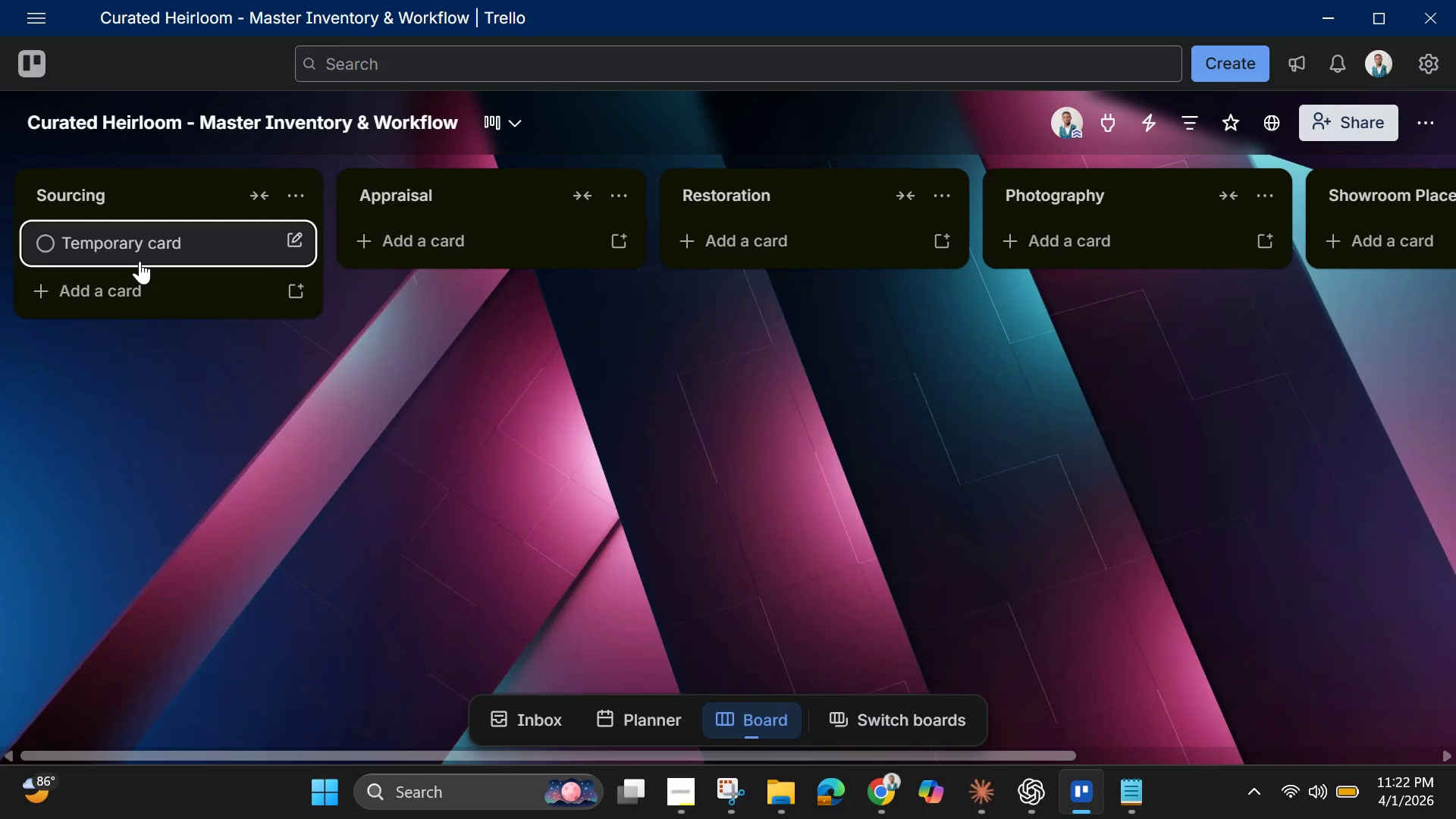 
left_click([151, 126])
 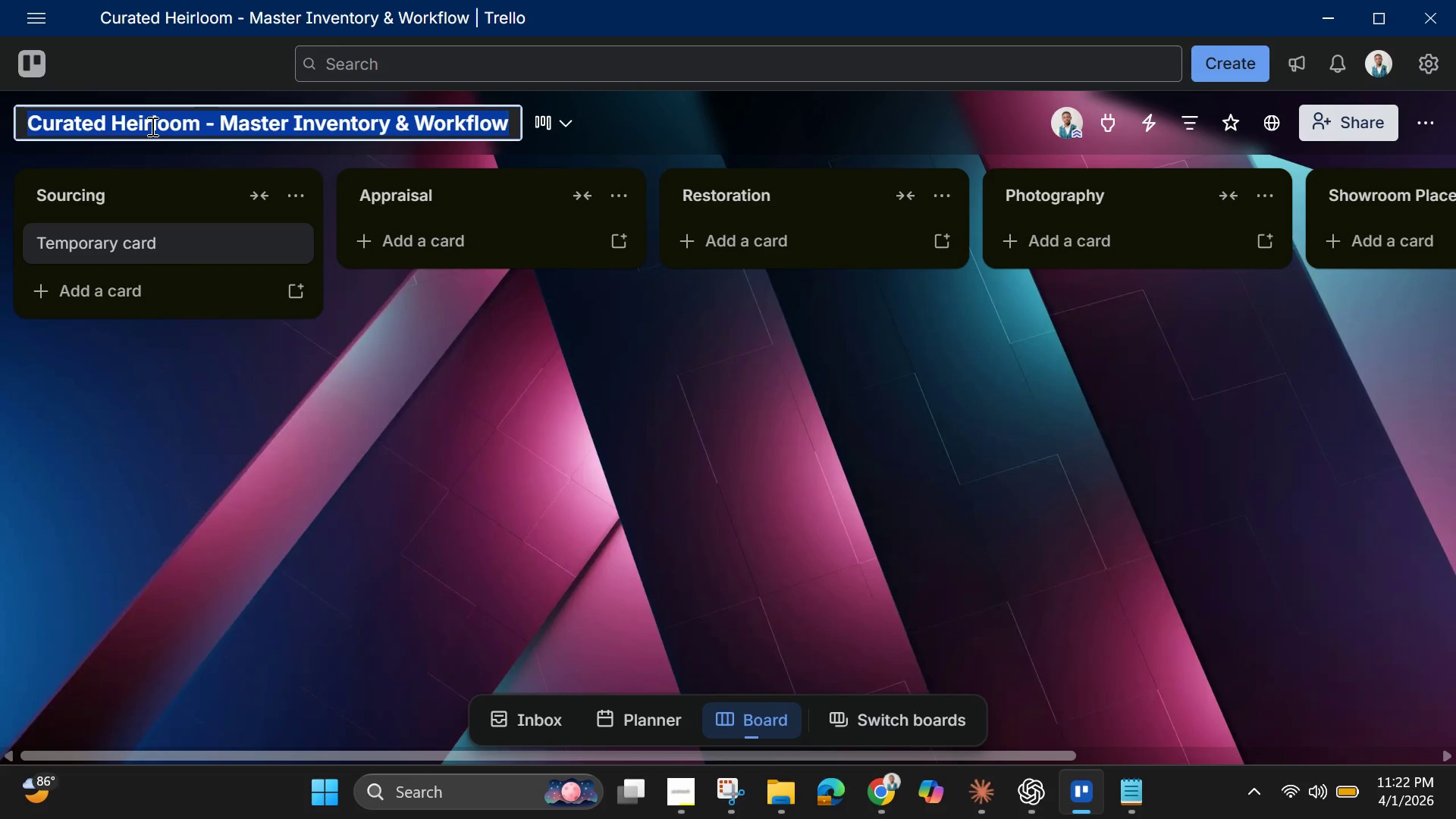 
right_click([151, 126])
 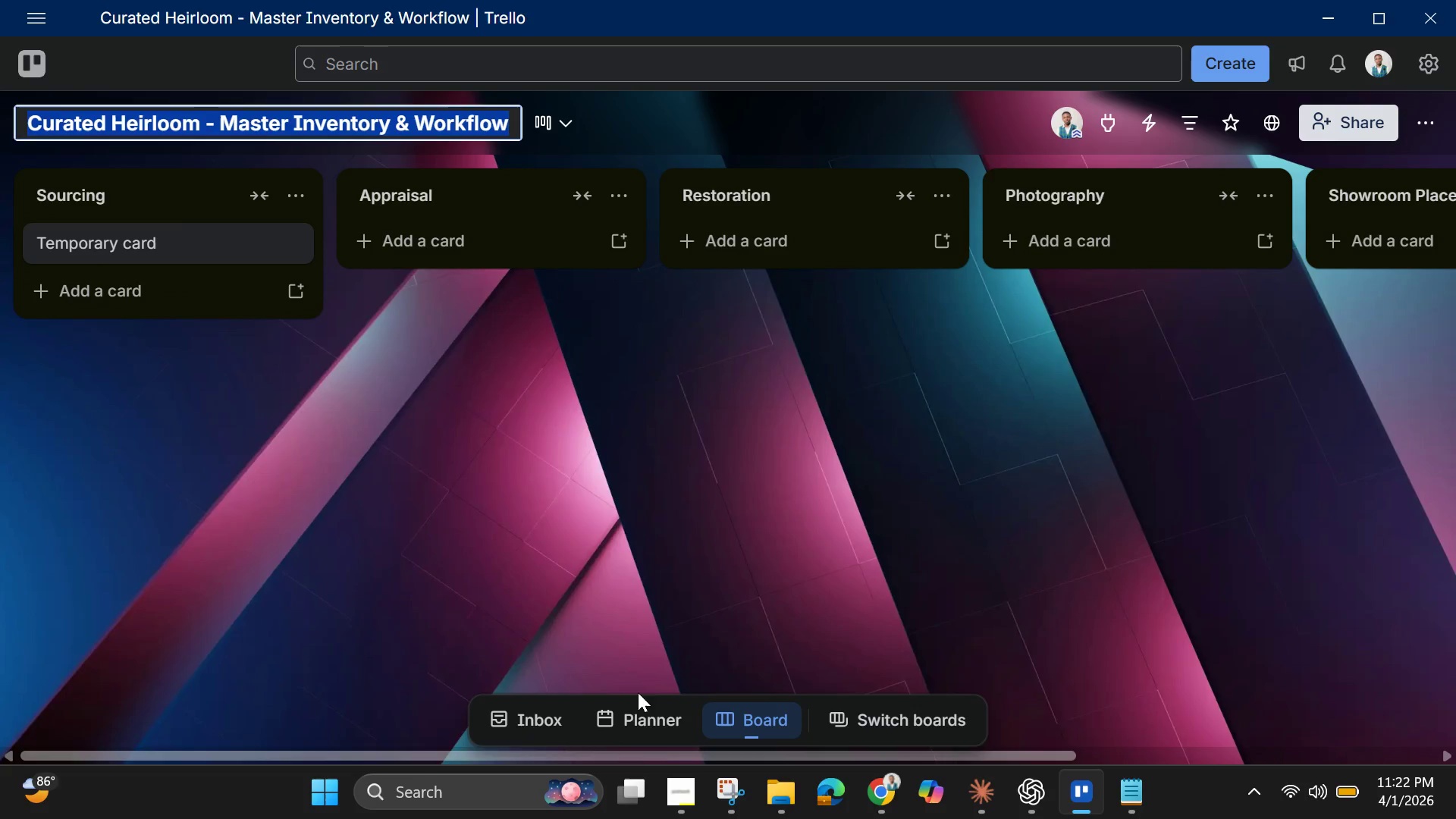 
left_click([776, 793])
 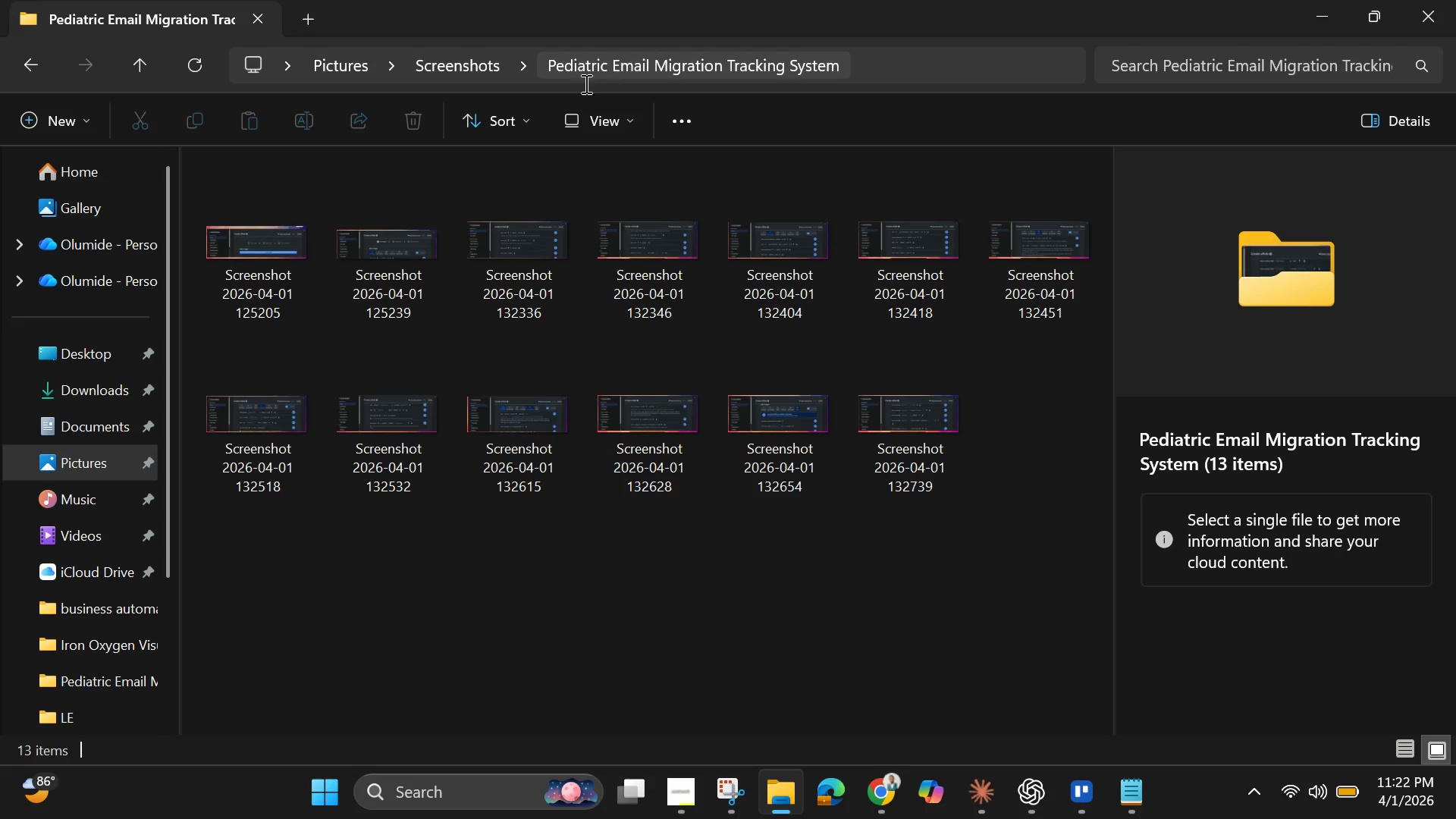 
wait(7.75)
 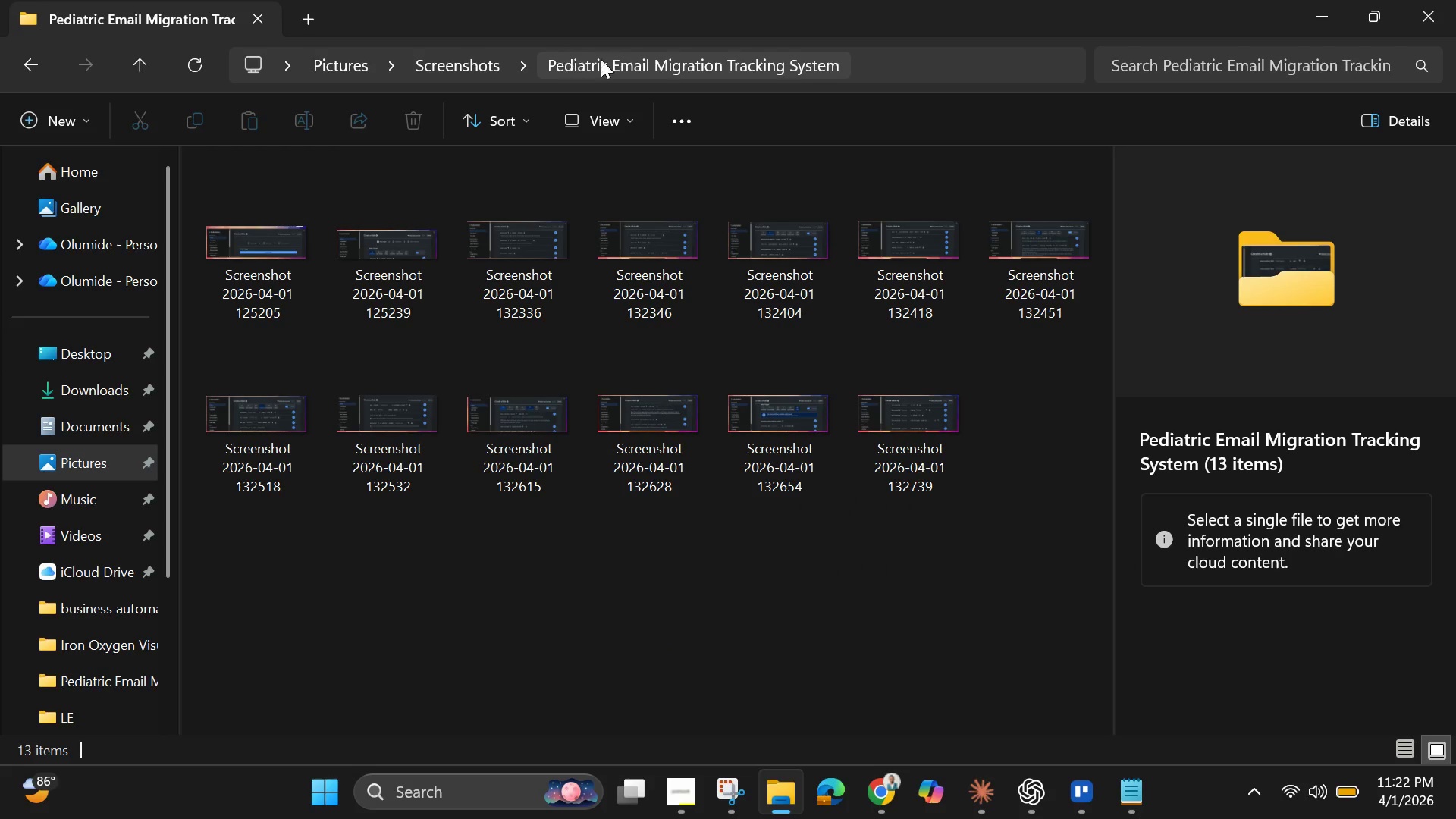 
left_click([474, 68])
 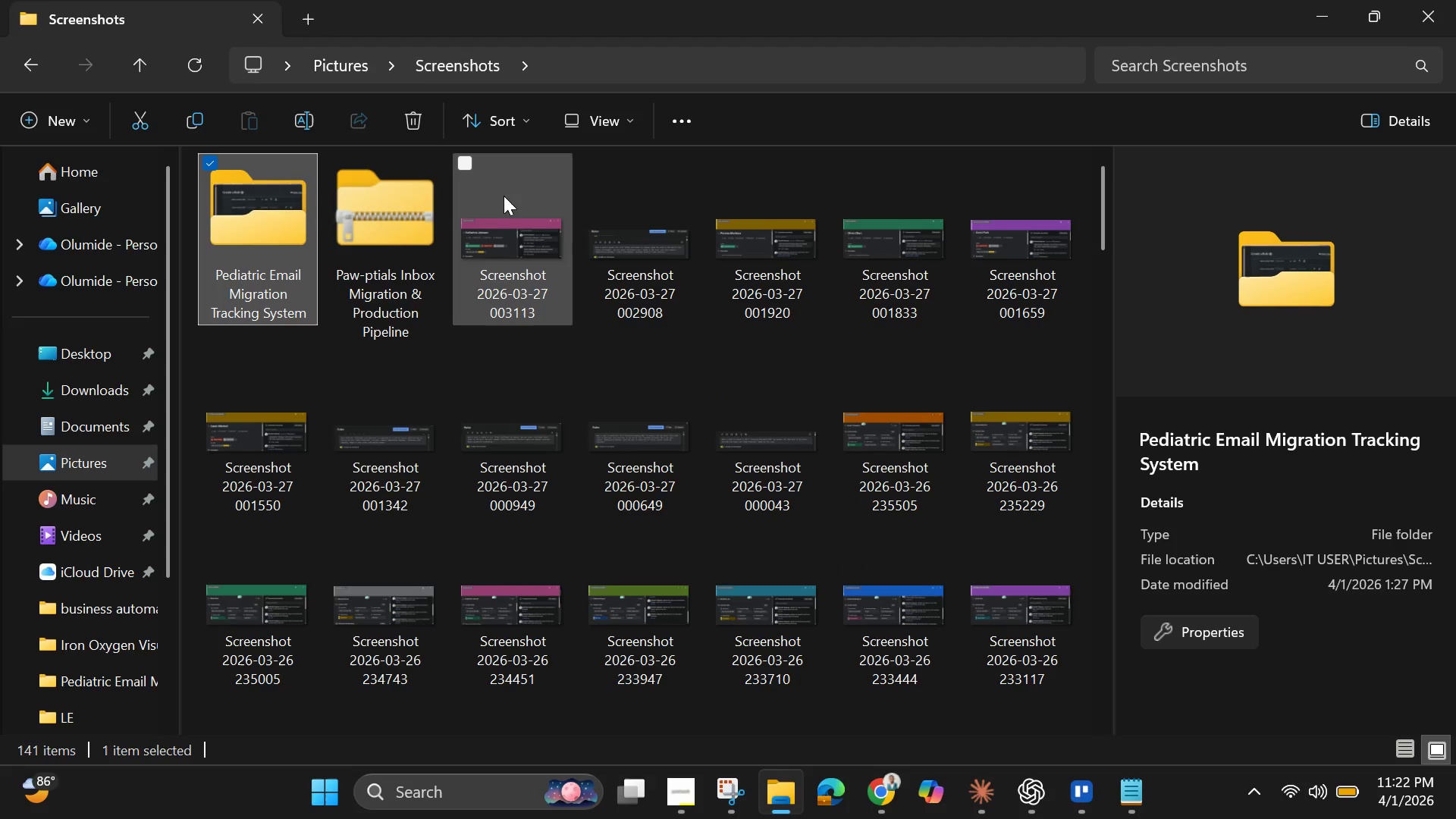 
right_click([541, 170])
 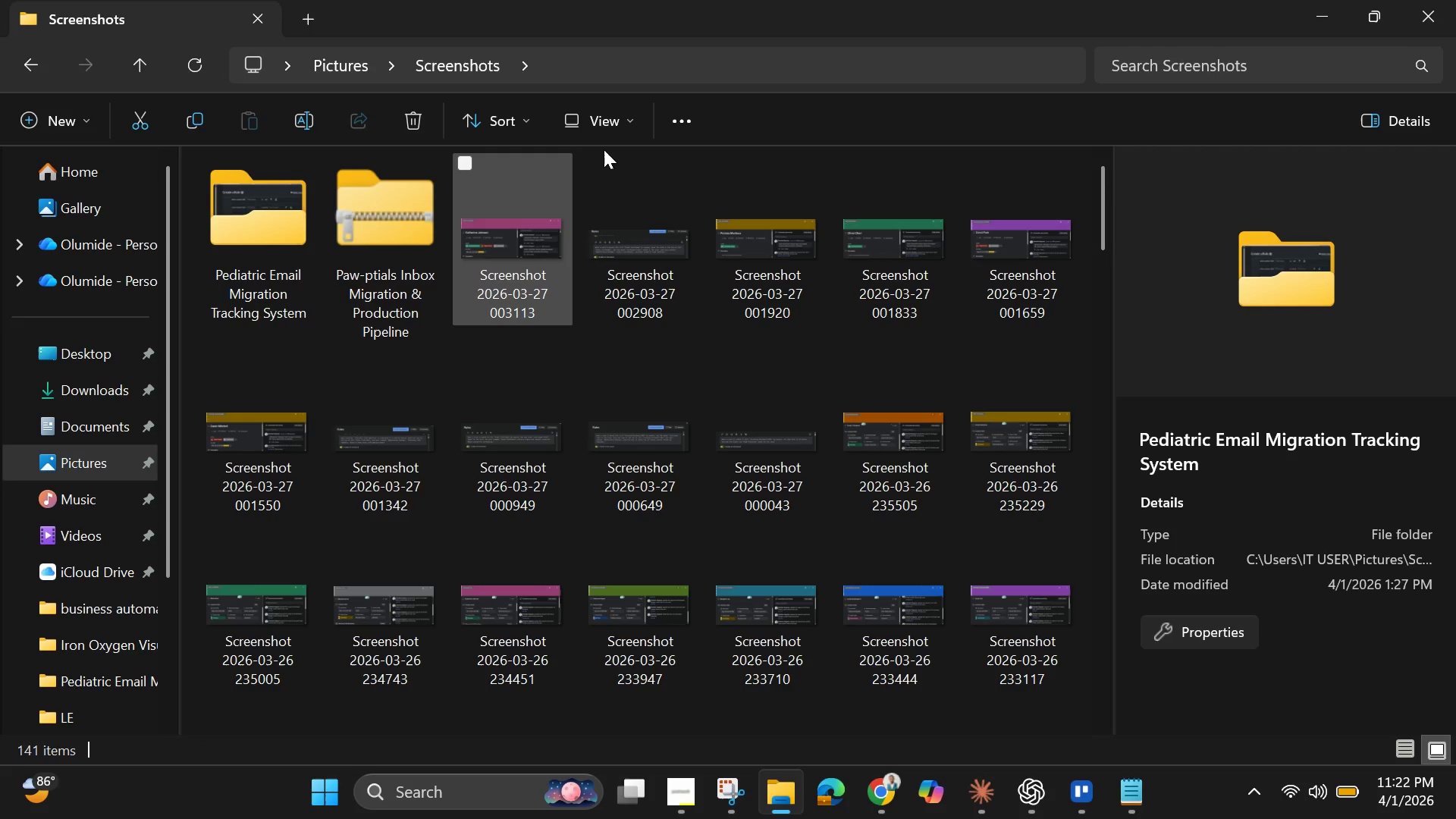 
right_click([668, 148])
 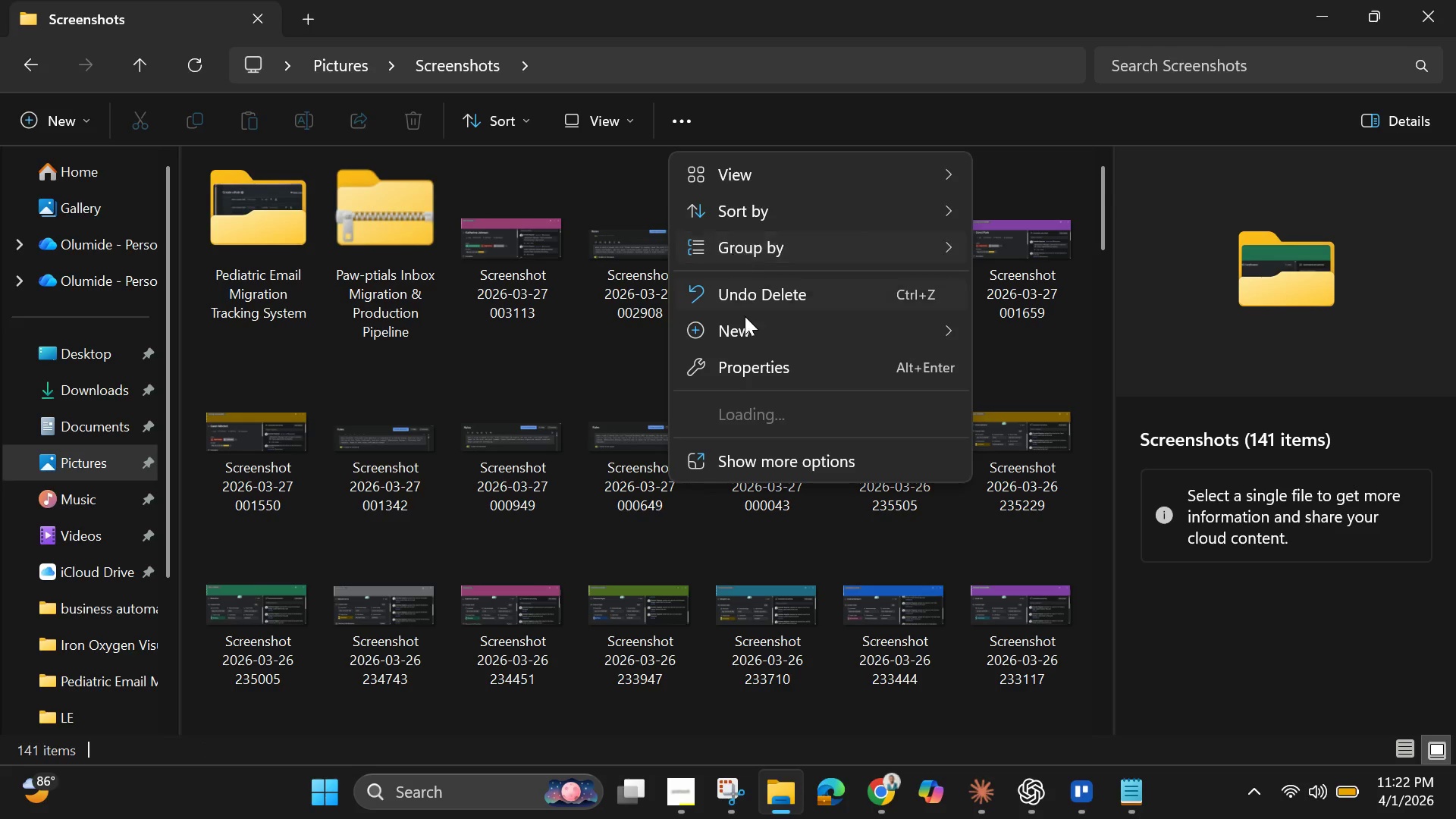 
left_click([744, 332])
 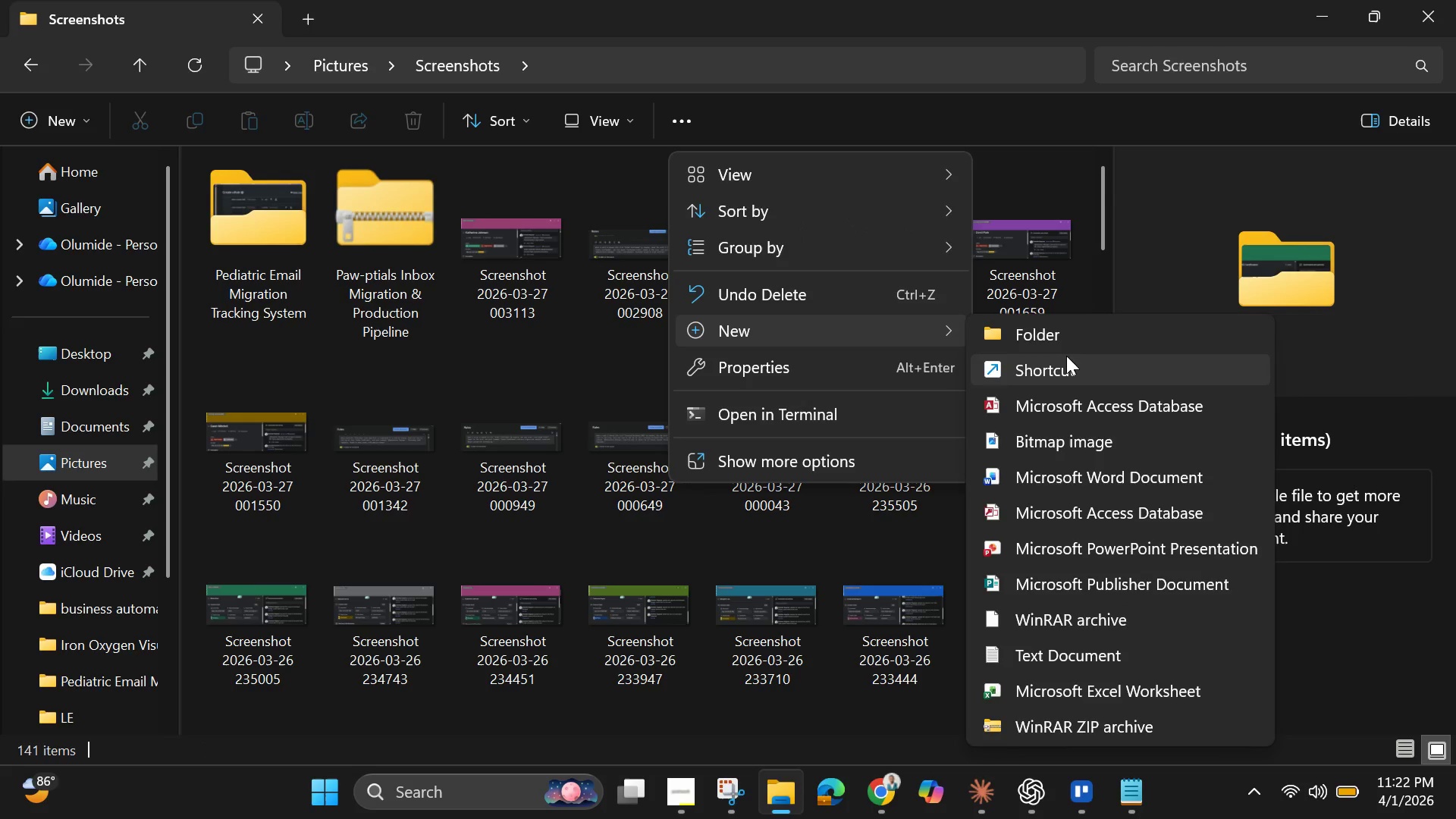 
left_click([1060, 334])
 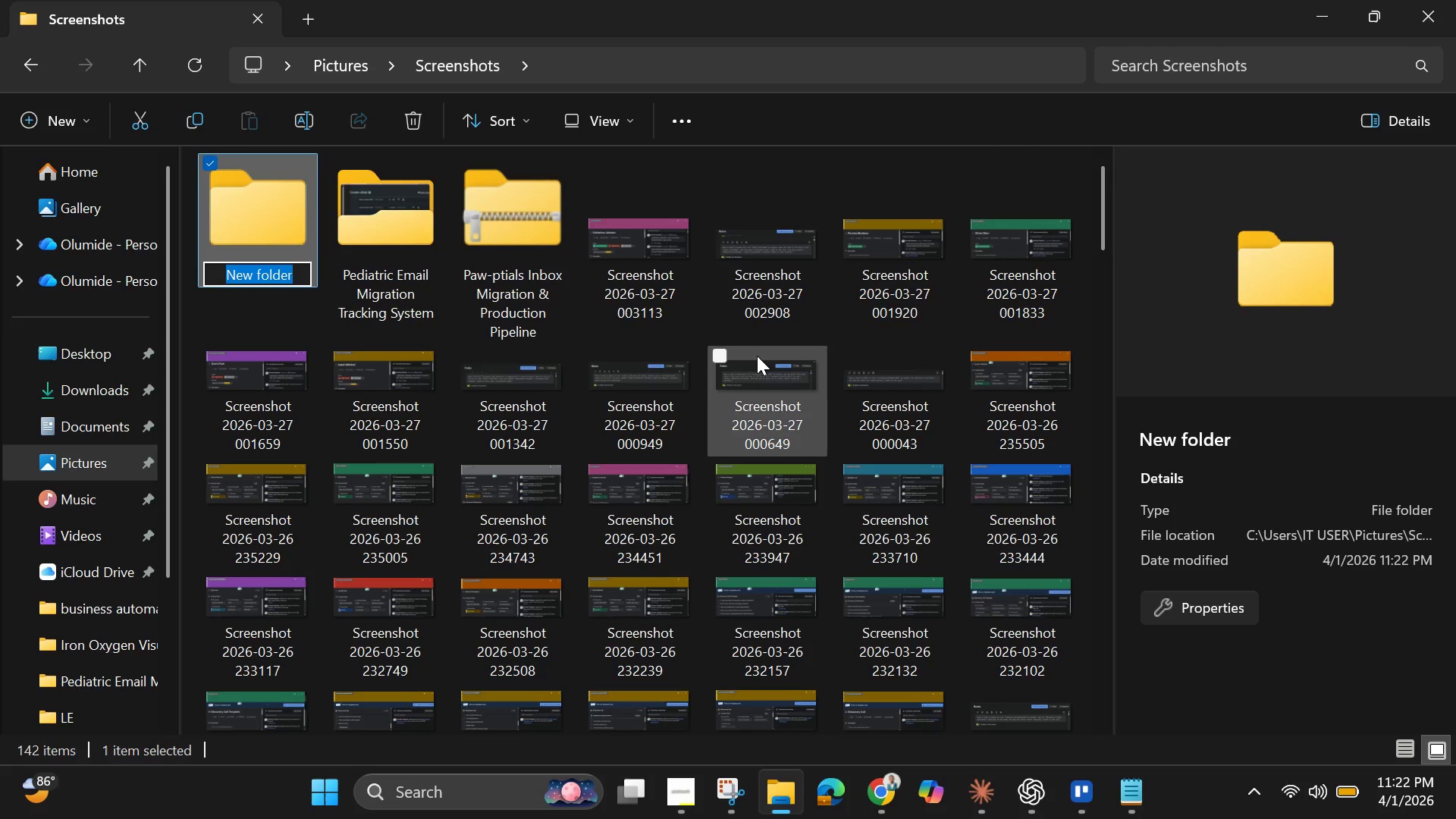 
key(Backspace)
 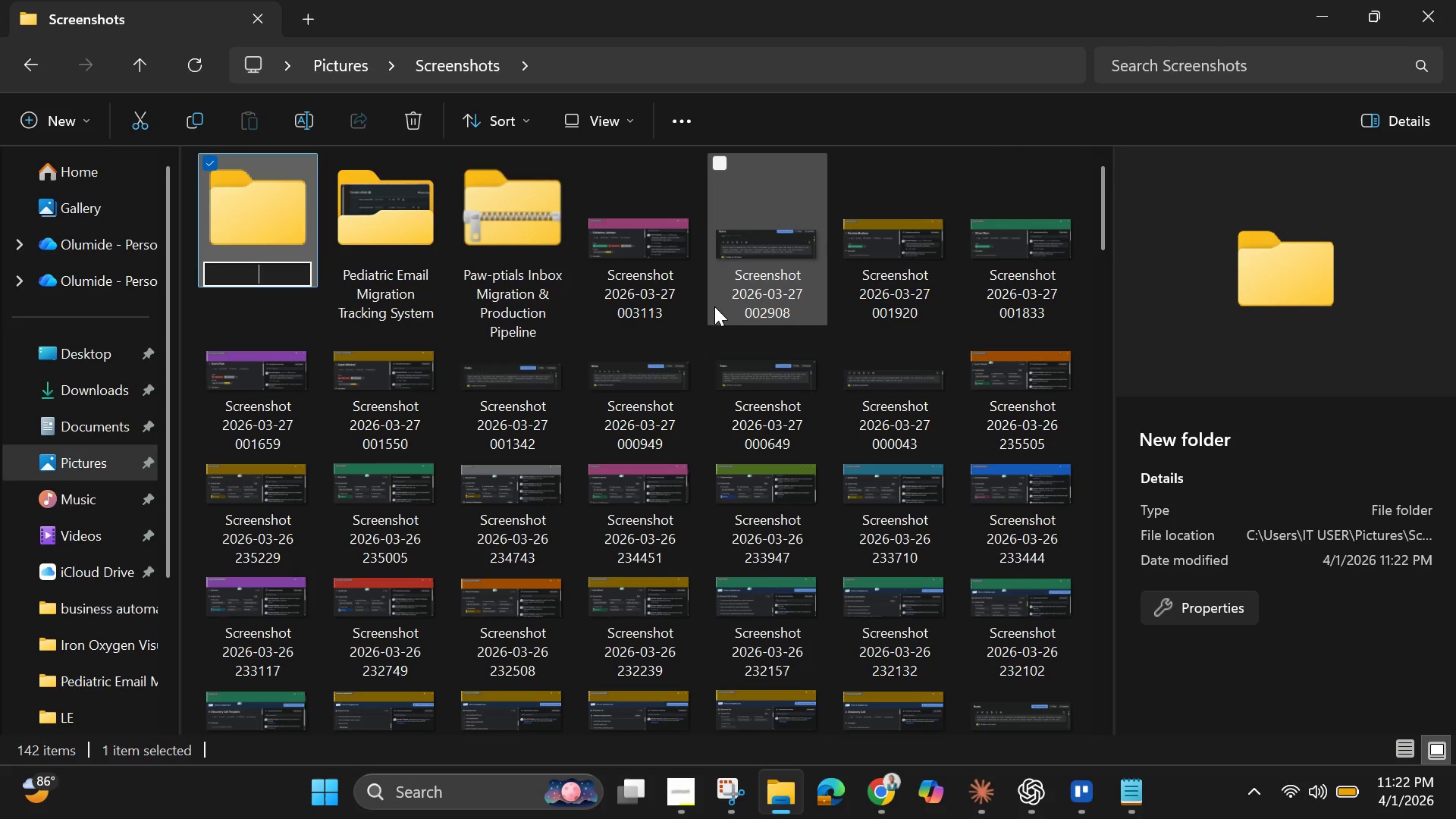 
key(Control+V)
 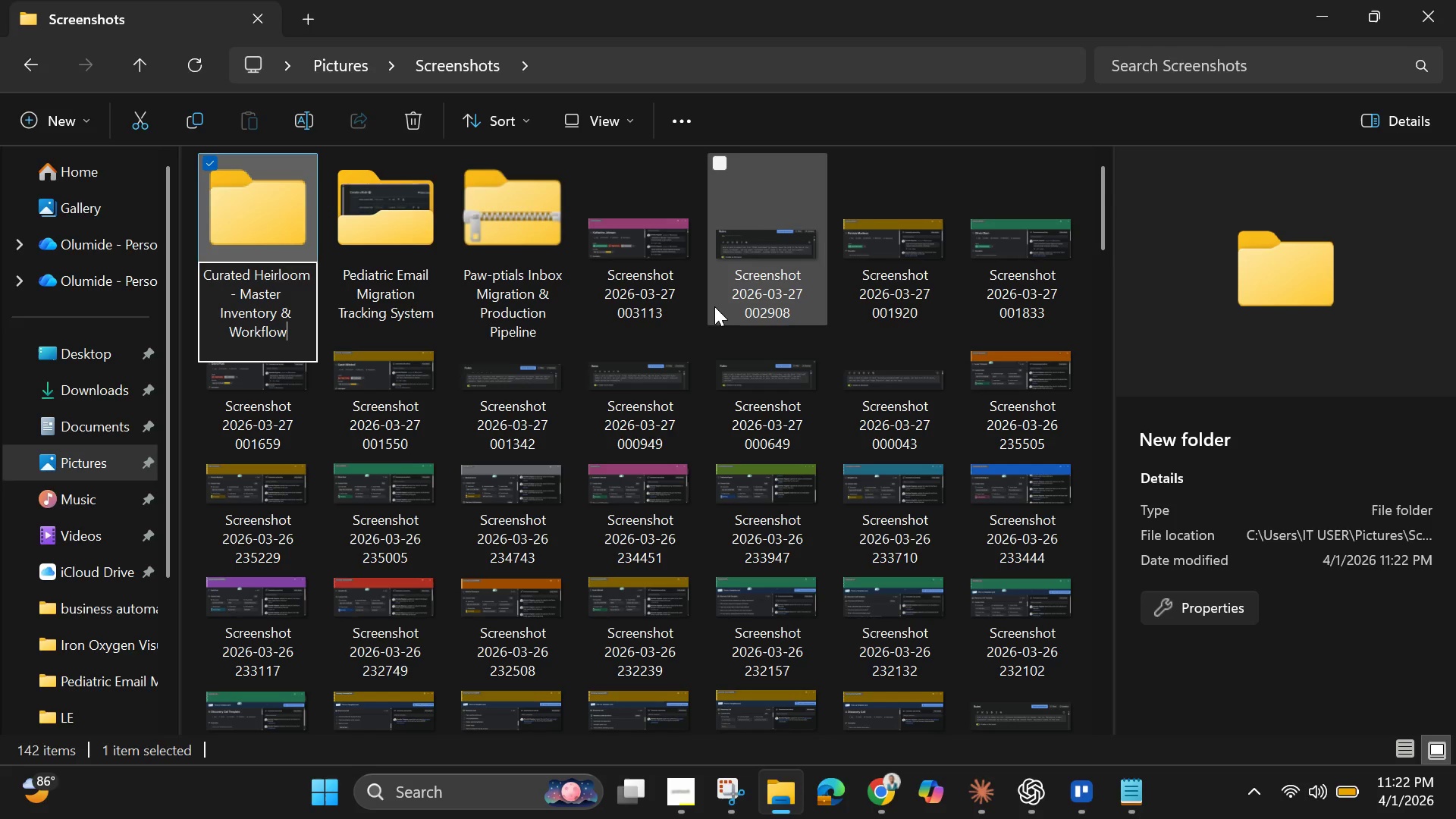 
key(Enter)
 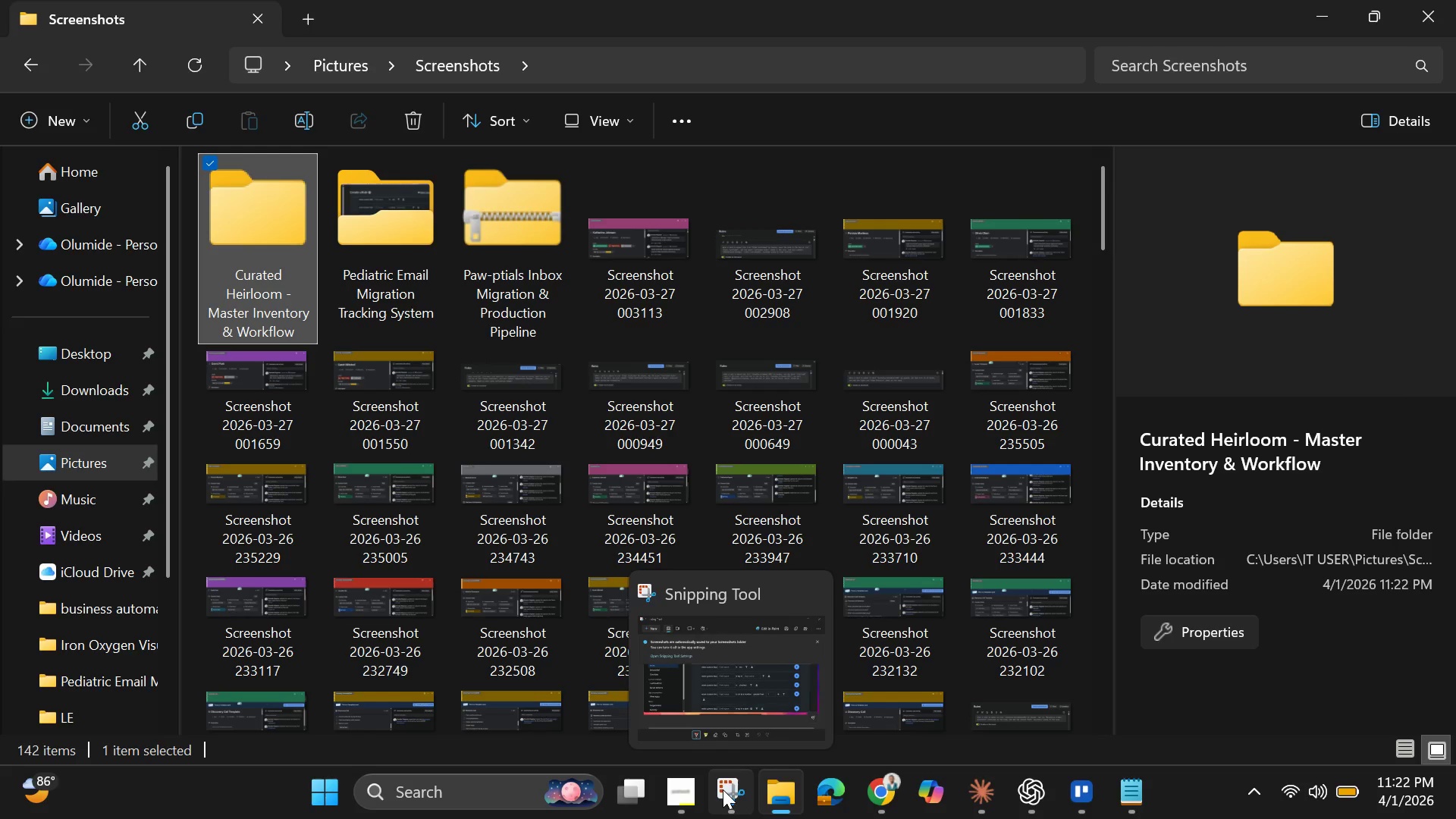 
wait(7.38)
 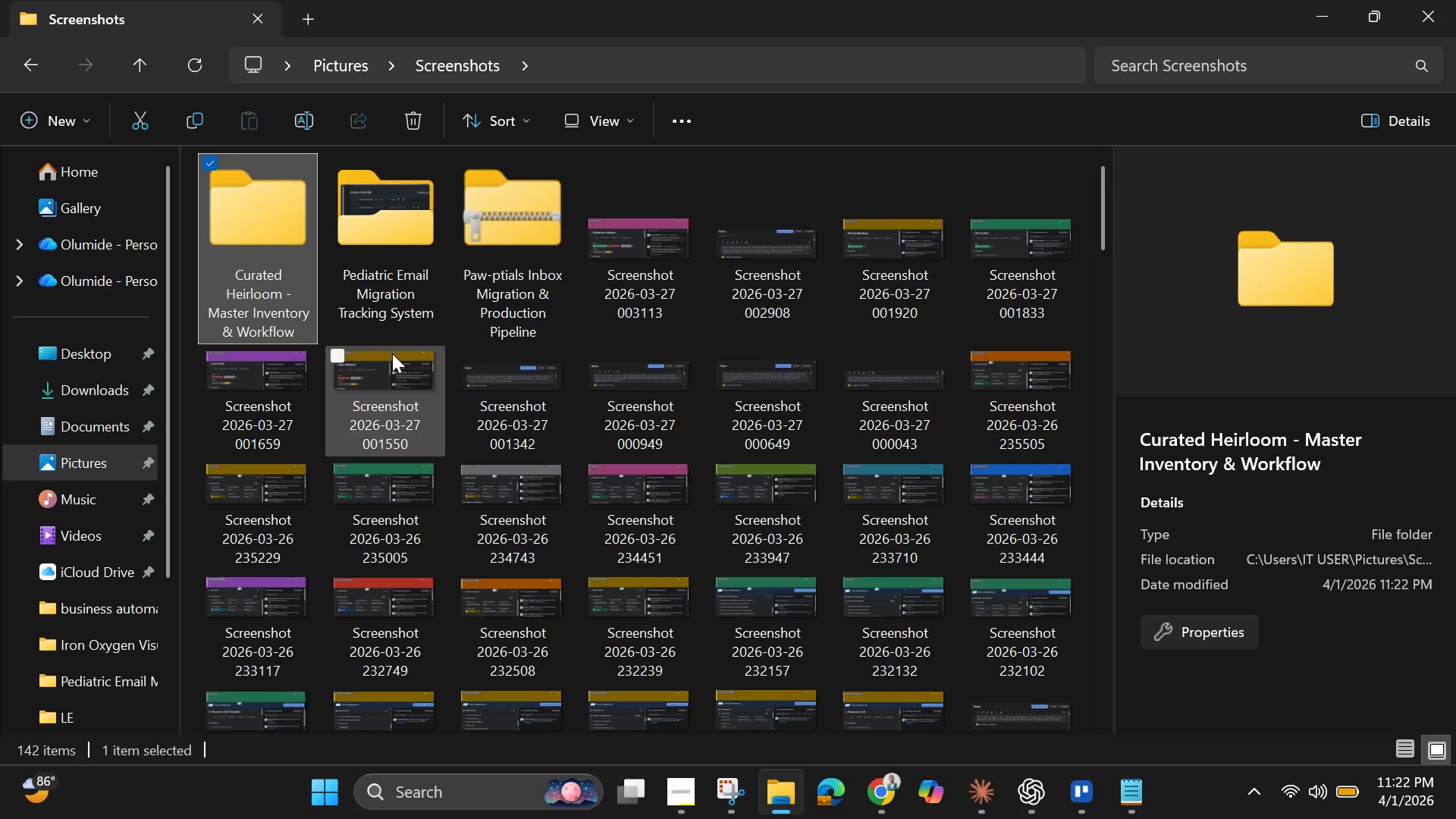 
left_click([725, 795])
 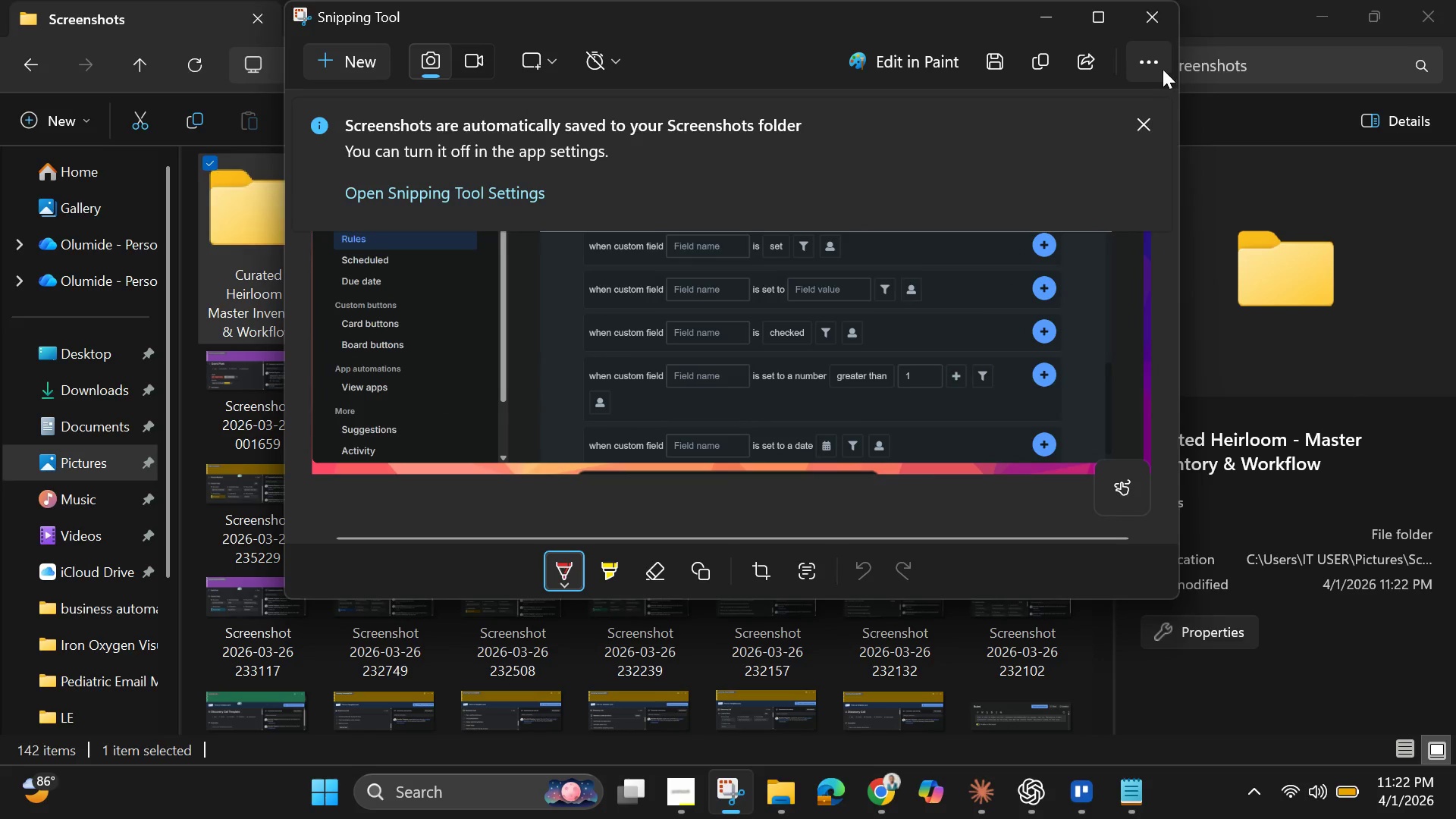 
left_click([1152, 58])
 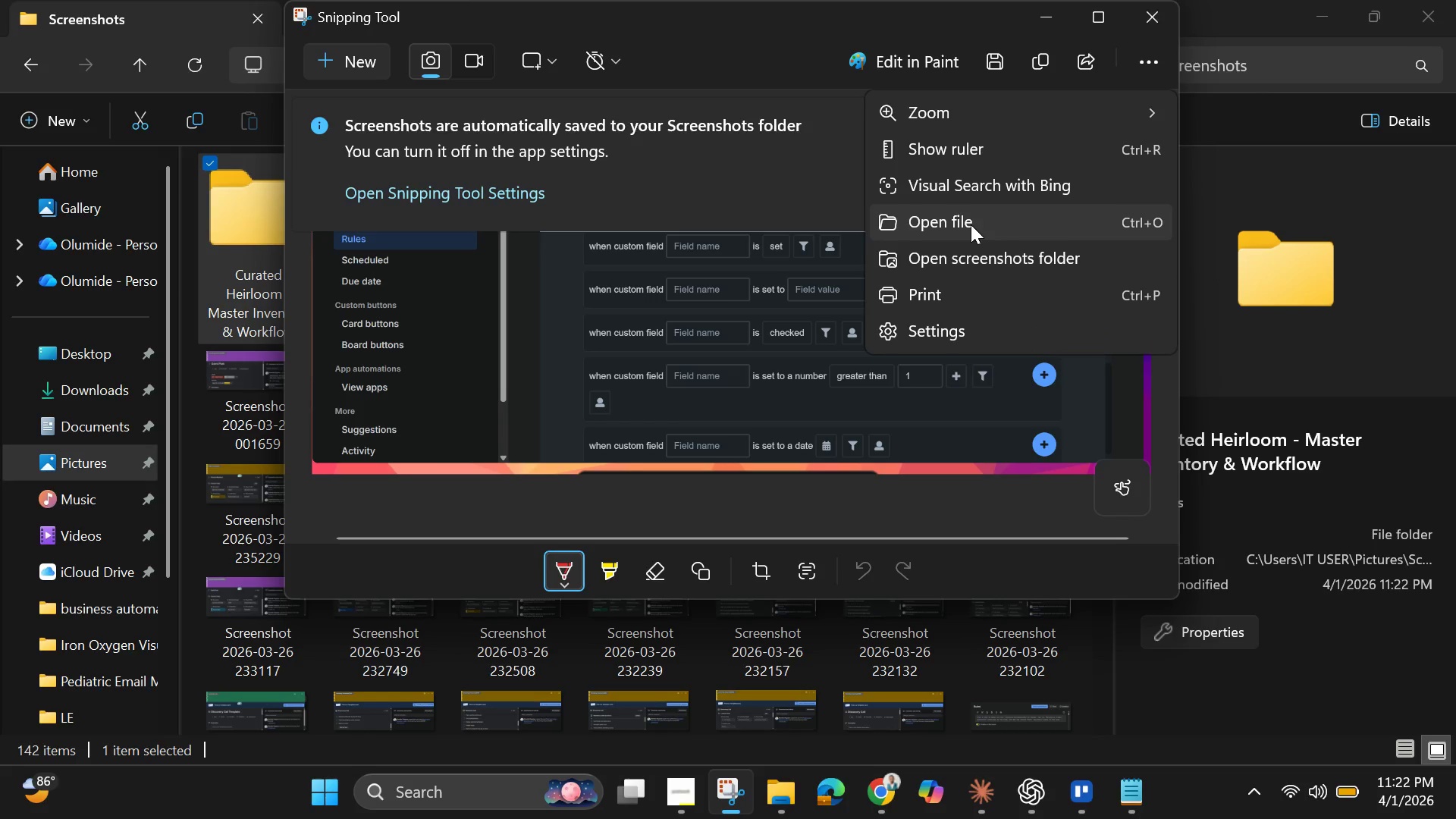 
wait(6.25)
 